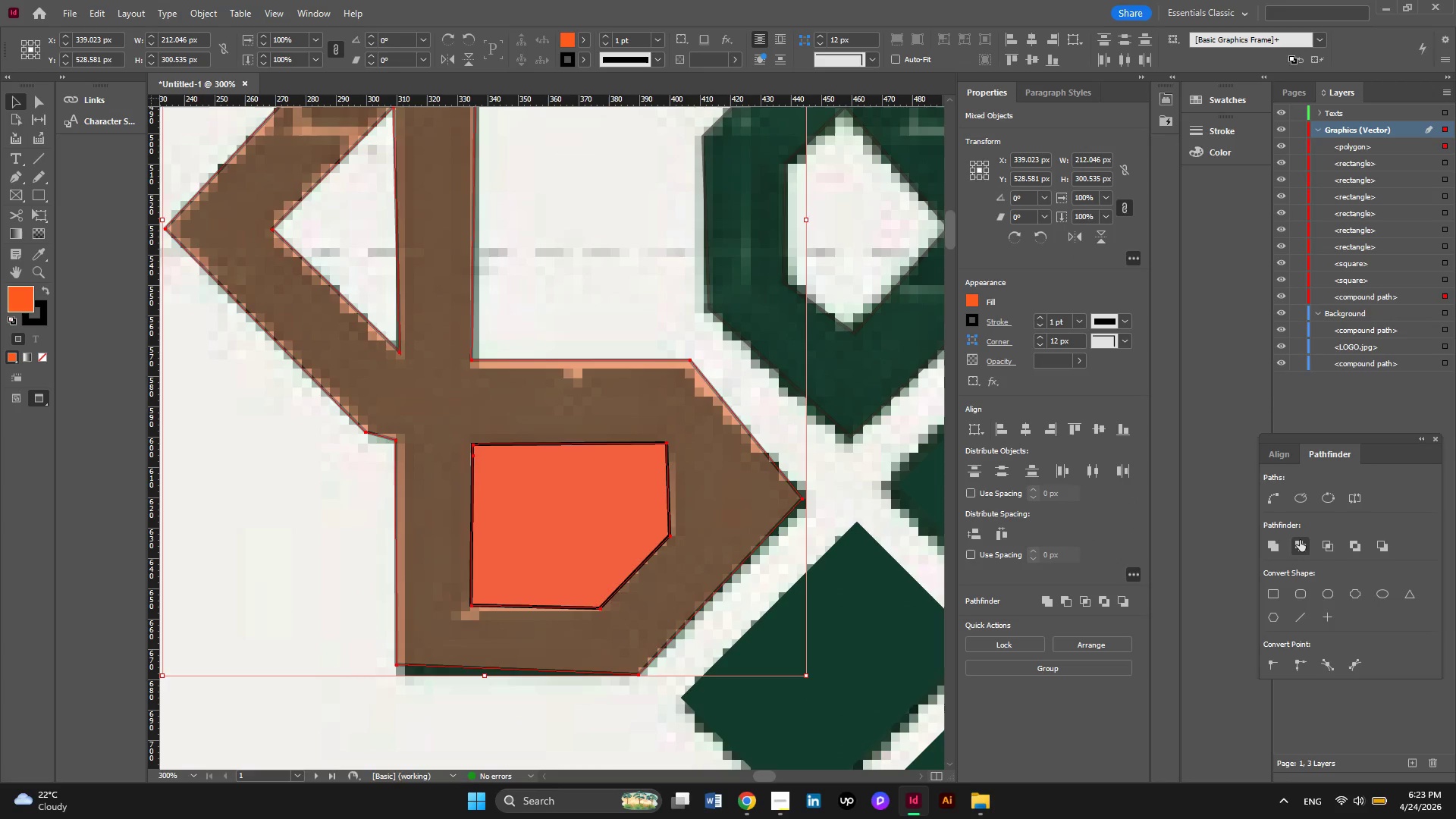 
left_click([1300, 540])
 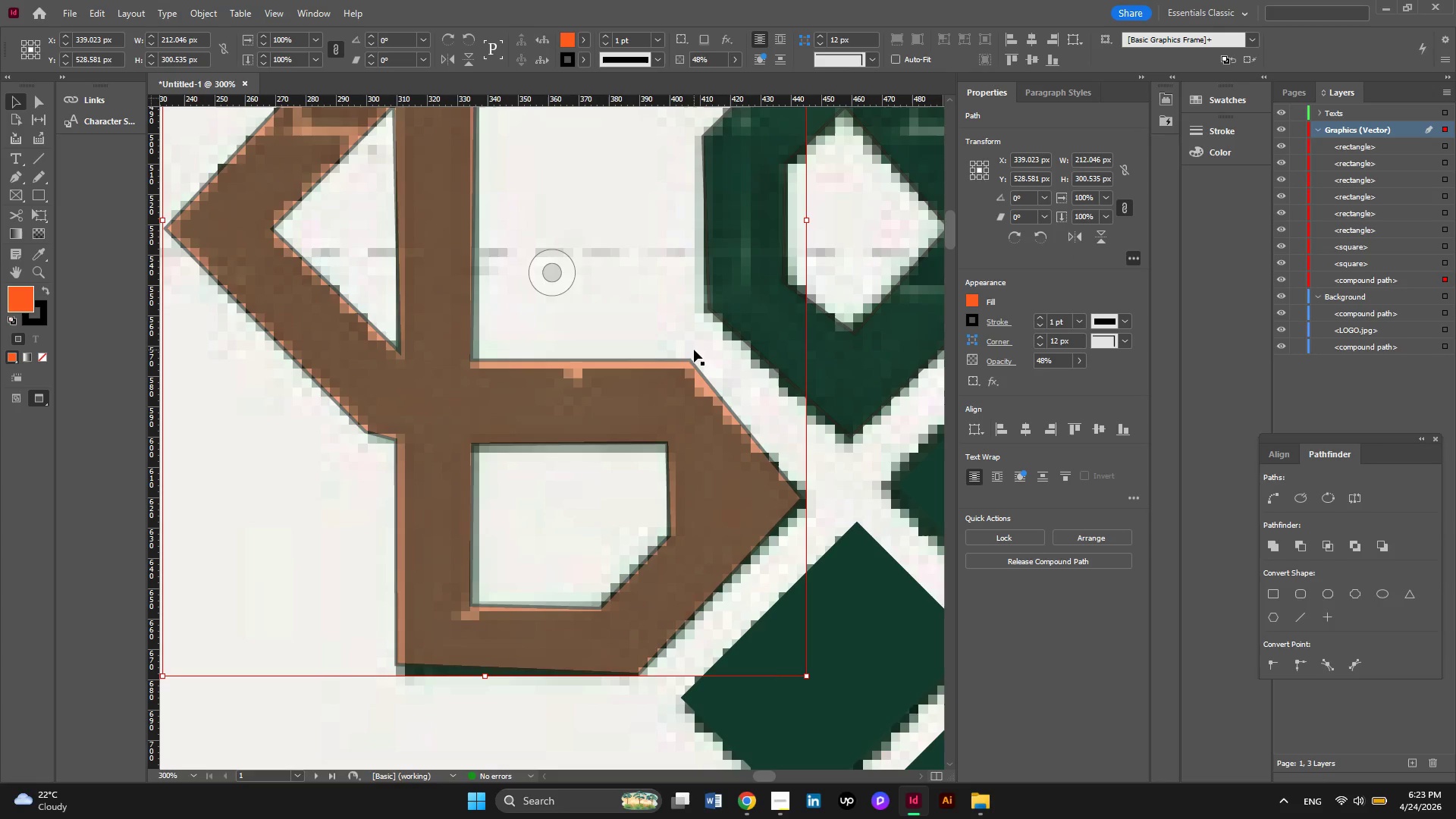 
wait(8.72)
 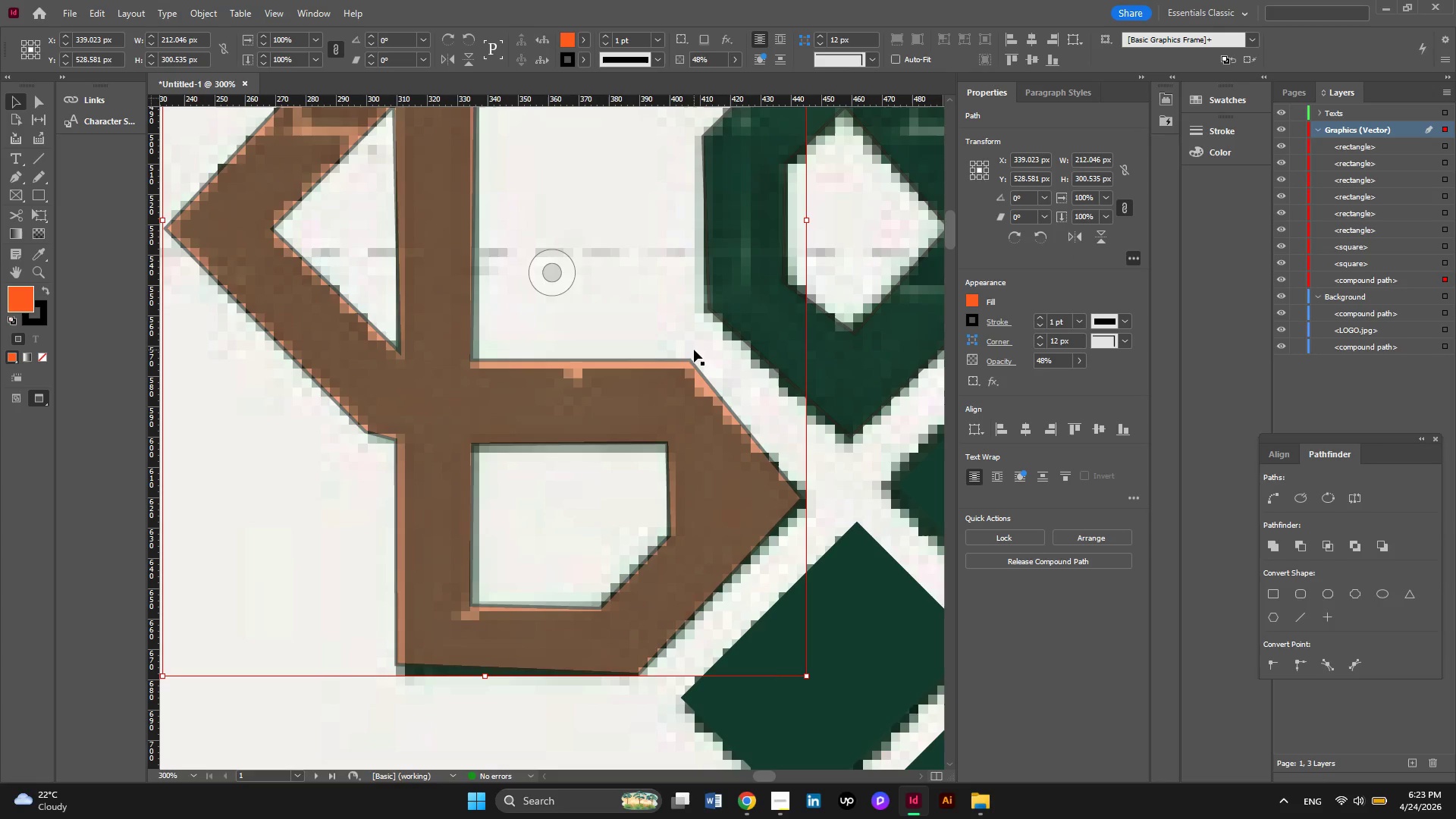 
key(Alt+AltLeft)
 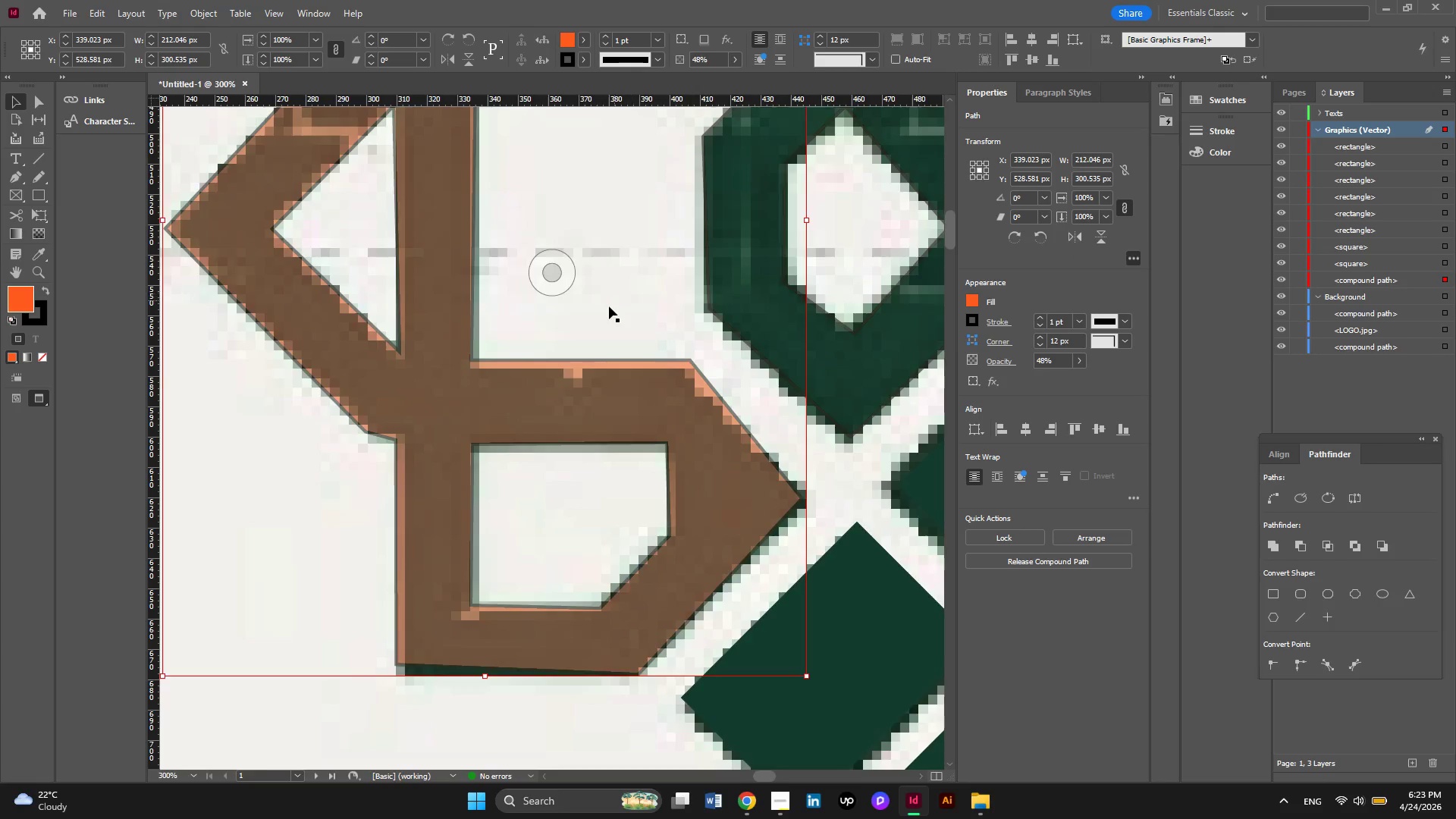 
hold_key(key=AltLeft, duration=0.33)
 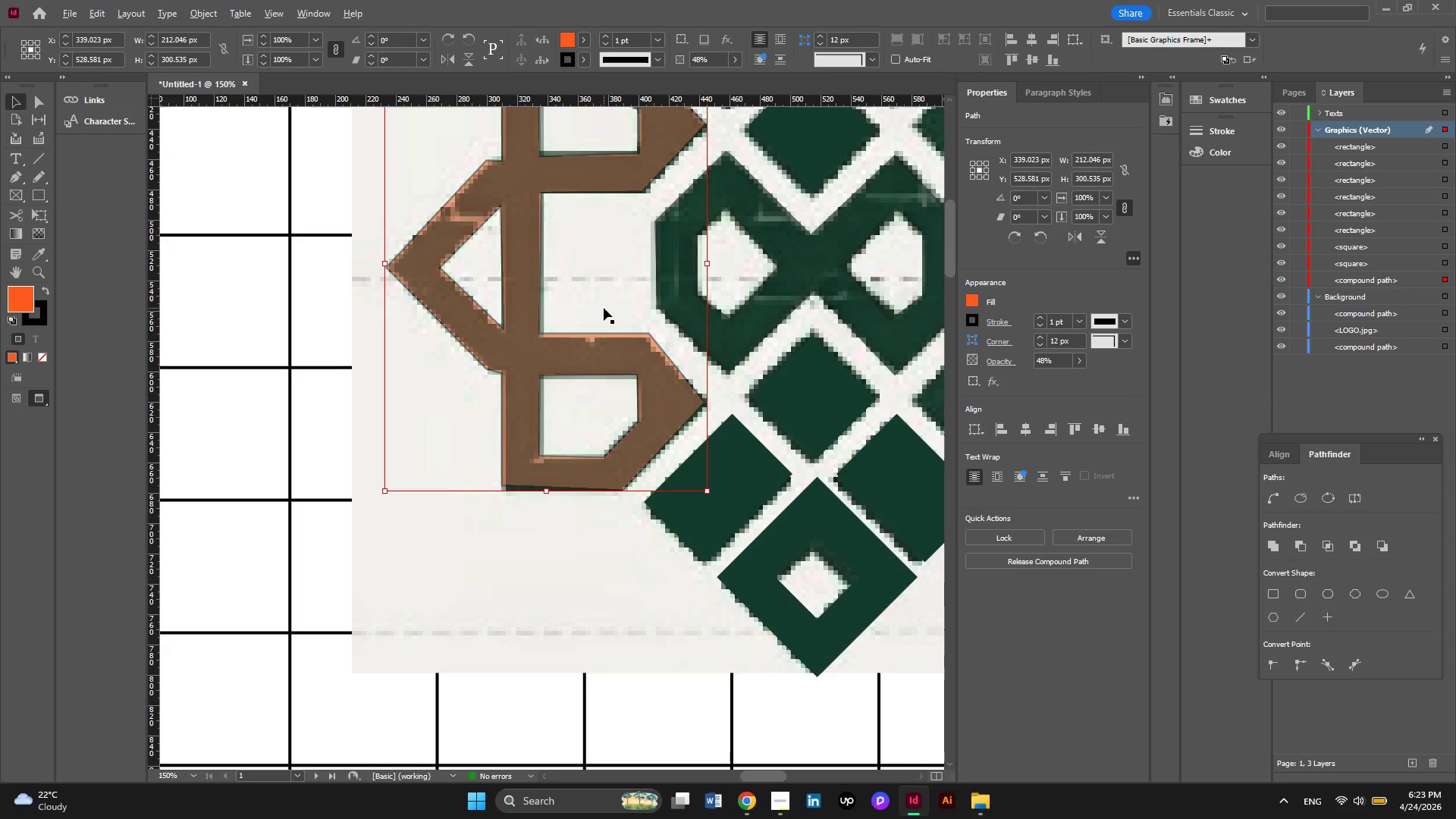 
scroll: coordinate [609, 306], scroll_direction: down, amount: 2.0
 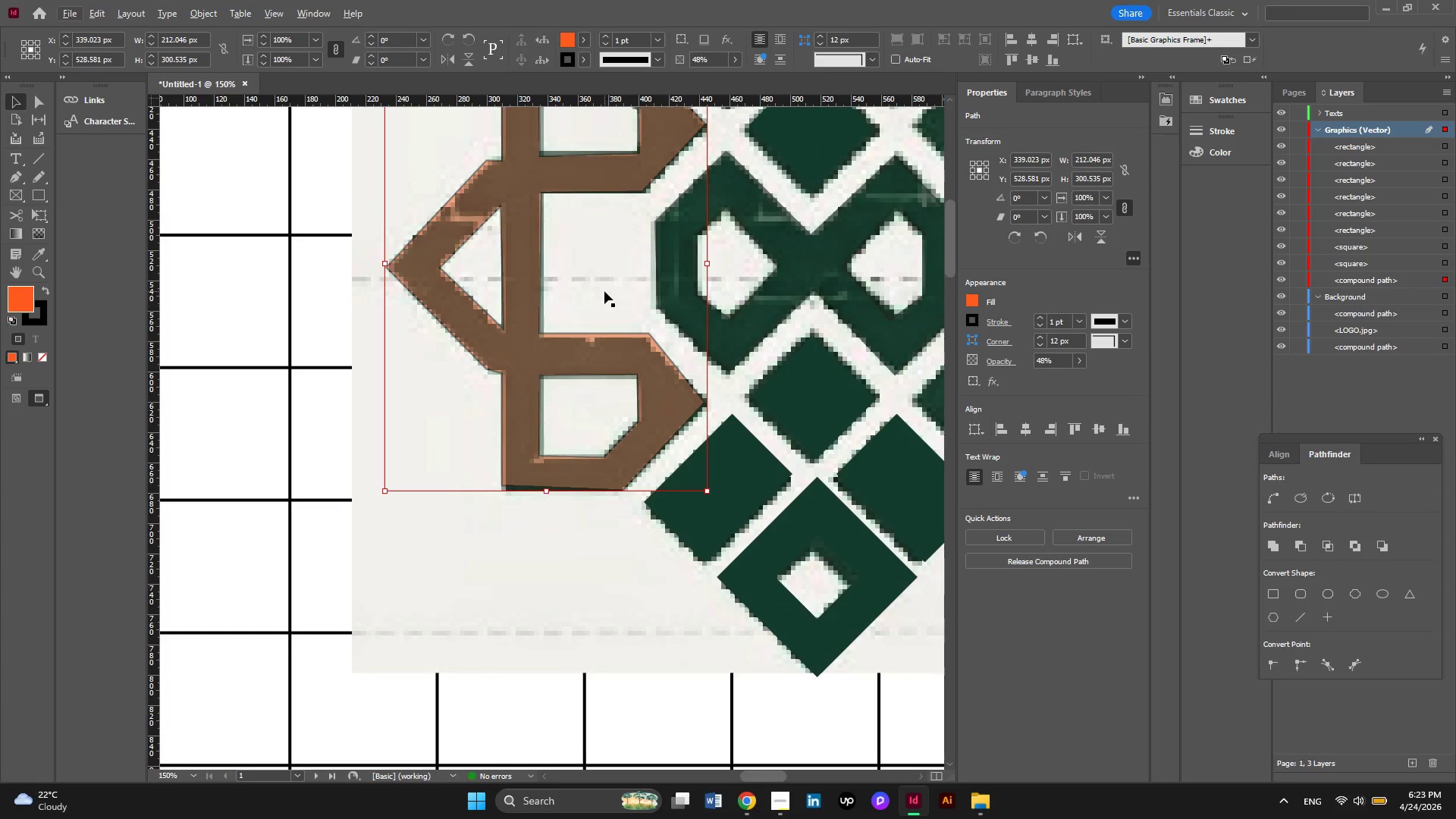 
hold_key(key=AltLeft, duration=0.31)
scroll: coordinate [604, 308], scroll_direction: down, amount: 1.0
 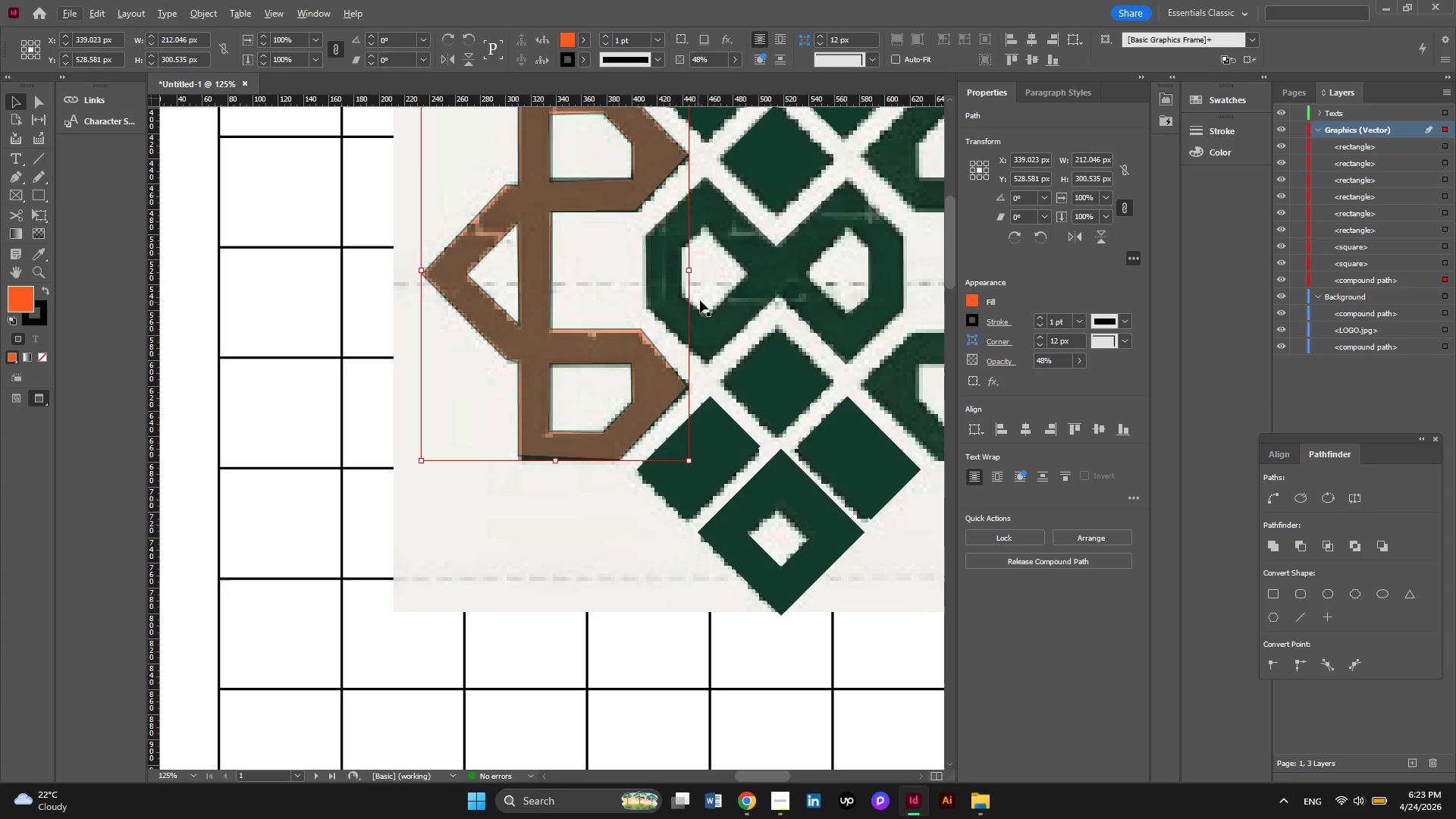 
hold_key(key=ControlLeft, duration=1.08)
scroll: coordinate [747, 369], scroll_direction: down, amount: 1.0
 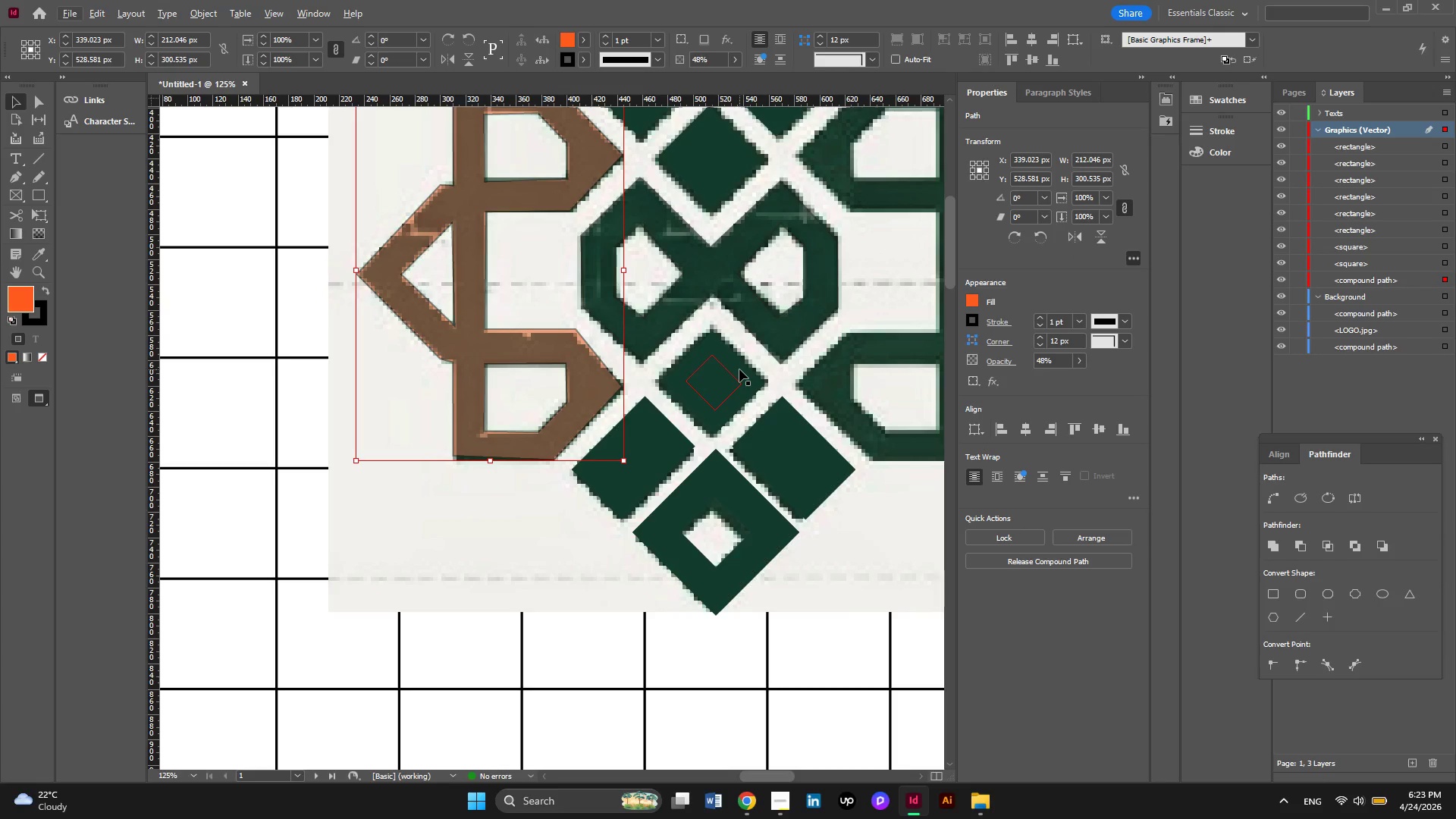 
hold_key(key=ShiftLeft, duration=0.72)
scroll: coordinate [739, 369], scroll_direction: down, amount: 2.0
 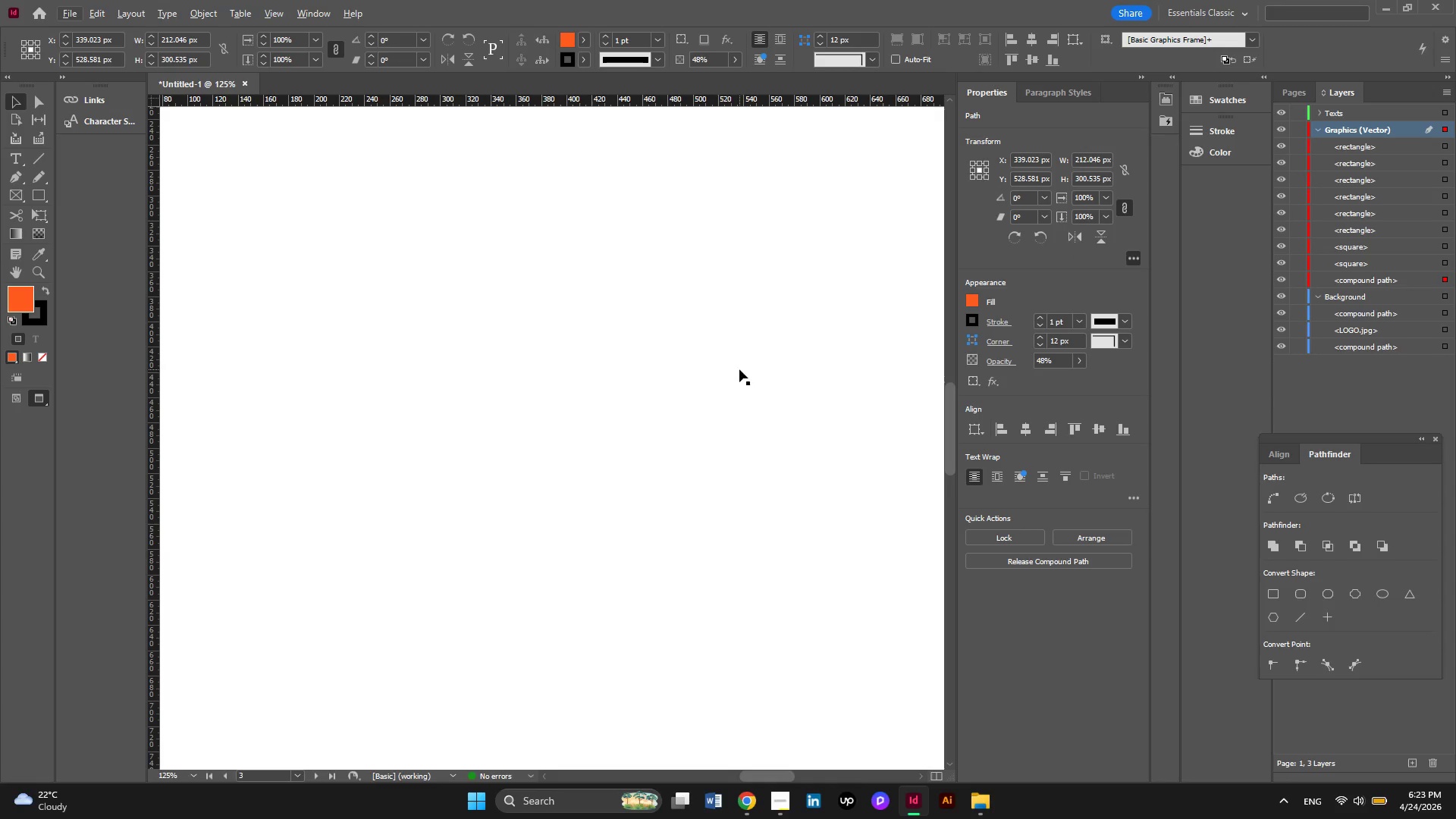 
hold_key(key=ShiftLeft, duration=0.61)
scroll: coordinate [739, 369], scroll_direction: up, amount: 1.0
 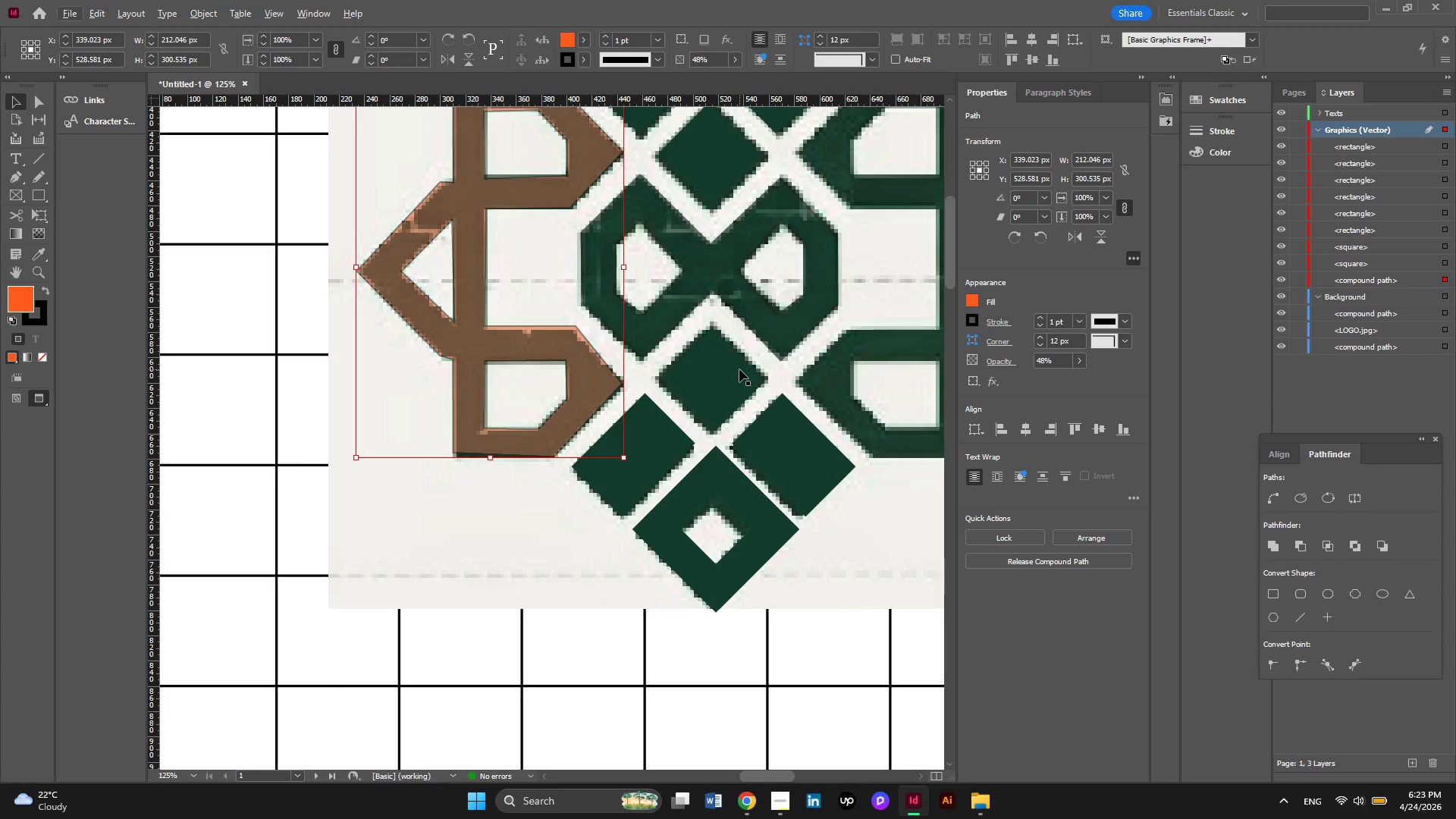 
hold_key(key=ControlLeft, duration=1.17)
 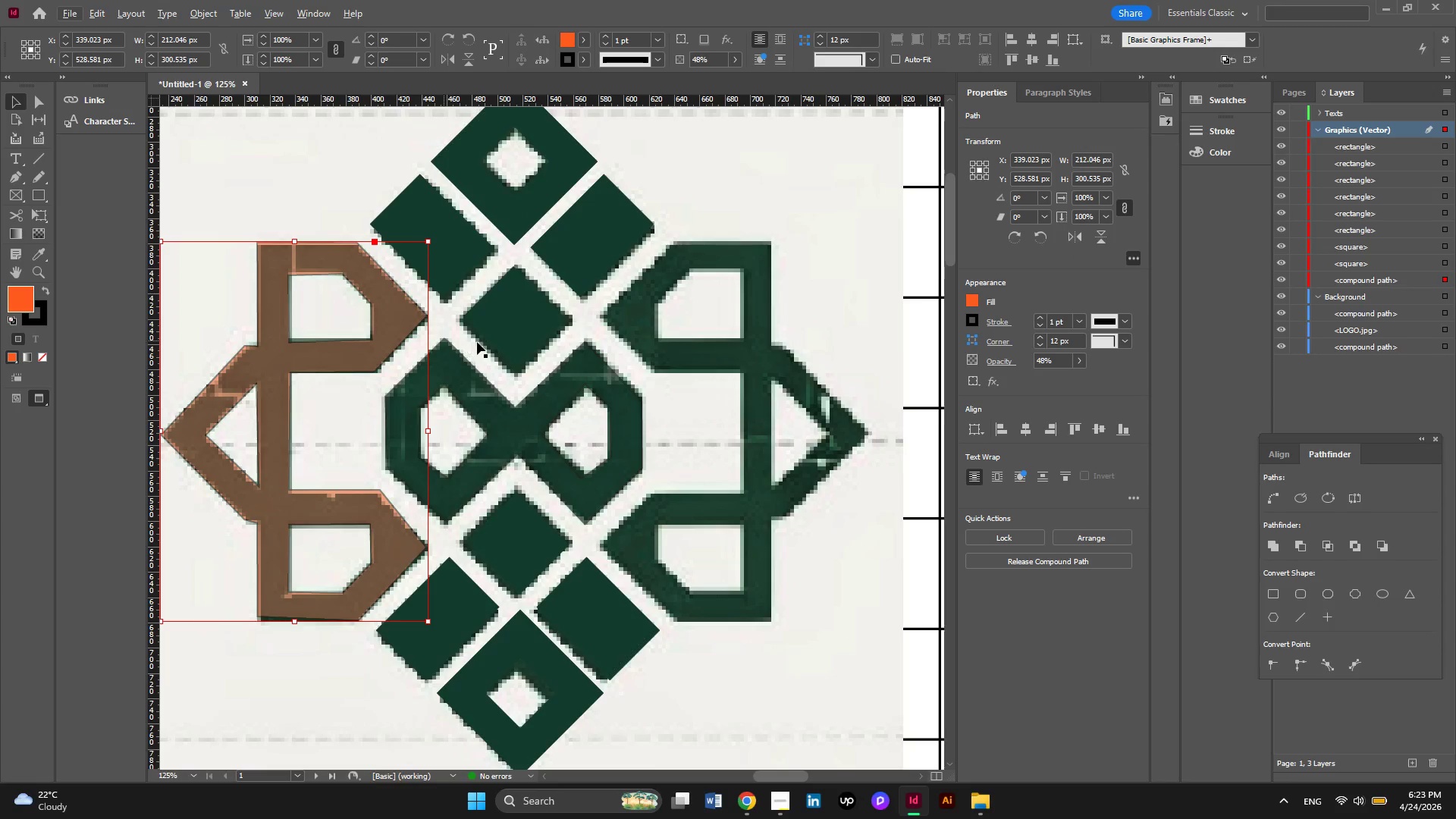 
scroll: coordinate [739, 369], scroll_direction: up, amount: 3.0
 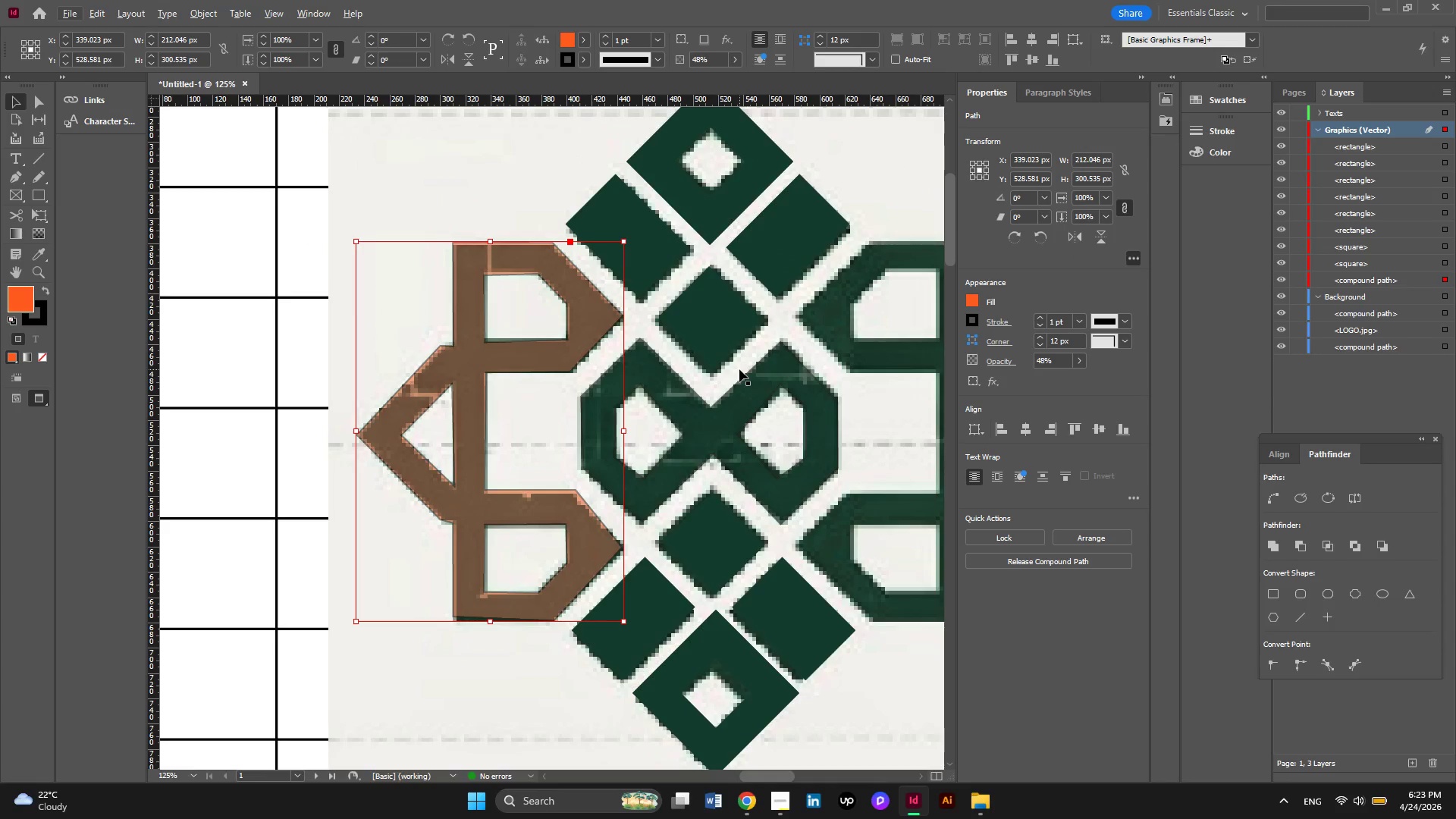 
scroll: coordinate [739, 369], scroll_direction: down, amount: 2.0
 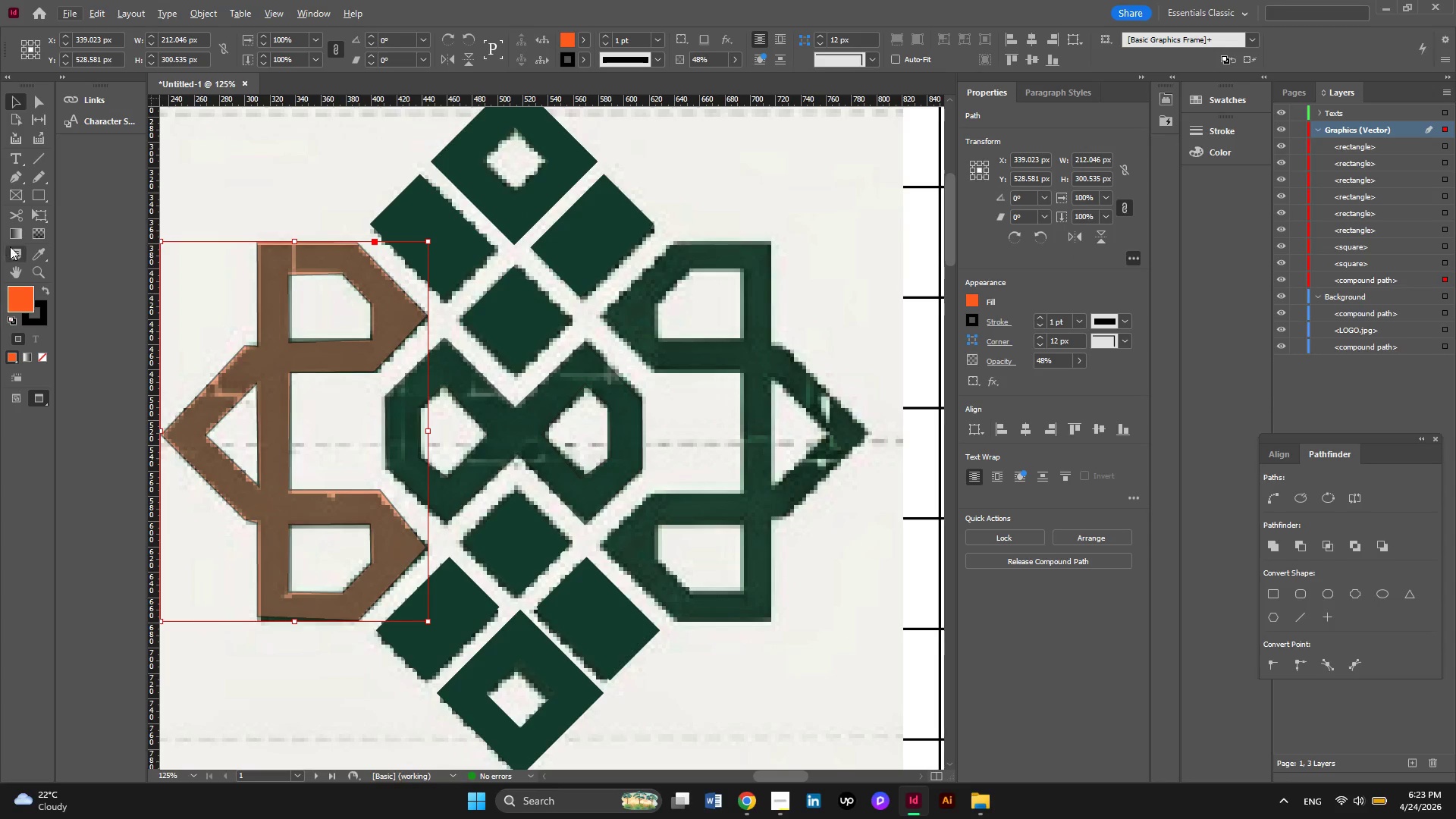 
left_click([37, 254])
 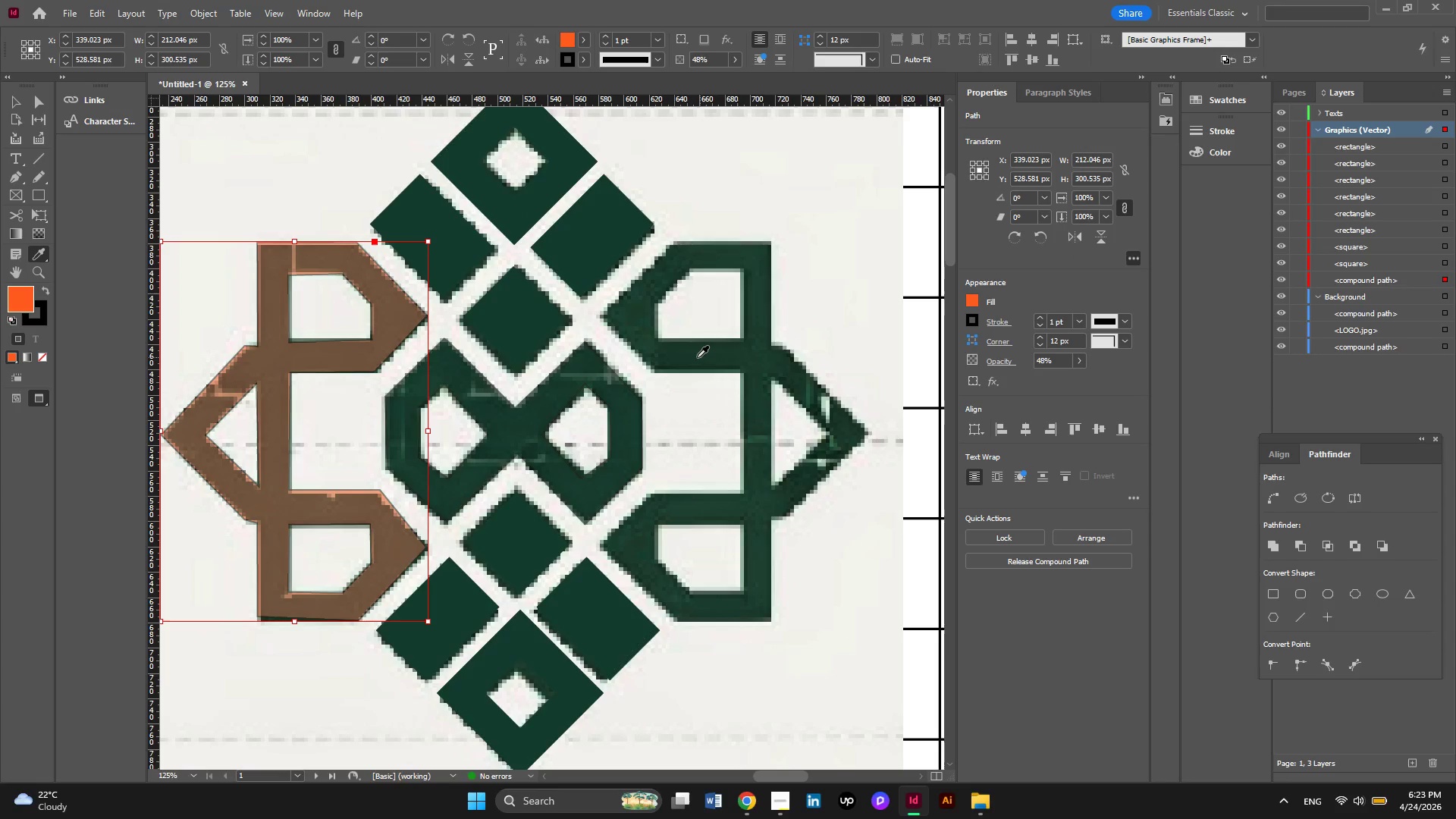 
left_click([708, 356])
 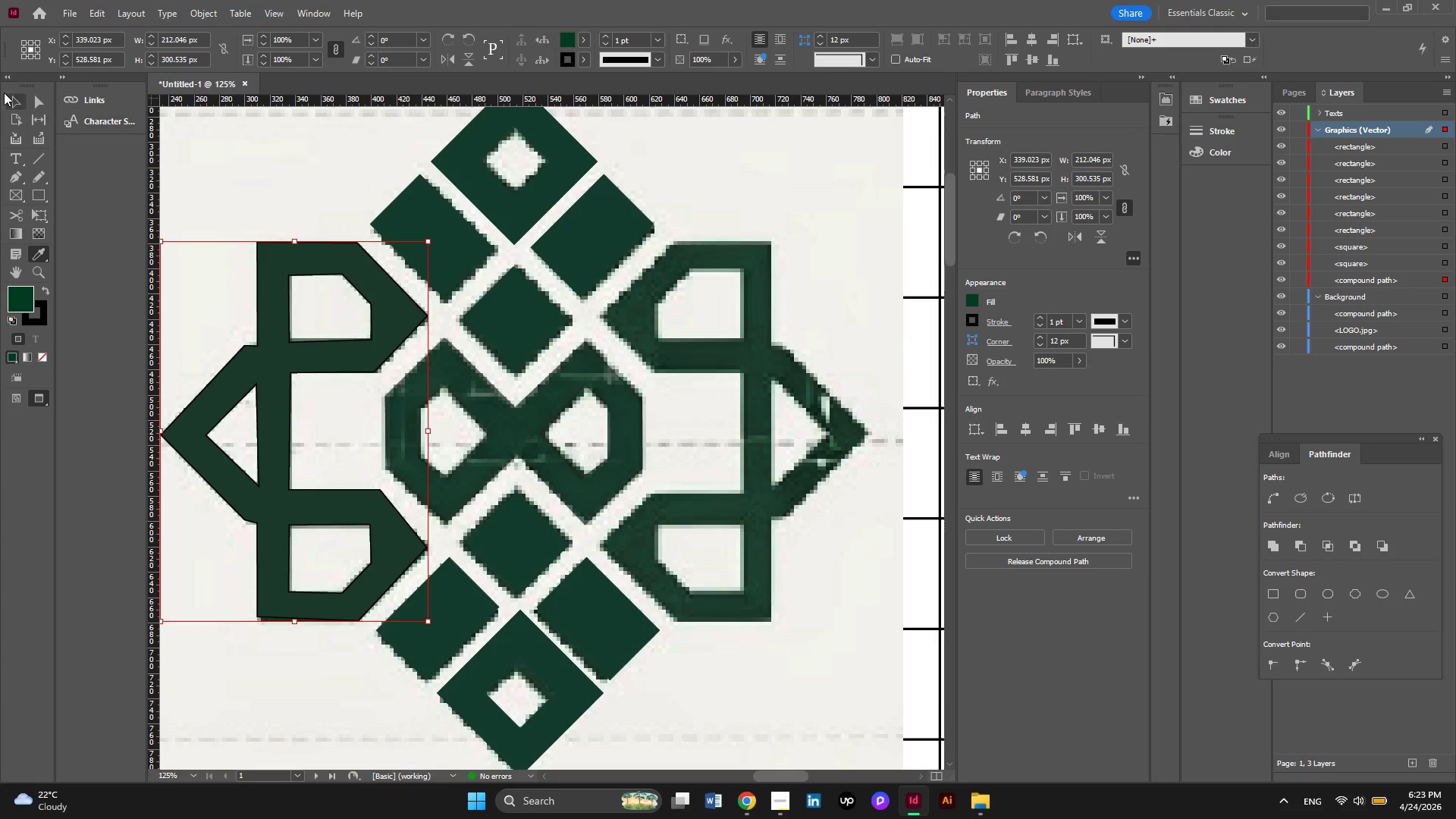 
left_click([17, 102])
 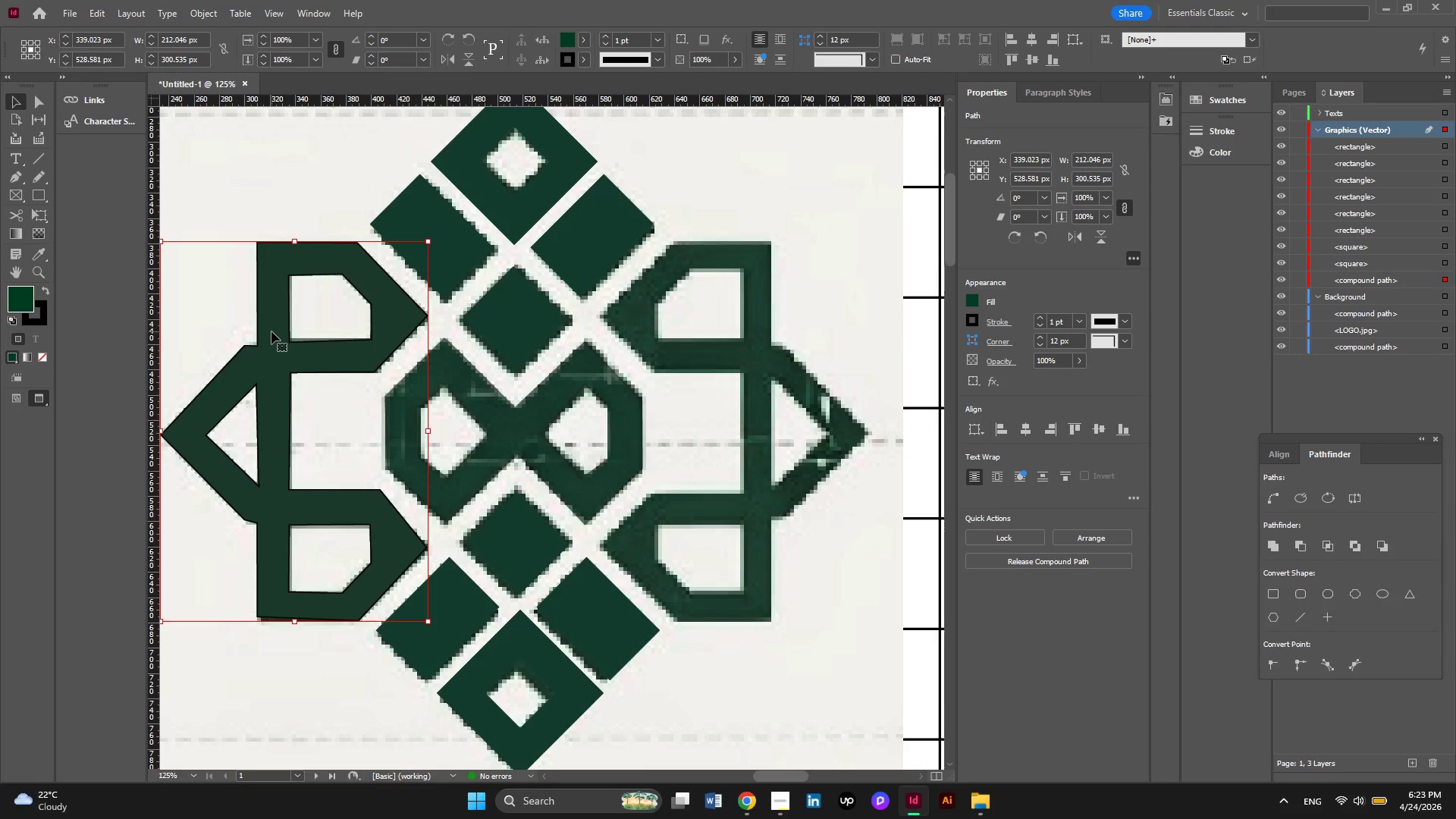 
hold_key(key=AltLeft, duration=1.22)
left_click_drag(start_coordinate=[271, 331], to_coordinate=[527, 350])
 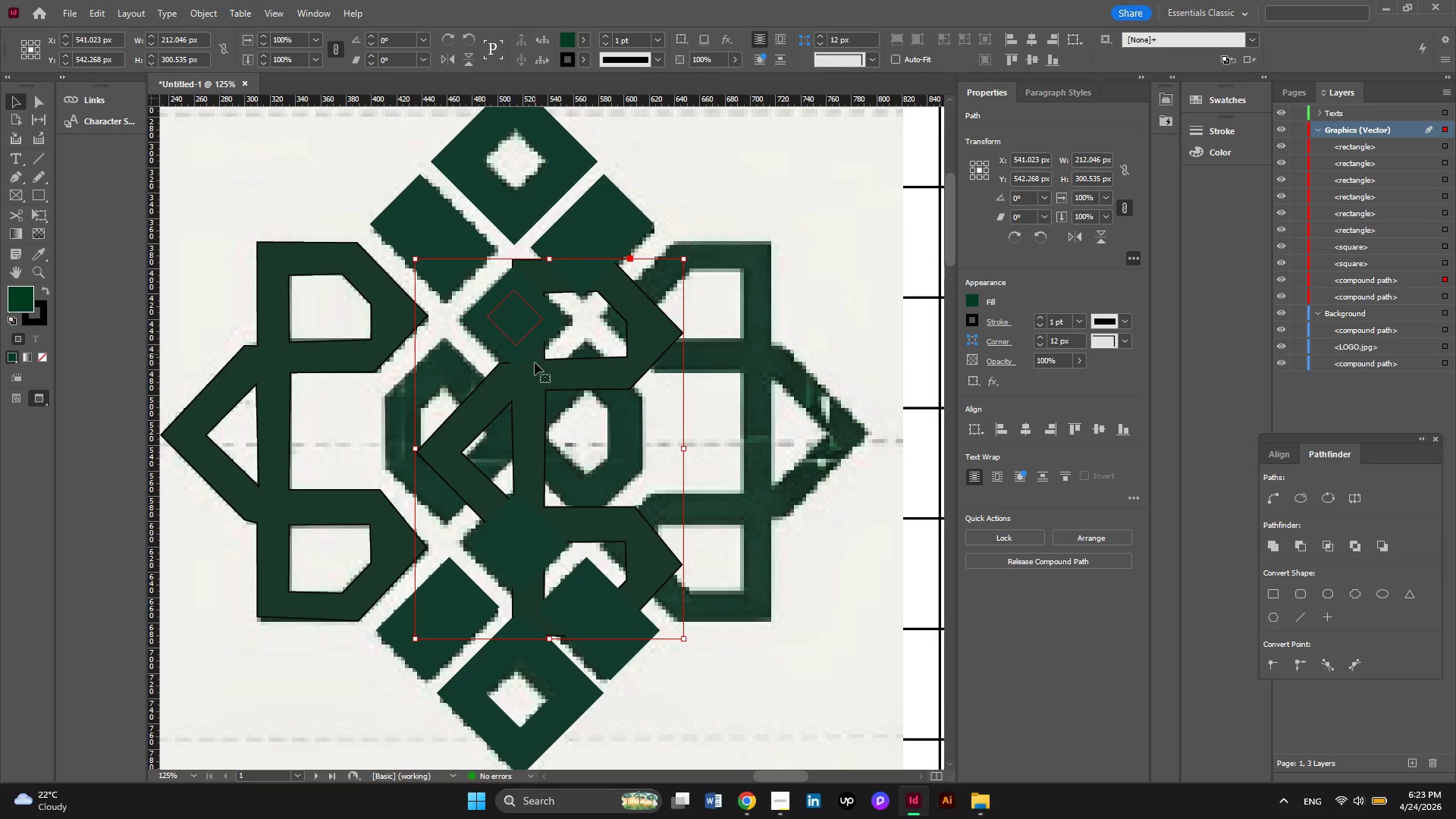 
right_click([535, 366])
 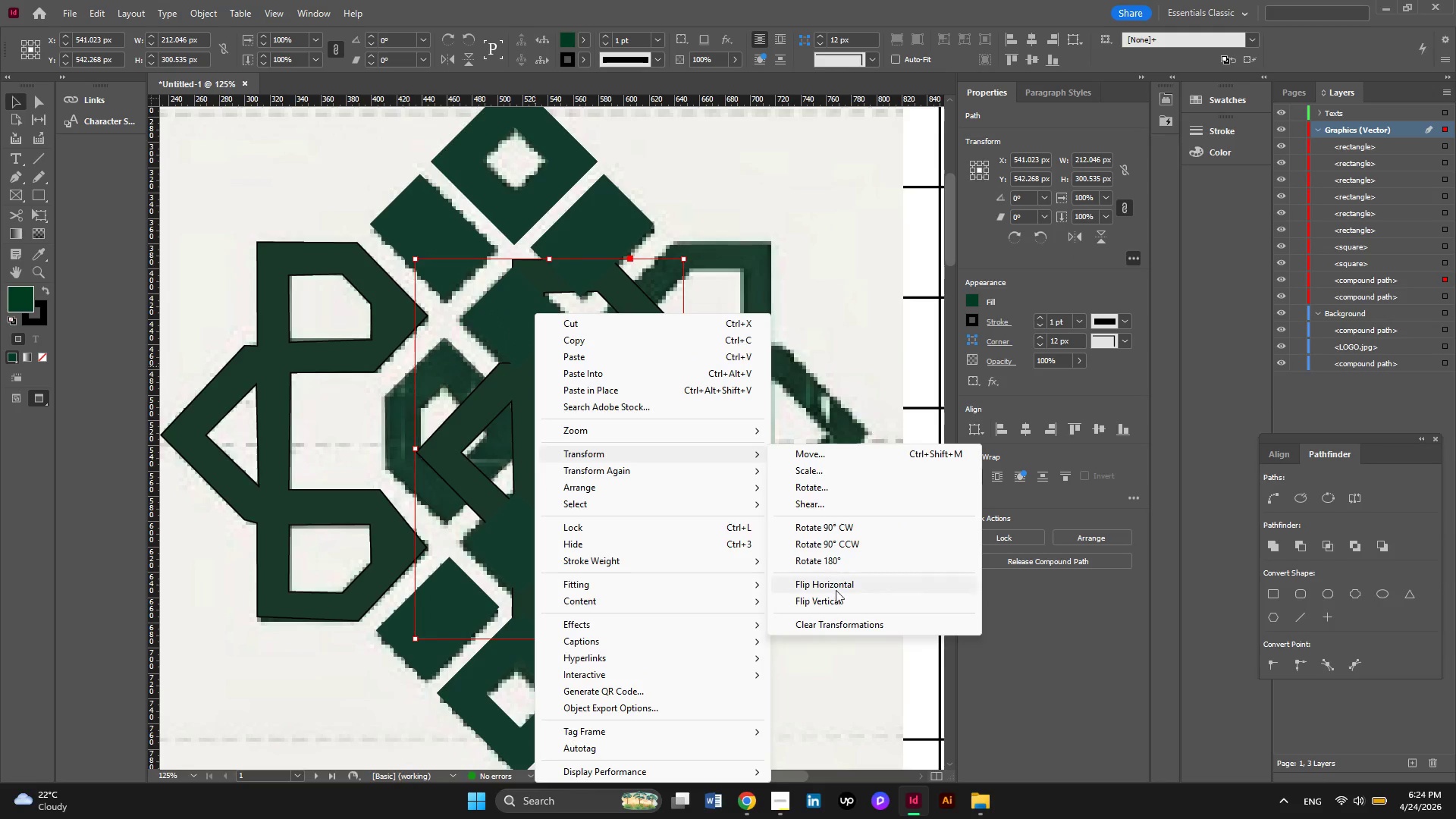 
left_click([839, 586])
 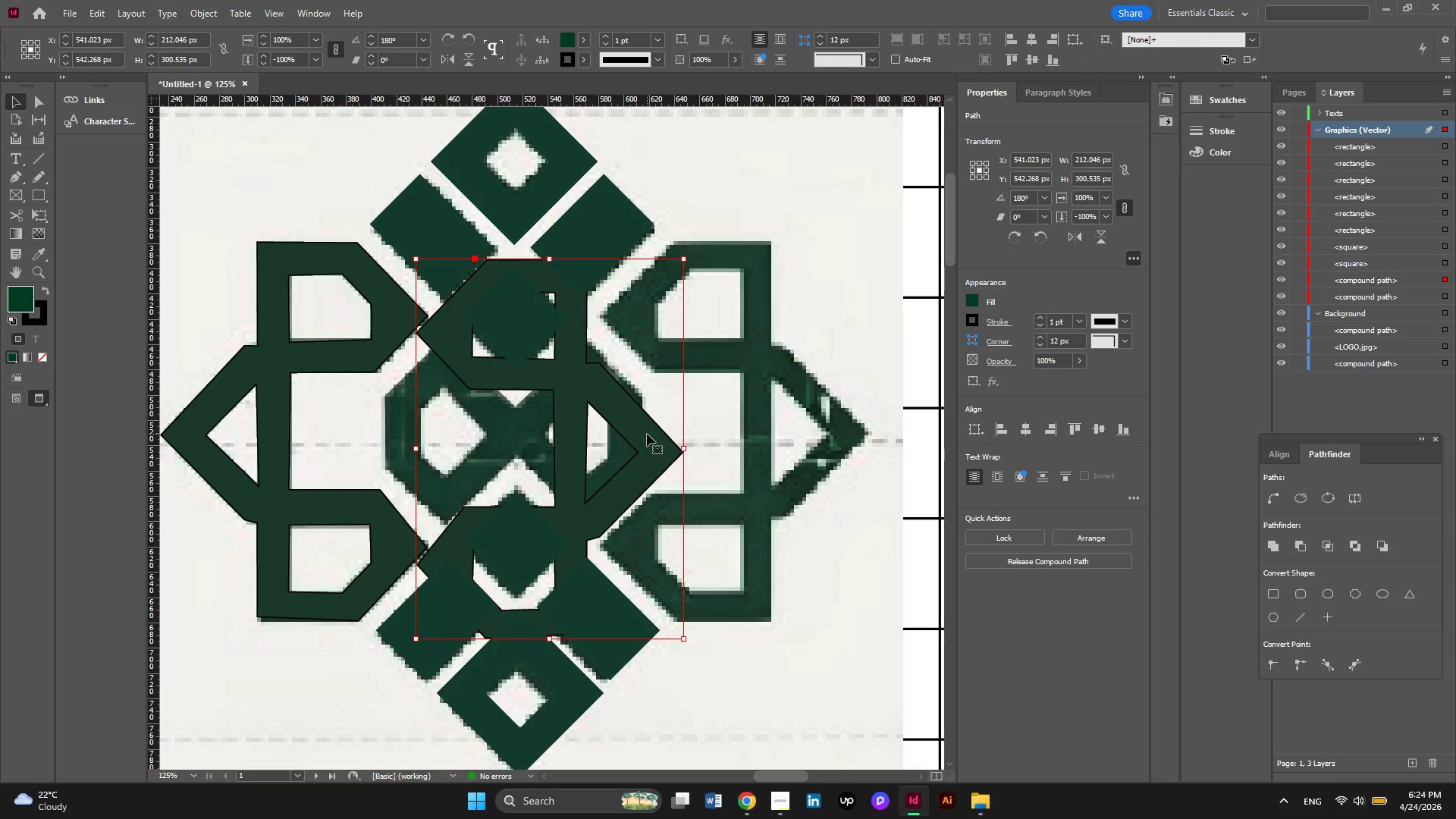 
left_click_drag(start_coordinate=[647, 434], to_coordinate=[781, 439])
 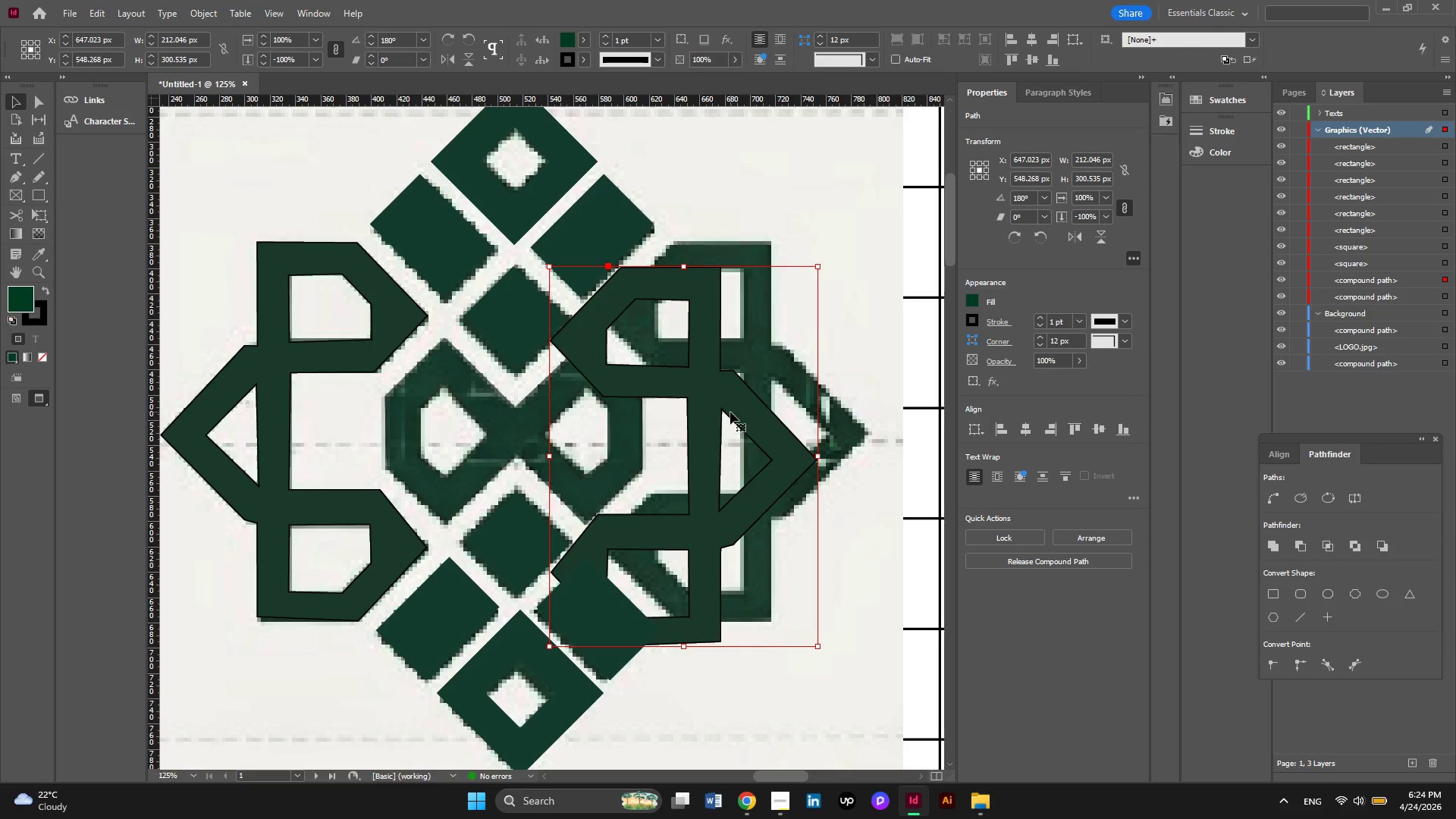 
left_click_drag(start_coordinate=[730, 411], to_coordinate=[765, 384])
 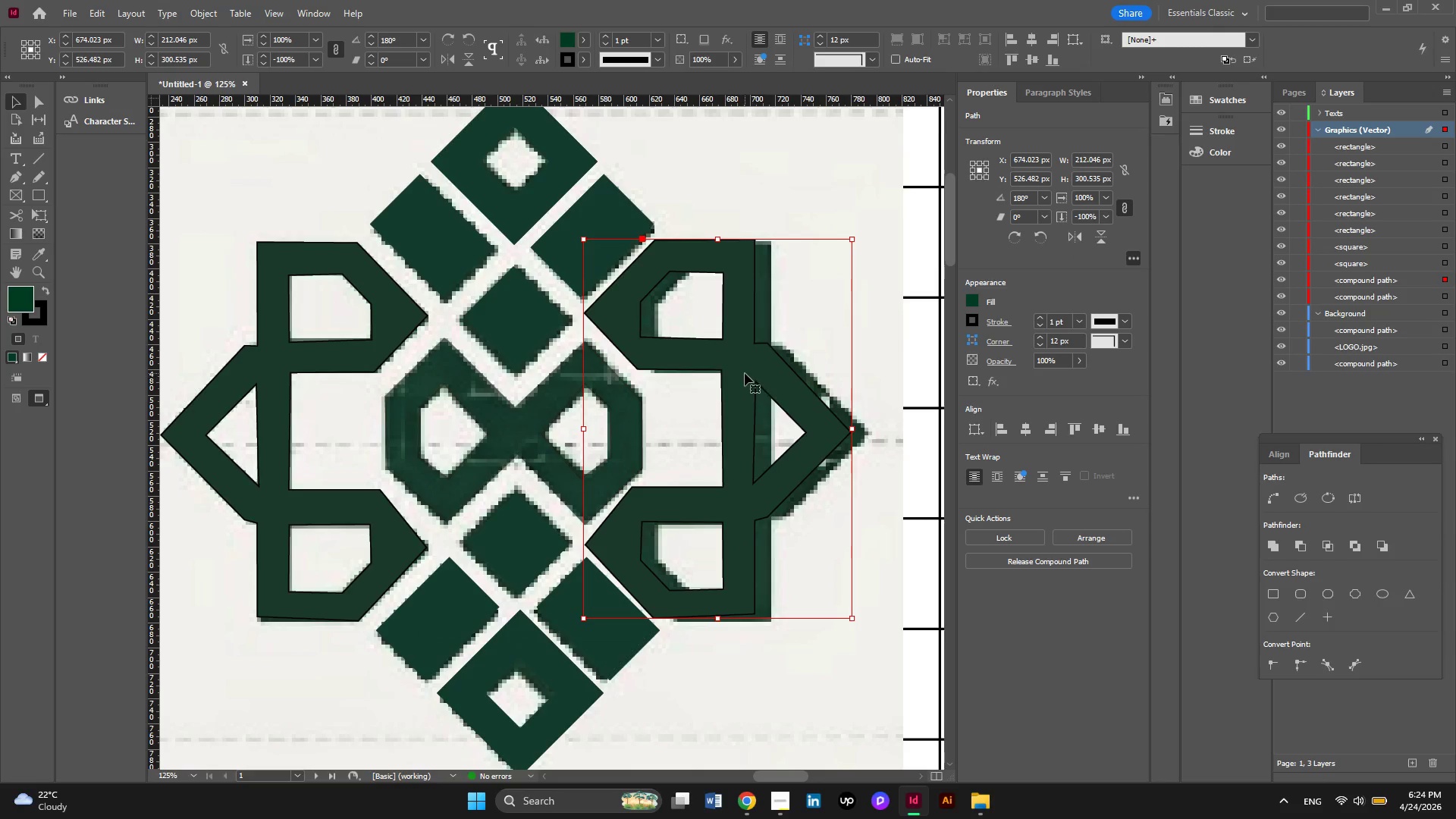 
left_click_drag(start_coordinate=[745, 373], to_coordinate=[758, 375])
 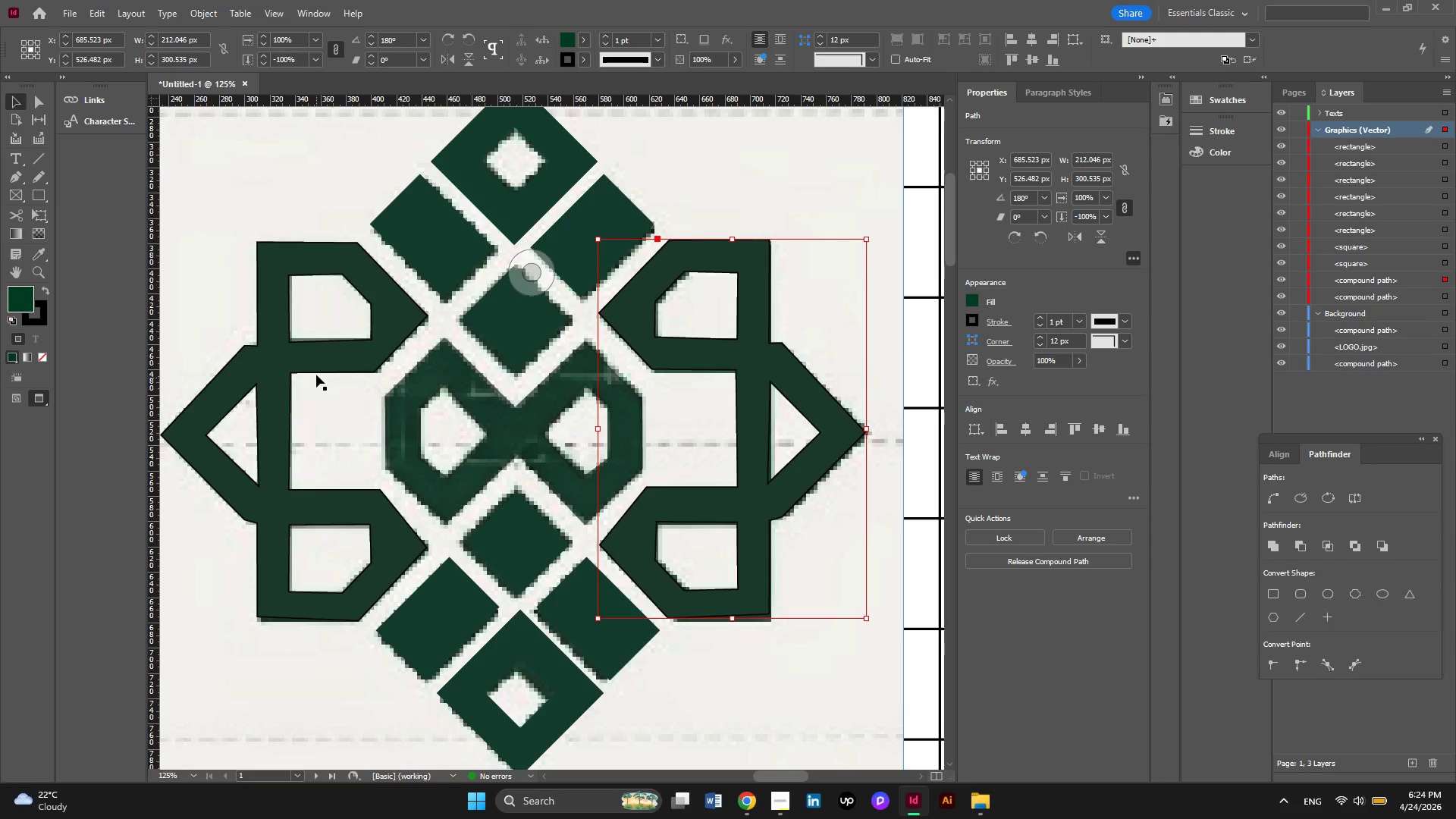 
hold_key(key=ShiftLeft, duration=0.42)
left_click([318, 355])
 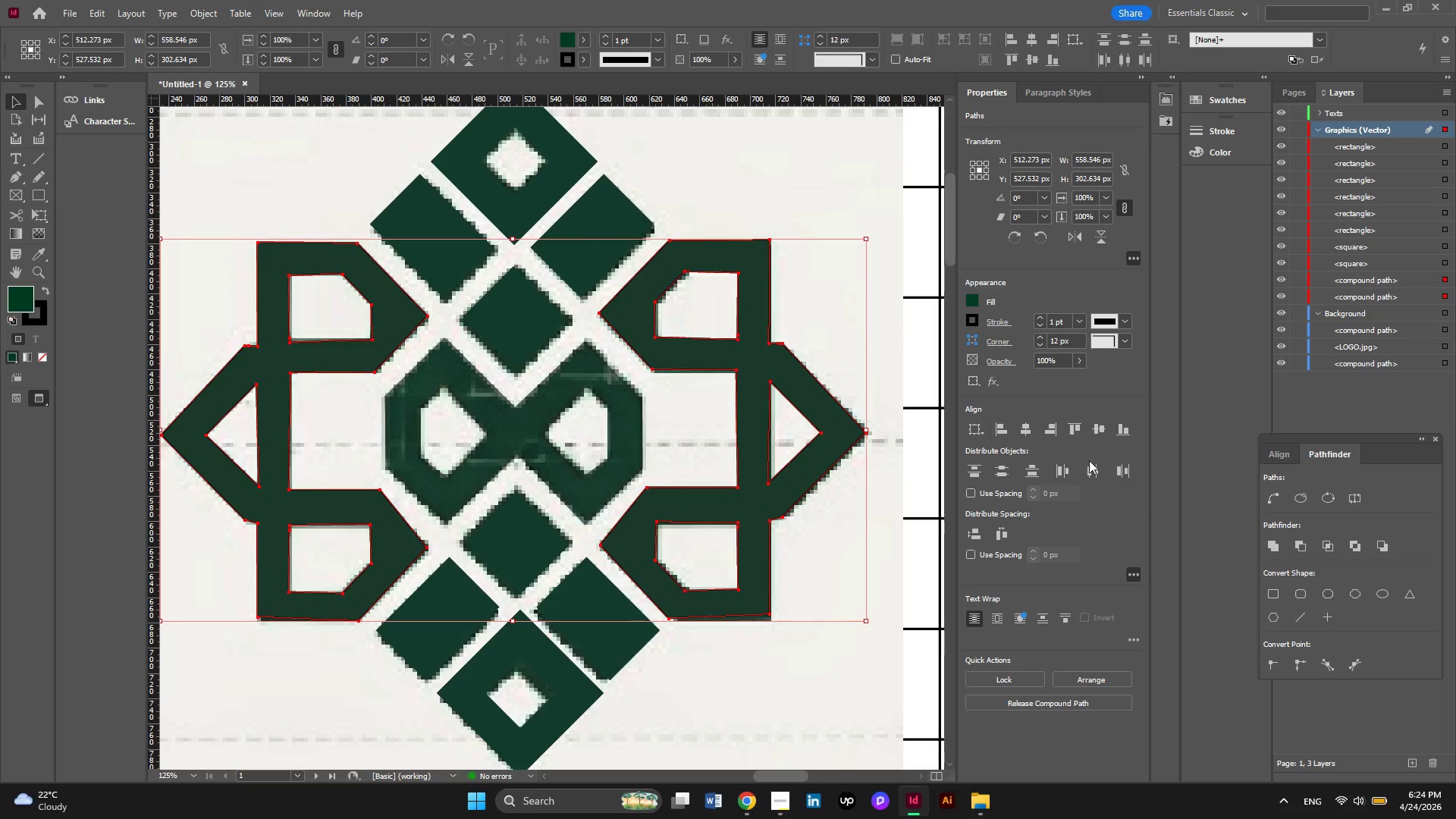 
left_click([1099, 430])
 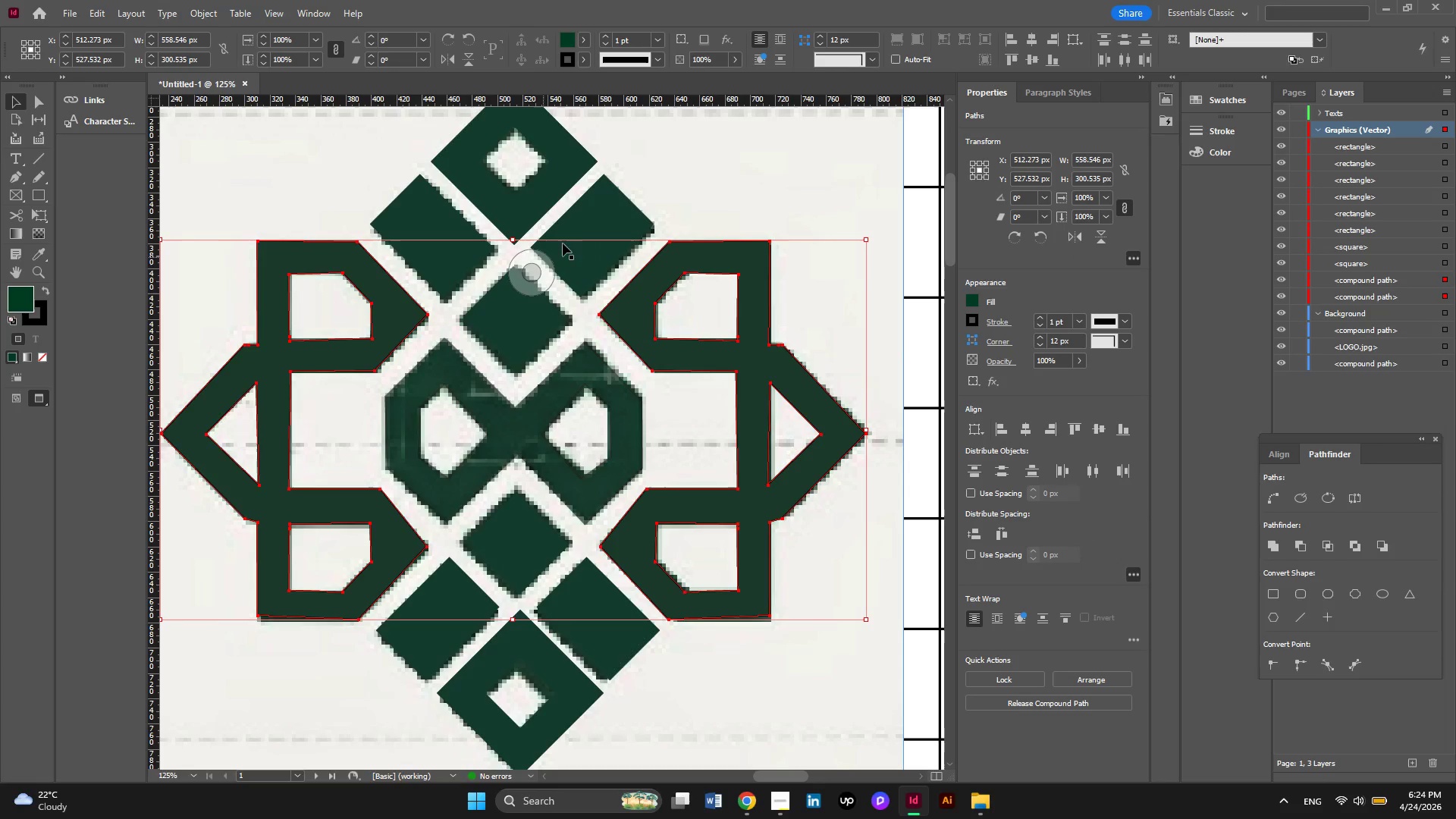 
left_click([581, 220])
 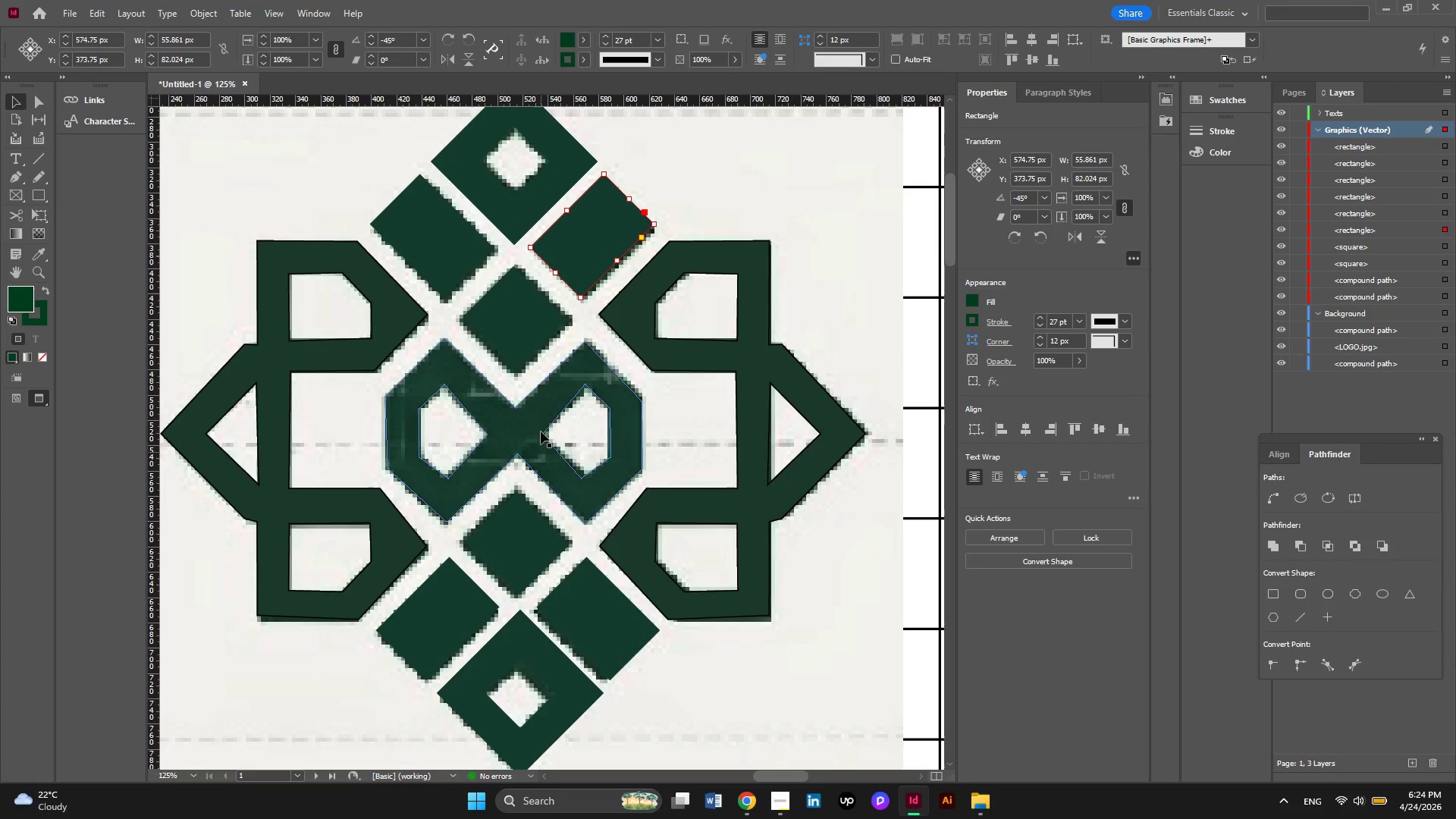 
left_click([530, 338])
 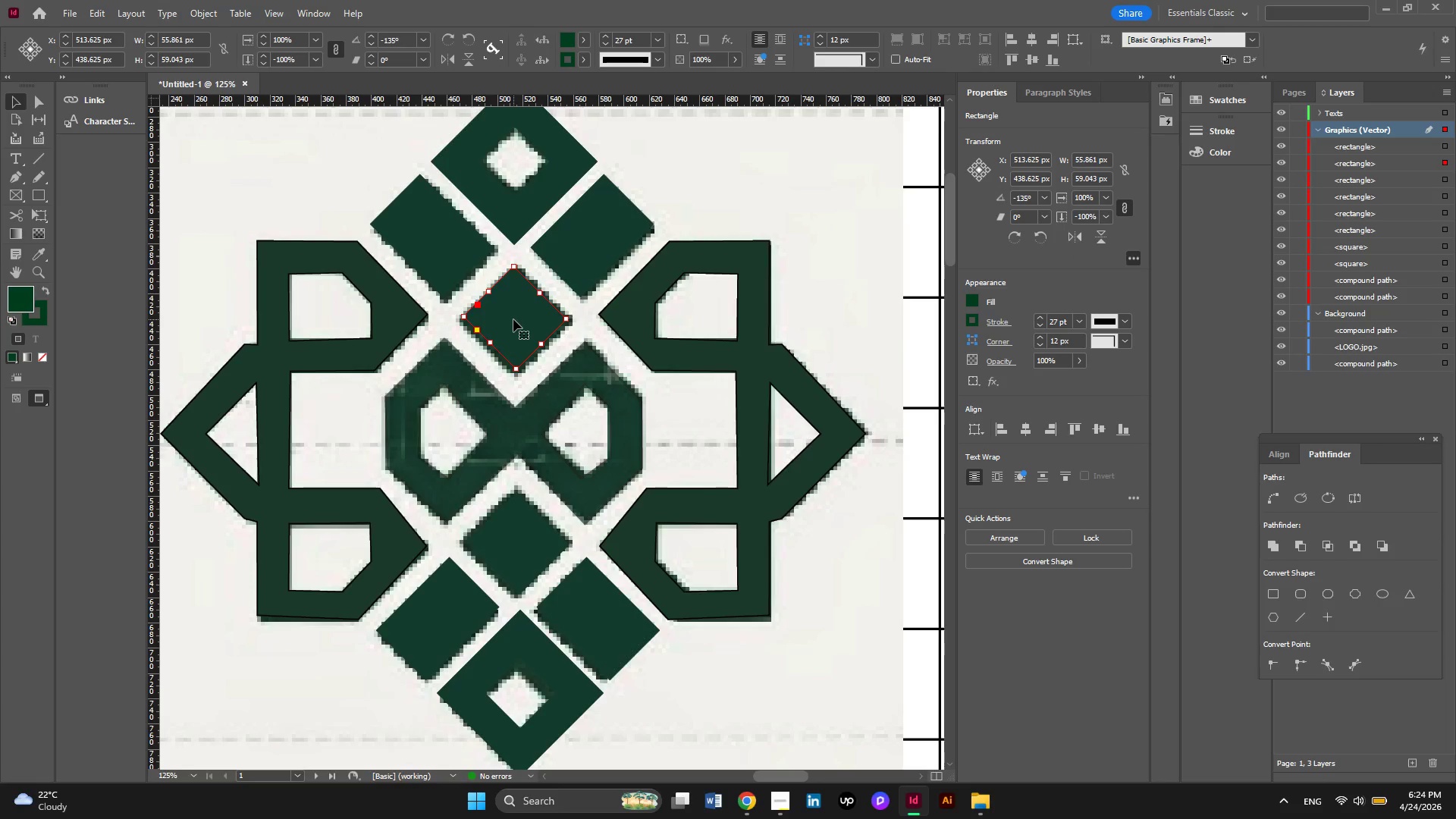 
hold_key(key=AltLeft, duration=2.23)
left_click_drag(start_coordinate=[513, 319], to_coordinate=[519, 547])
 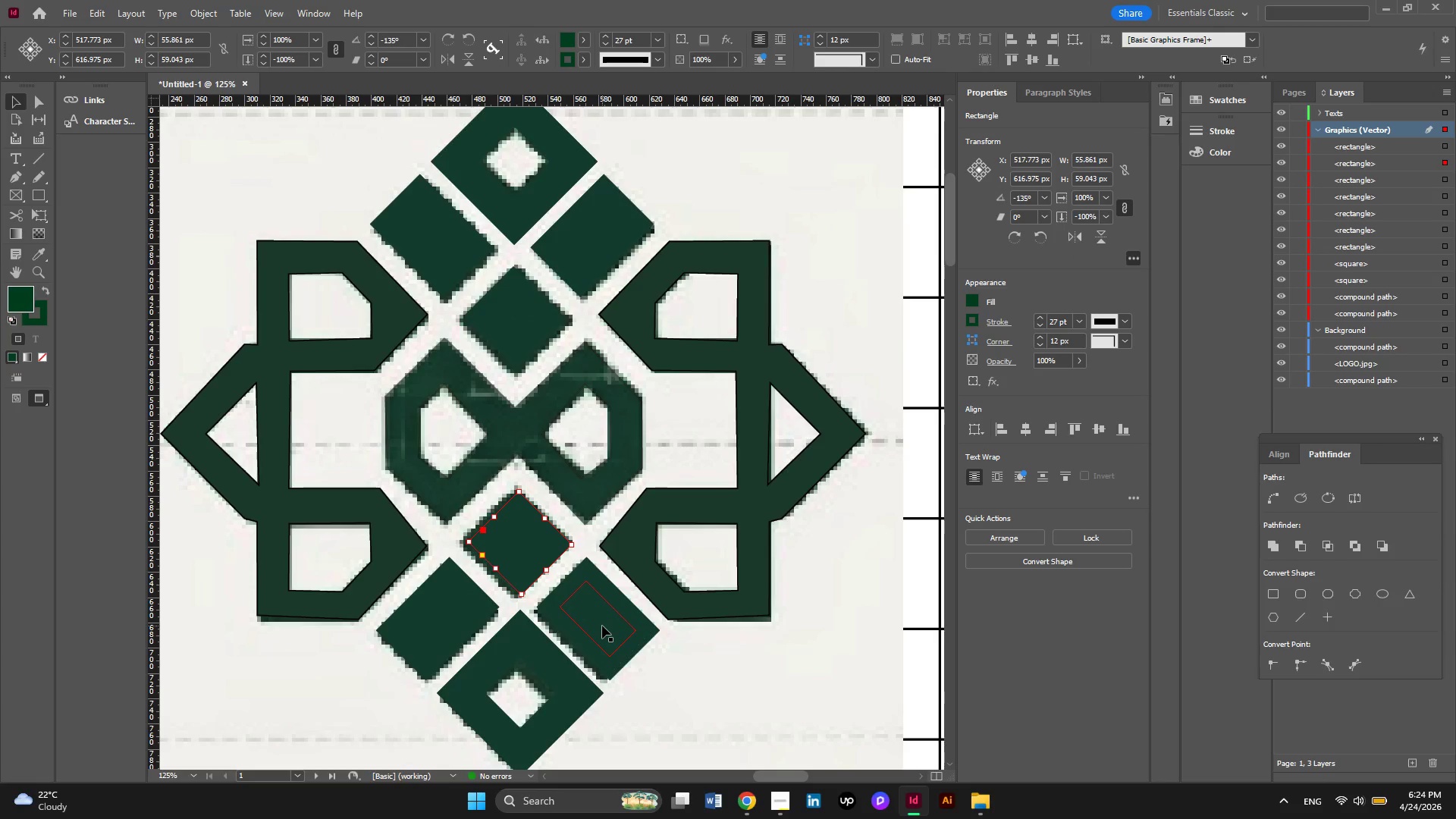 
hold_key(key=ShiftLeft, duration=4.06)
left_click([602, 626])
 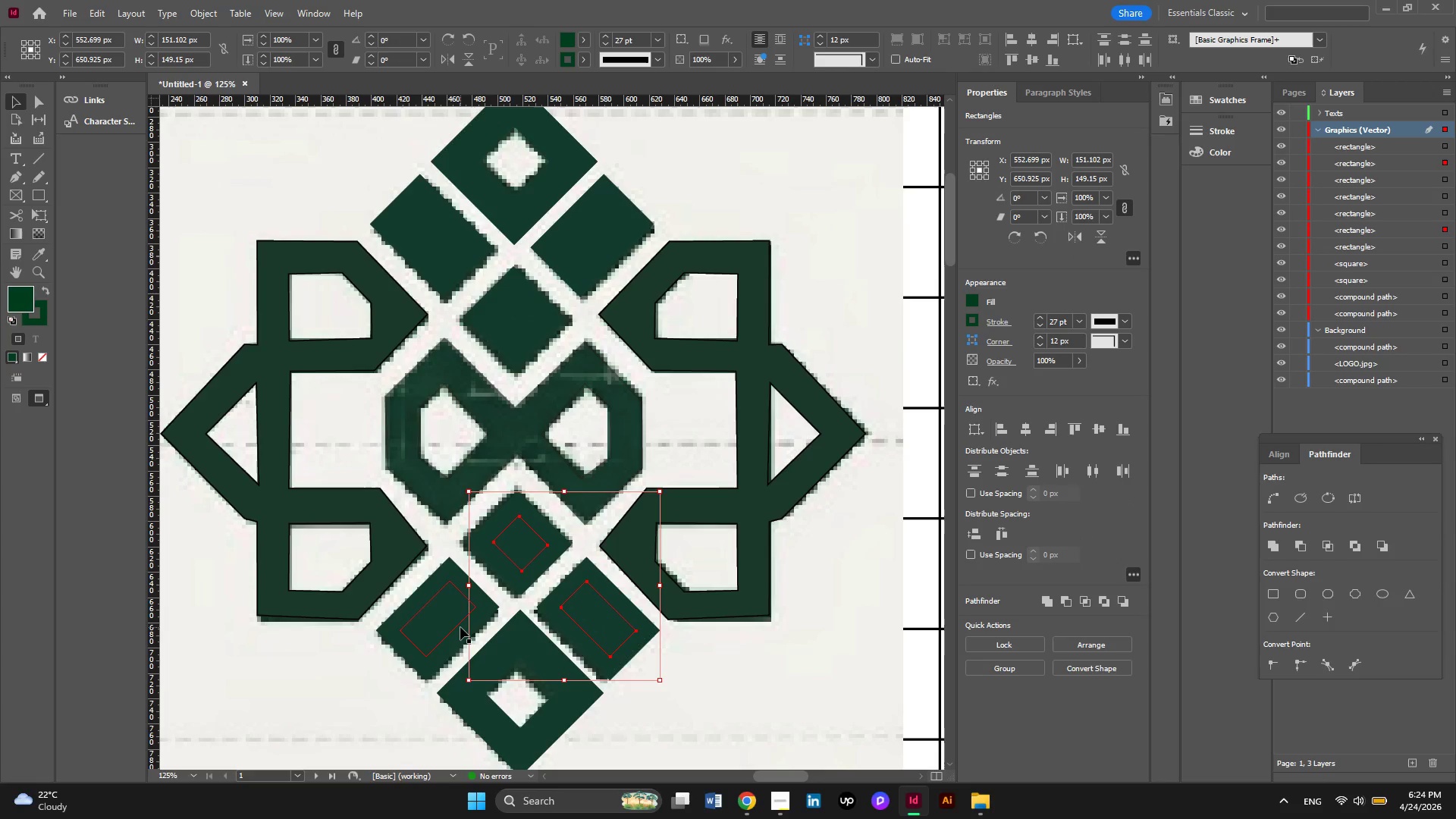 
left_click([460, 627])
 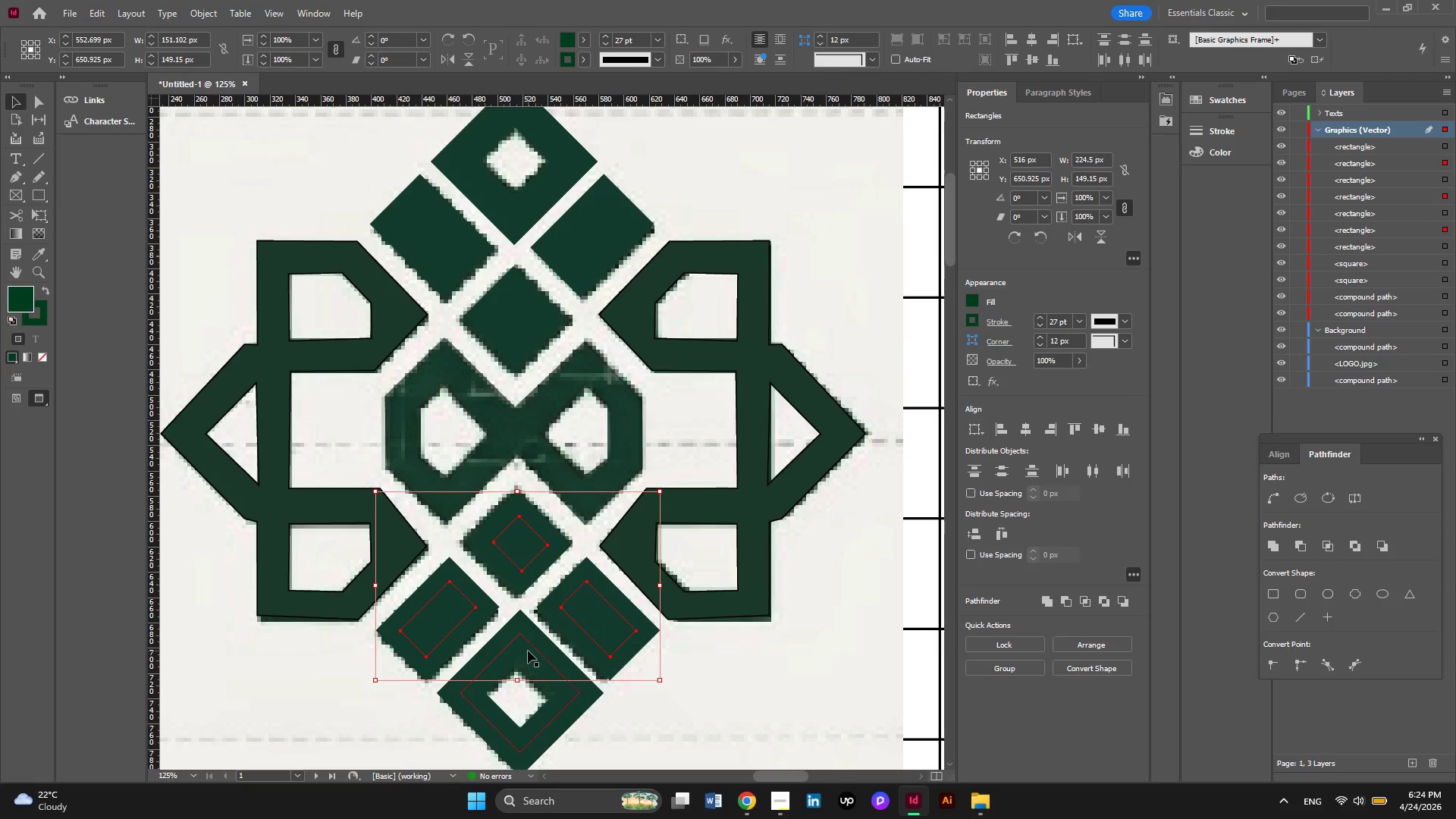 
left_click([528, 651])
 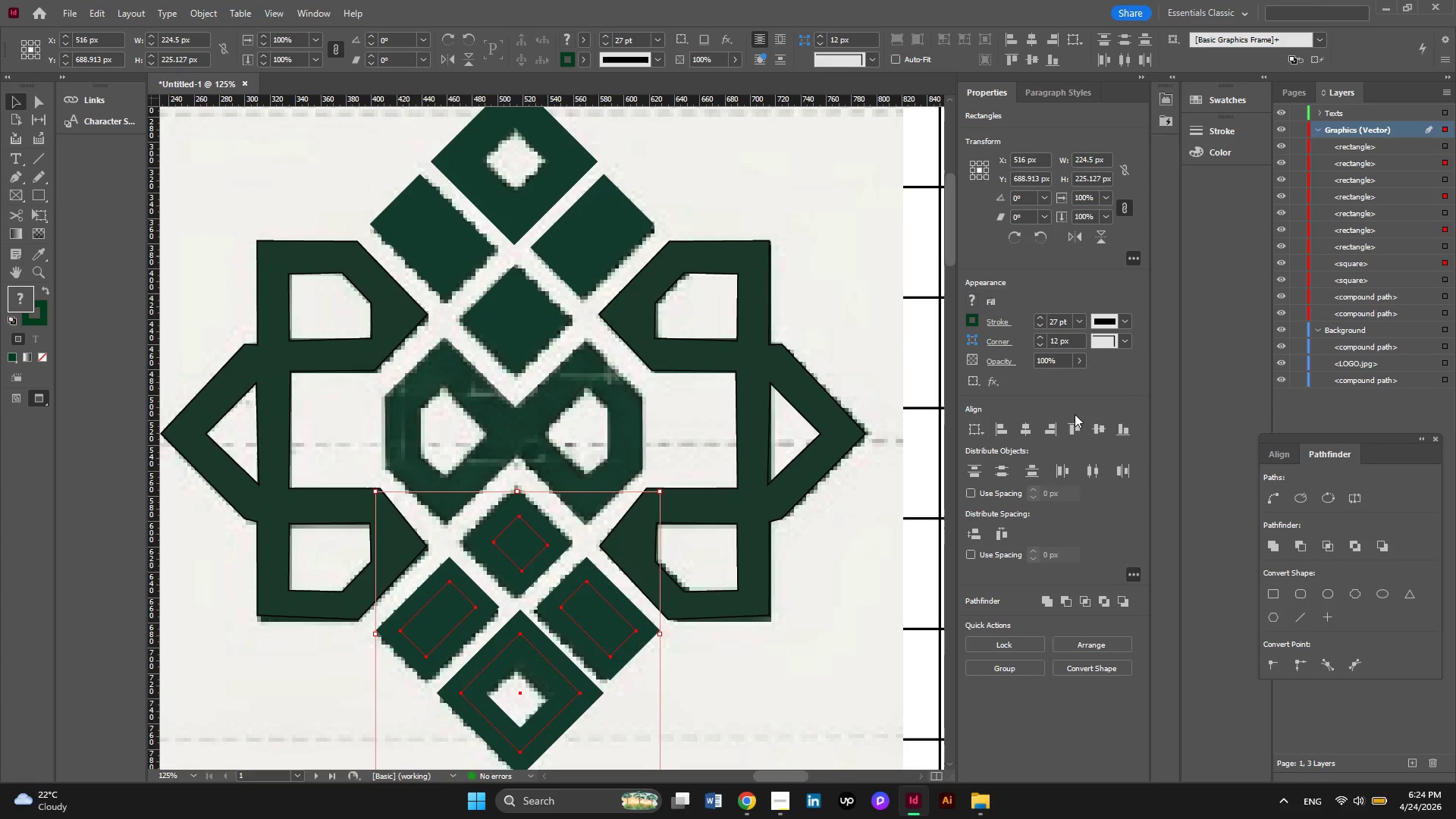 
left_click([1060, 465])
 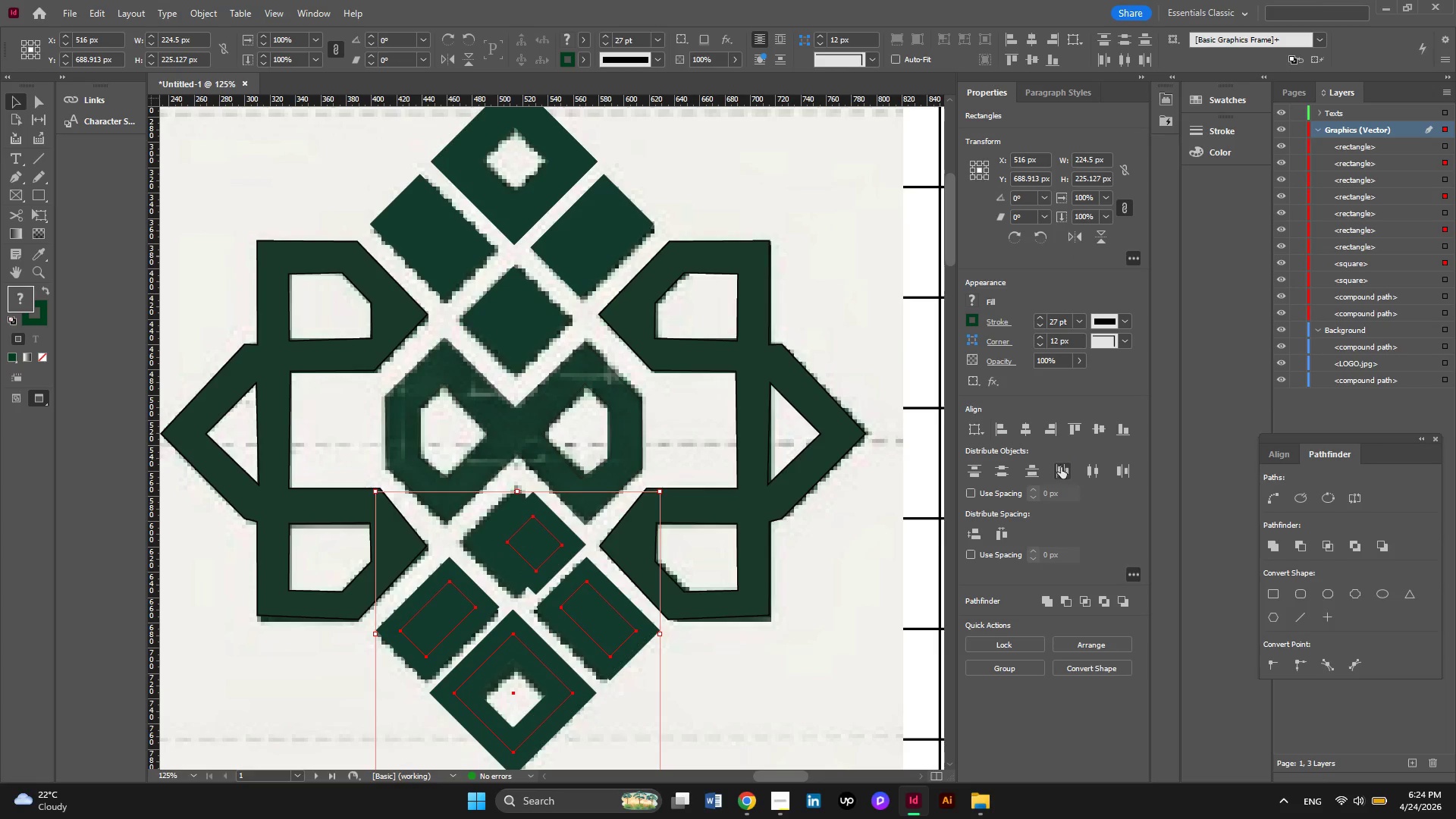 
left_click([1088, 474])
 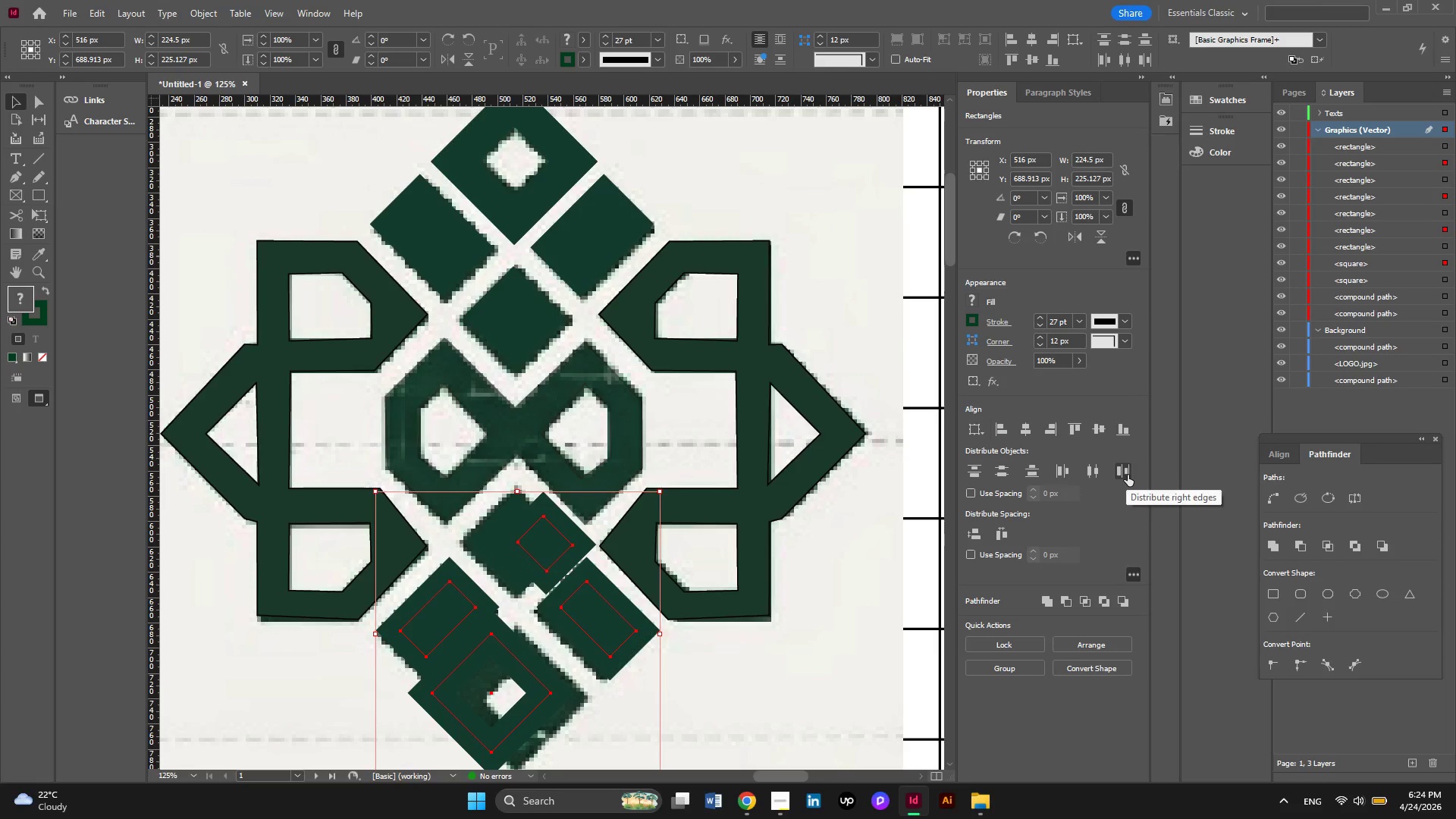 
left_click([1128, 475])
 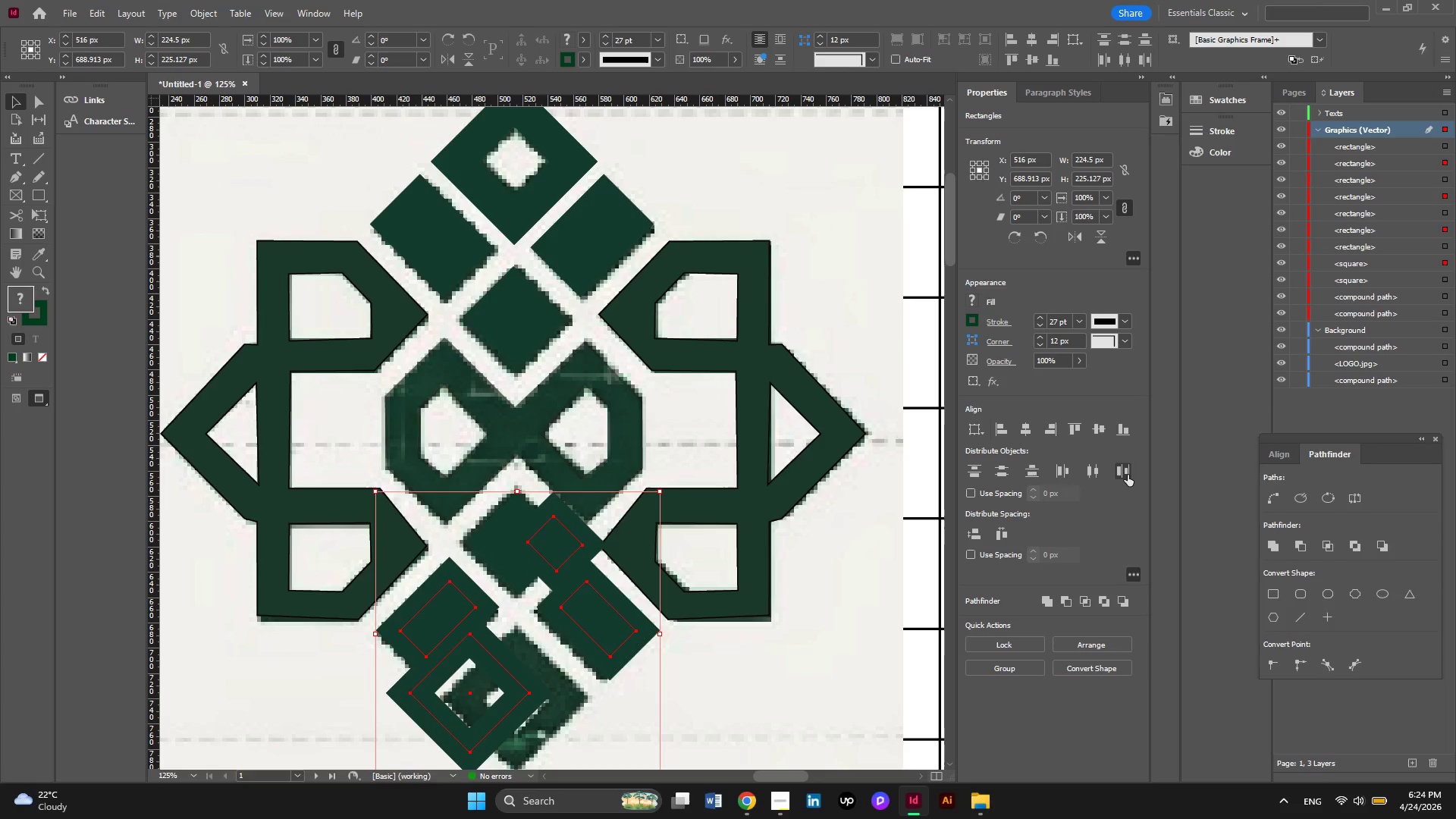 
key(Control+Z)
 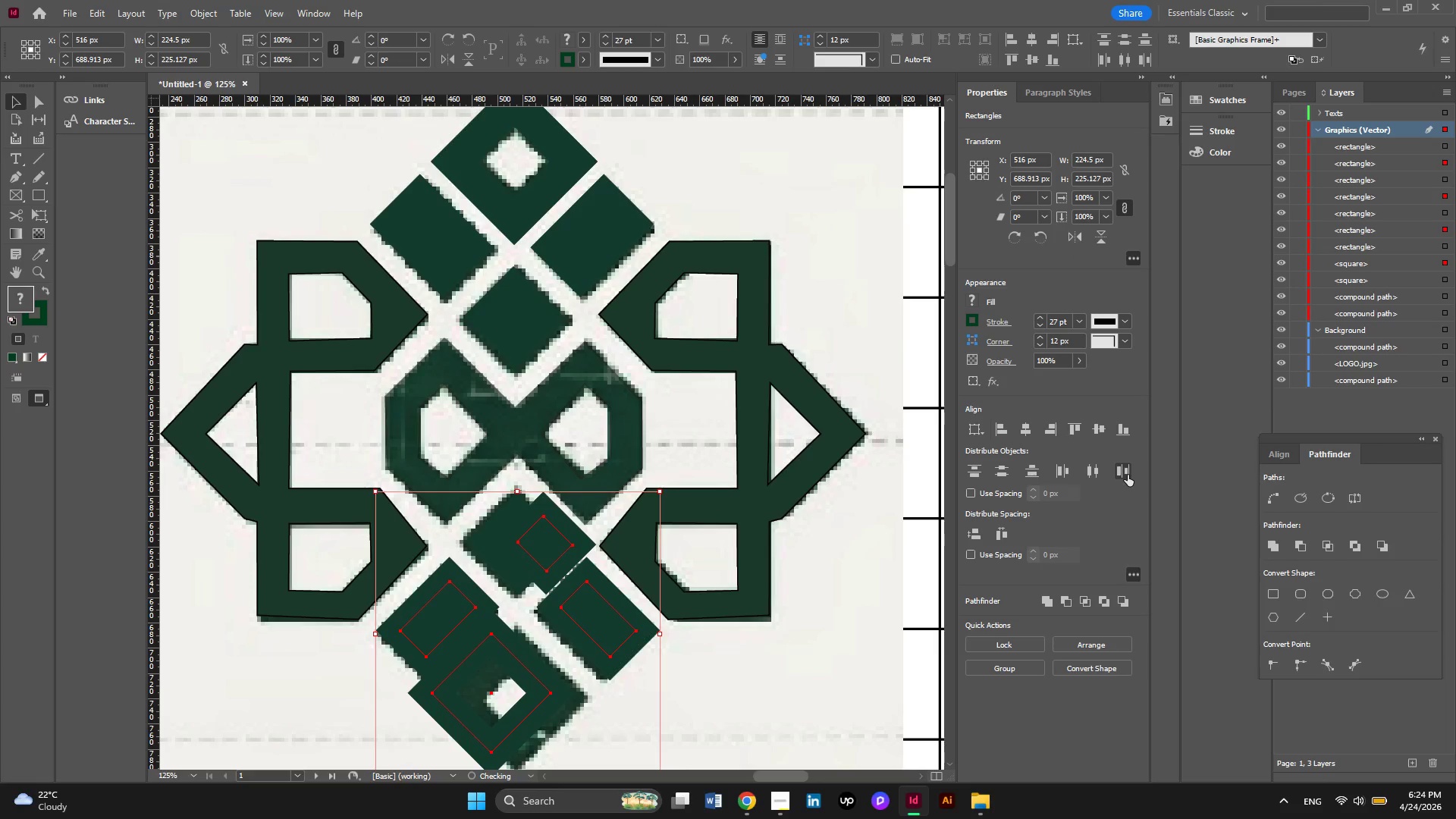 
key(Control+Z)
 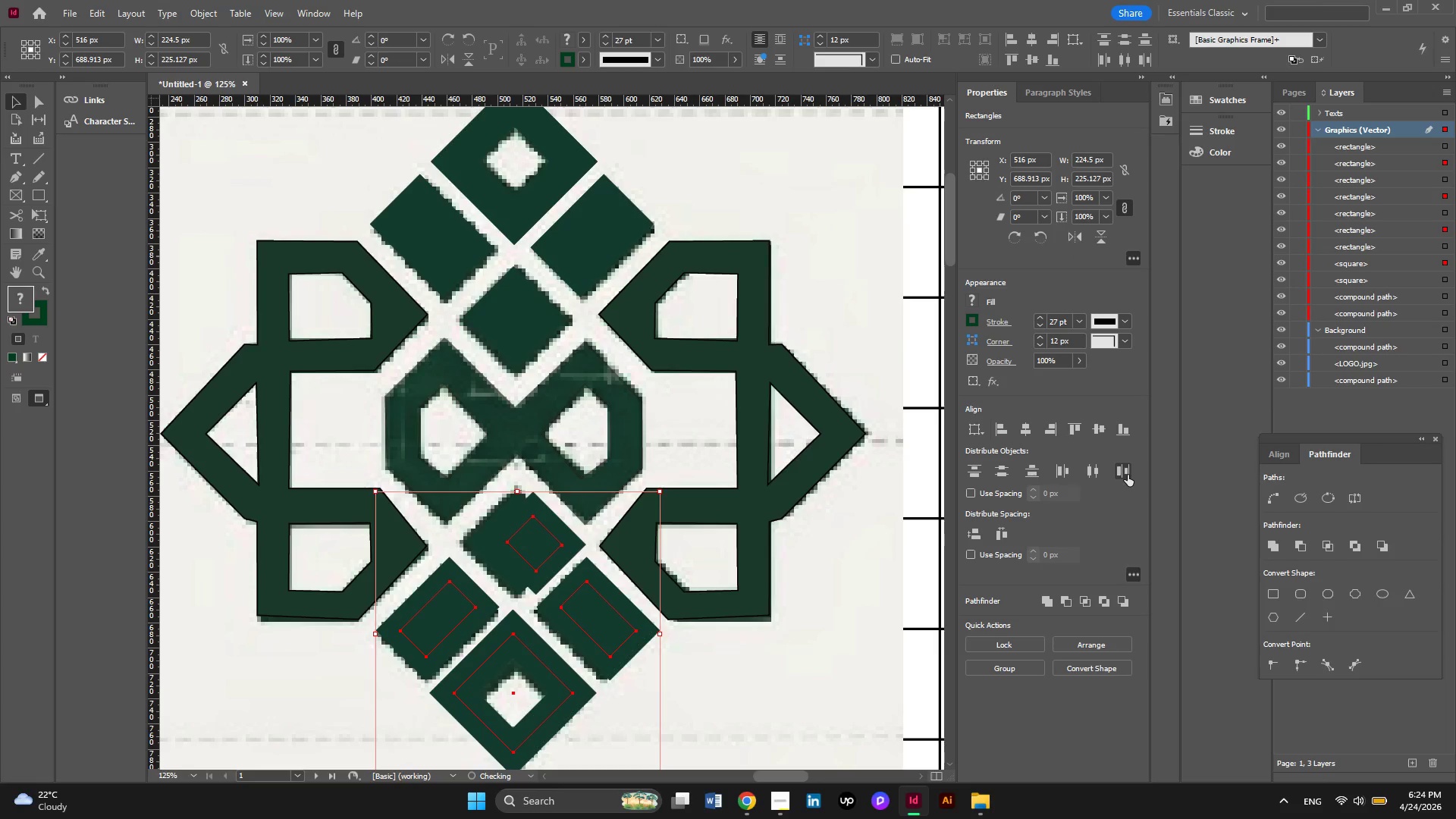 
key(Control+Z)
 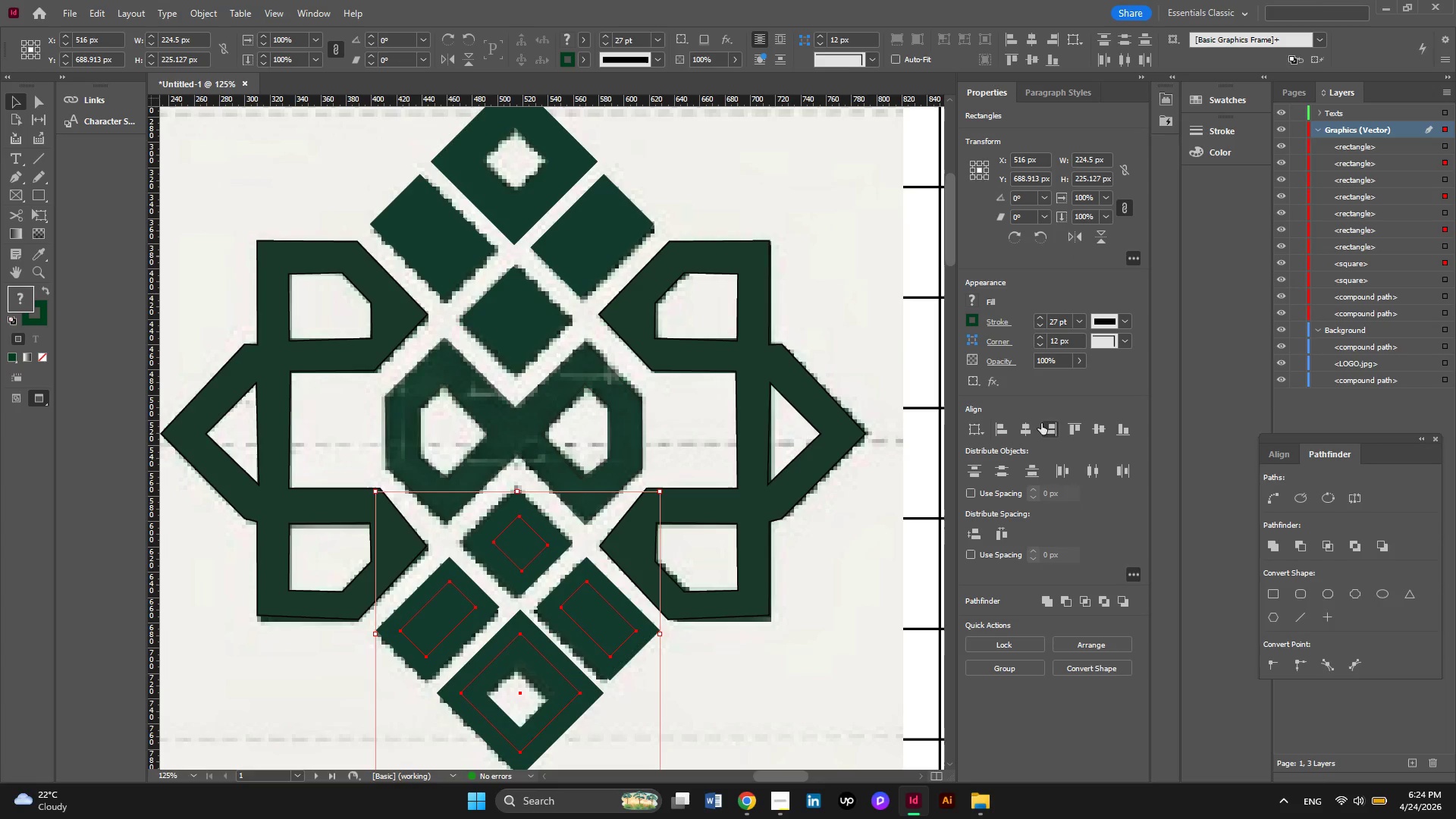 
left_click([1028, 431])
 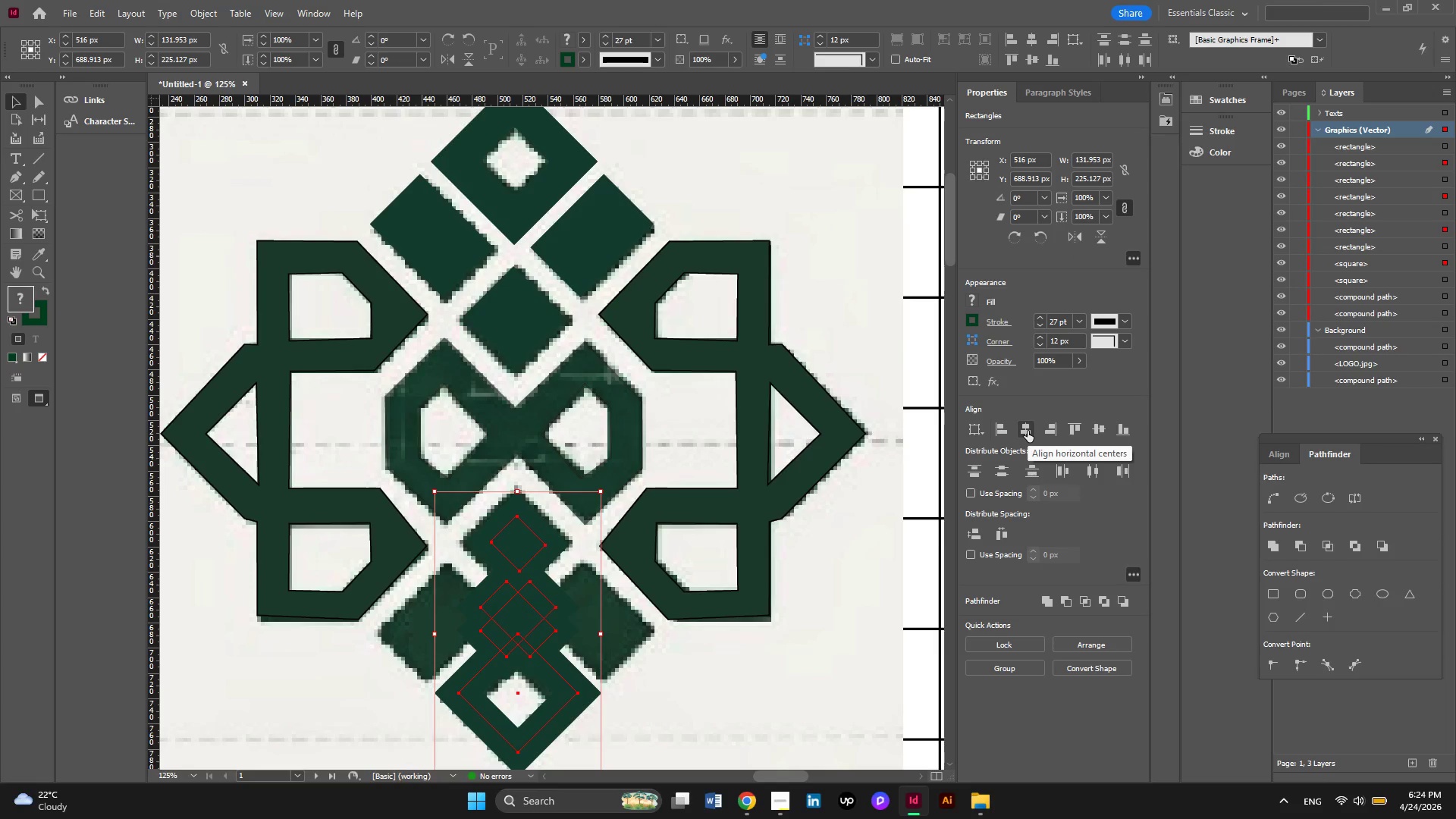 
key(Control+Z)
 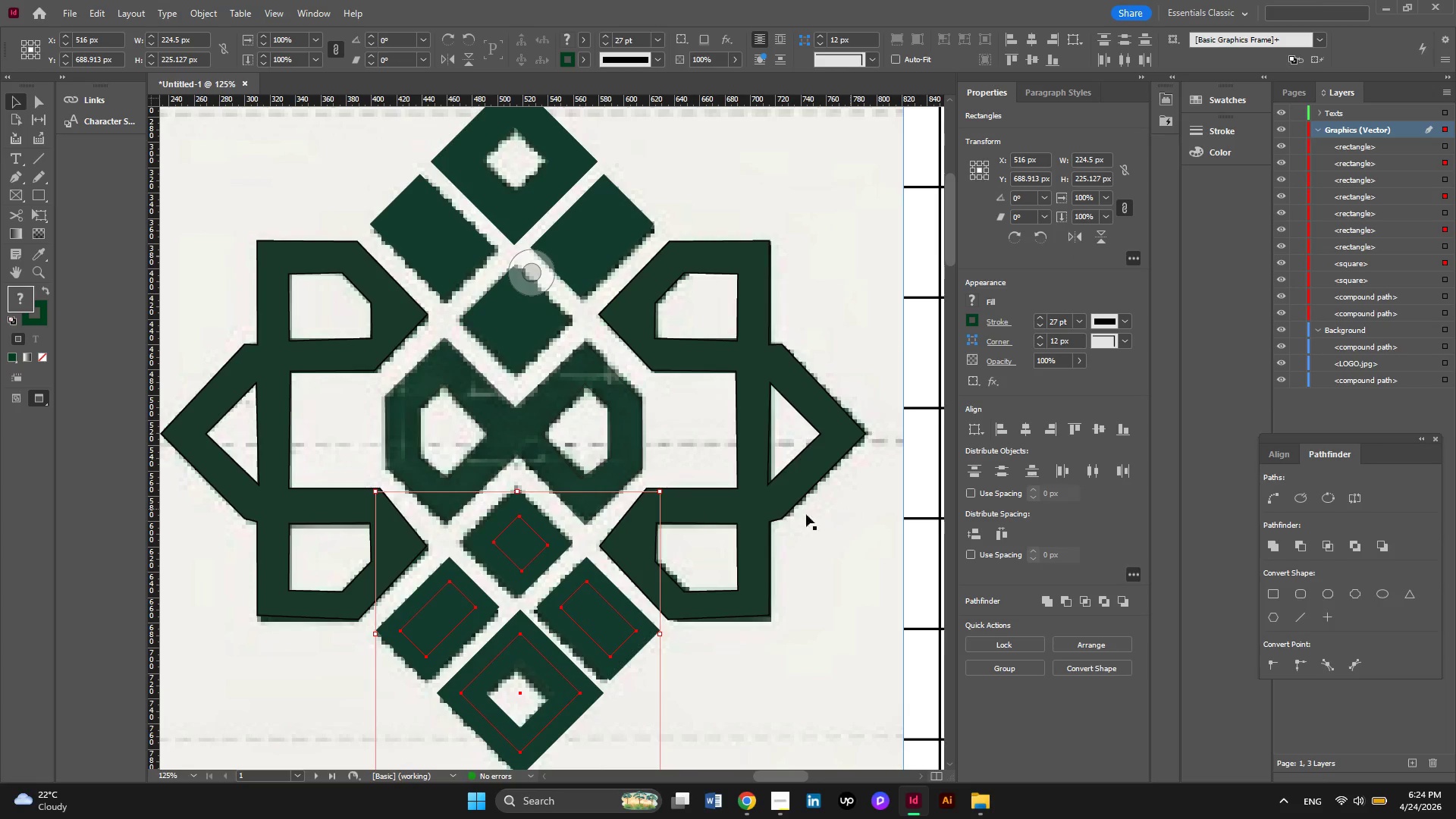 
right_click([572, 609])
 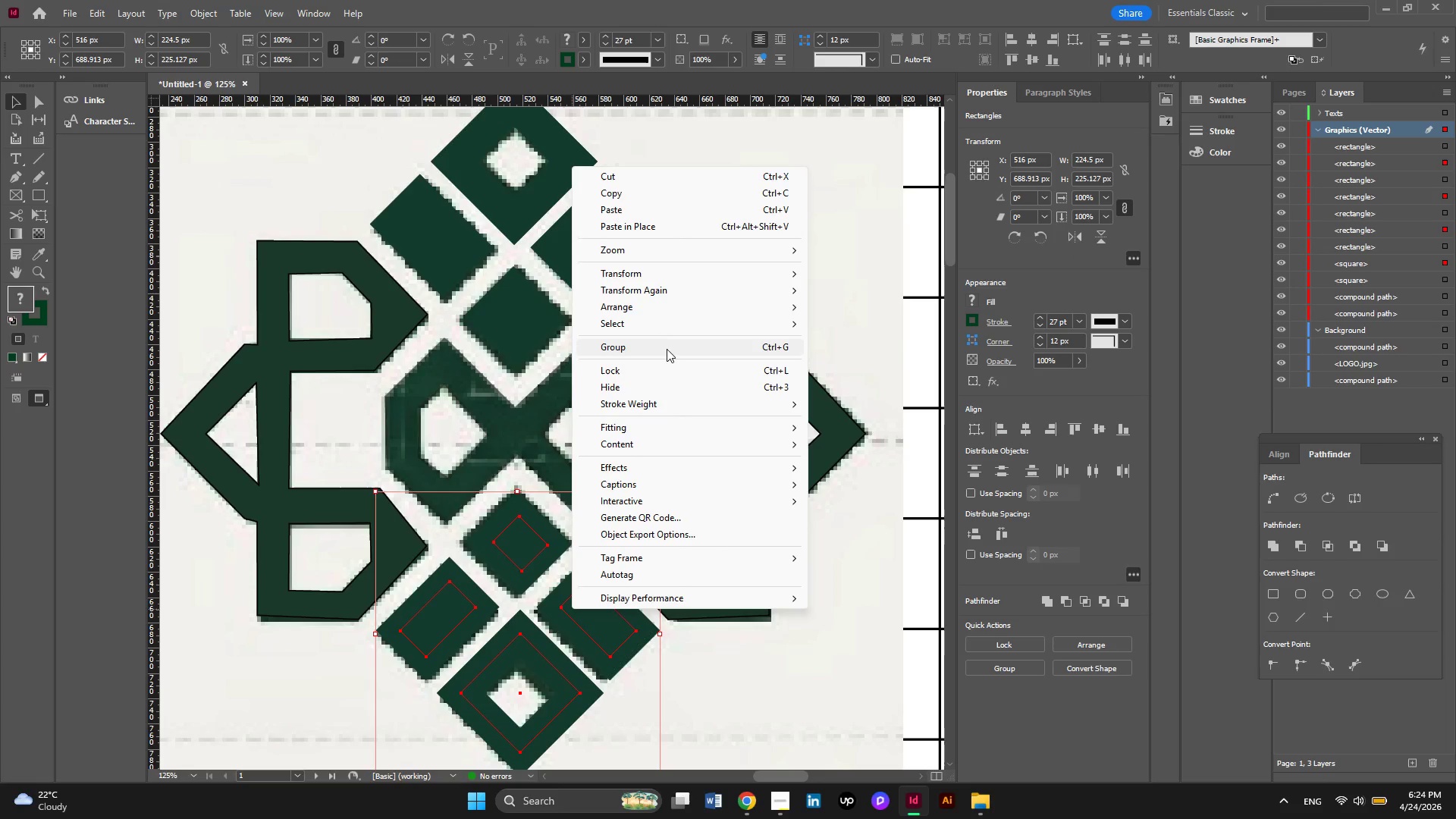 
left_click([667, 349])
 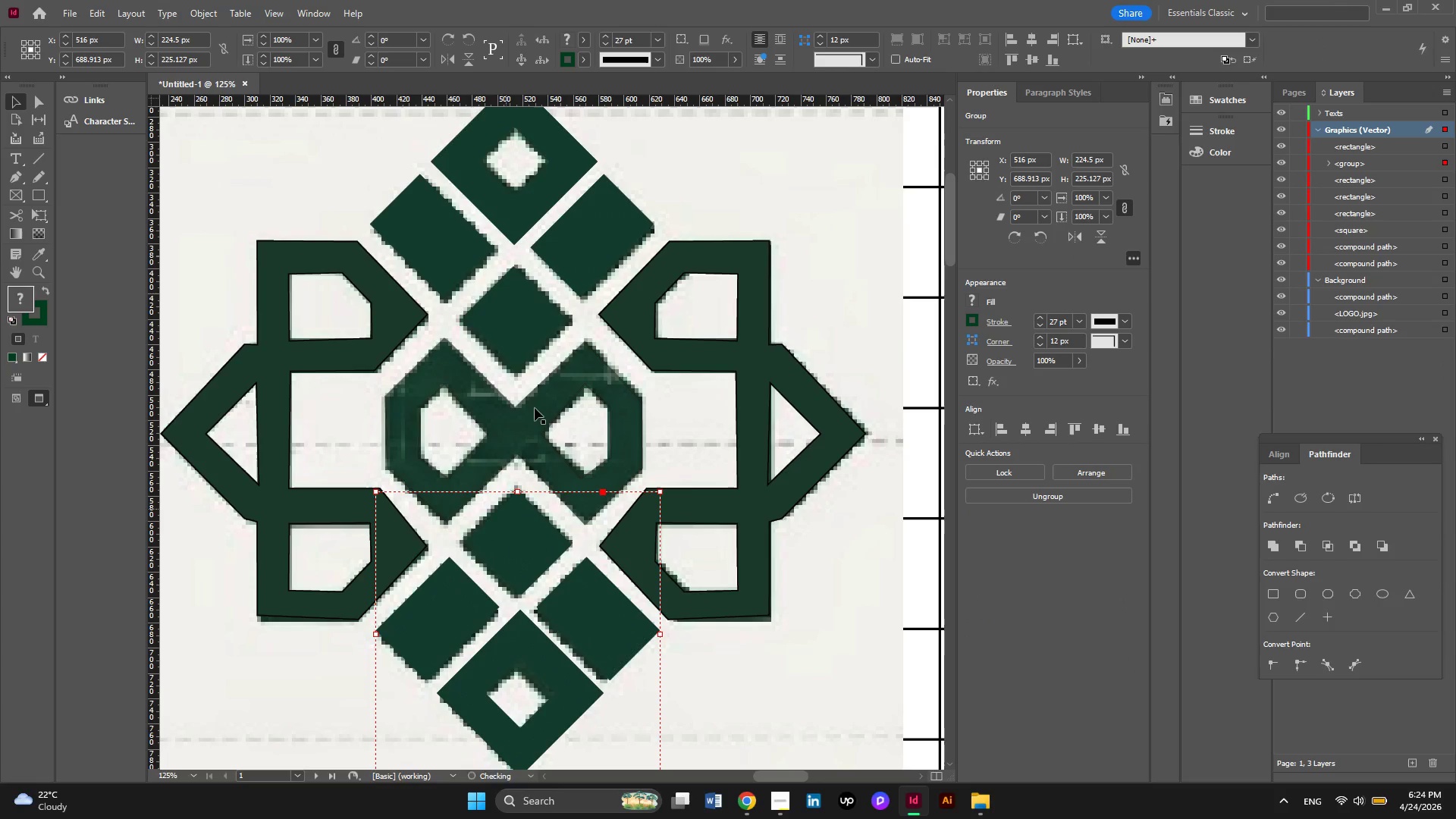 
scroll: coordinate [541, 286], scroll_direction: up, amount: 1.0
 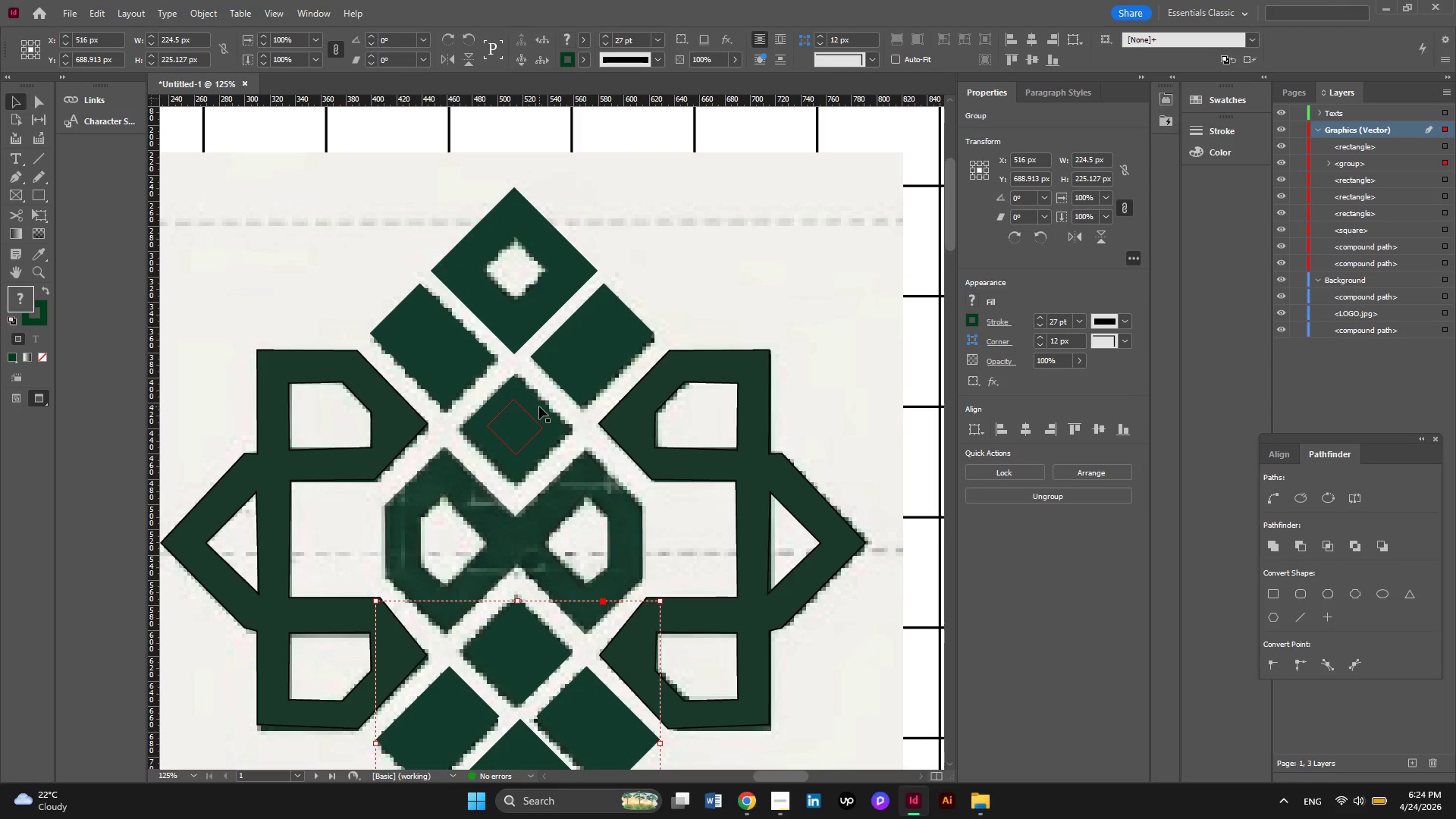 
left_click([539, 406])
 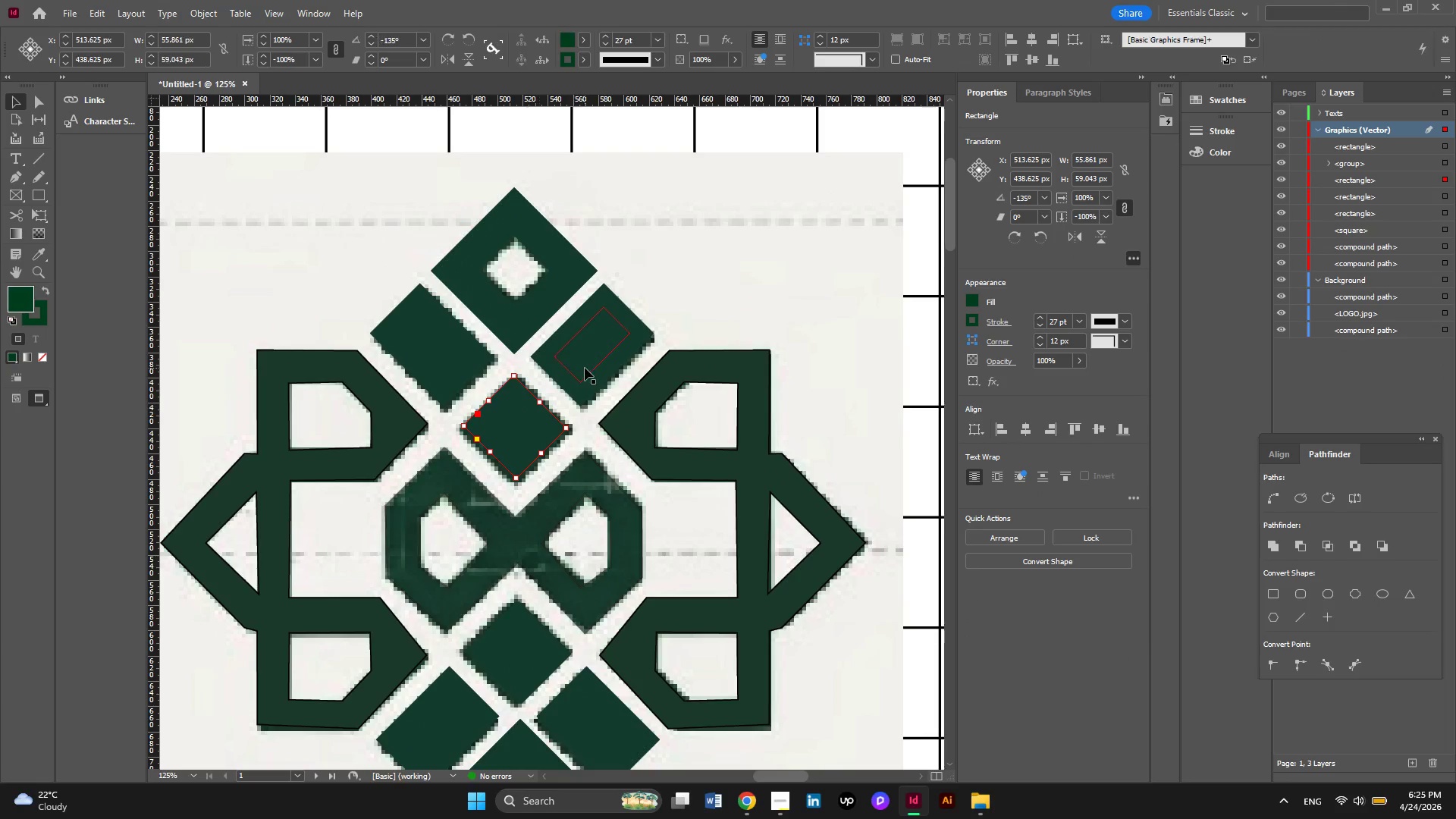 
hold_key(key=ShiftLeft, duration=2.36)
left_click([585, 368])
 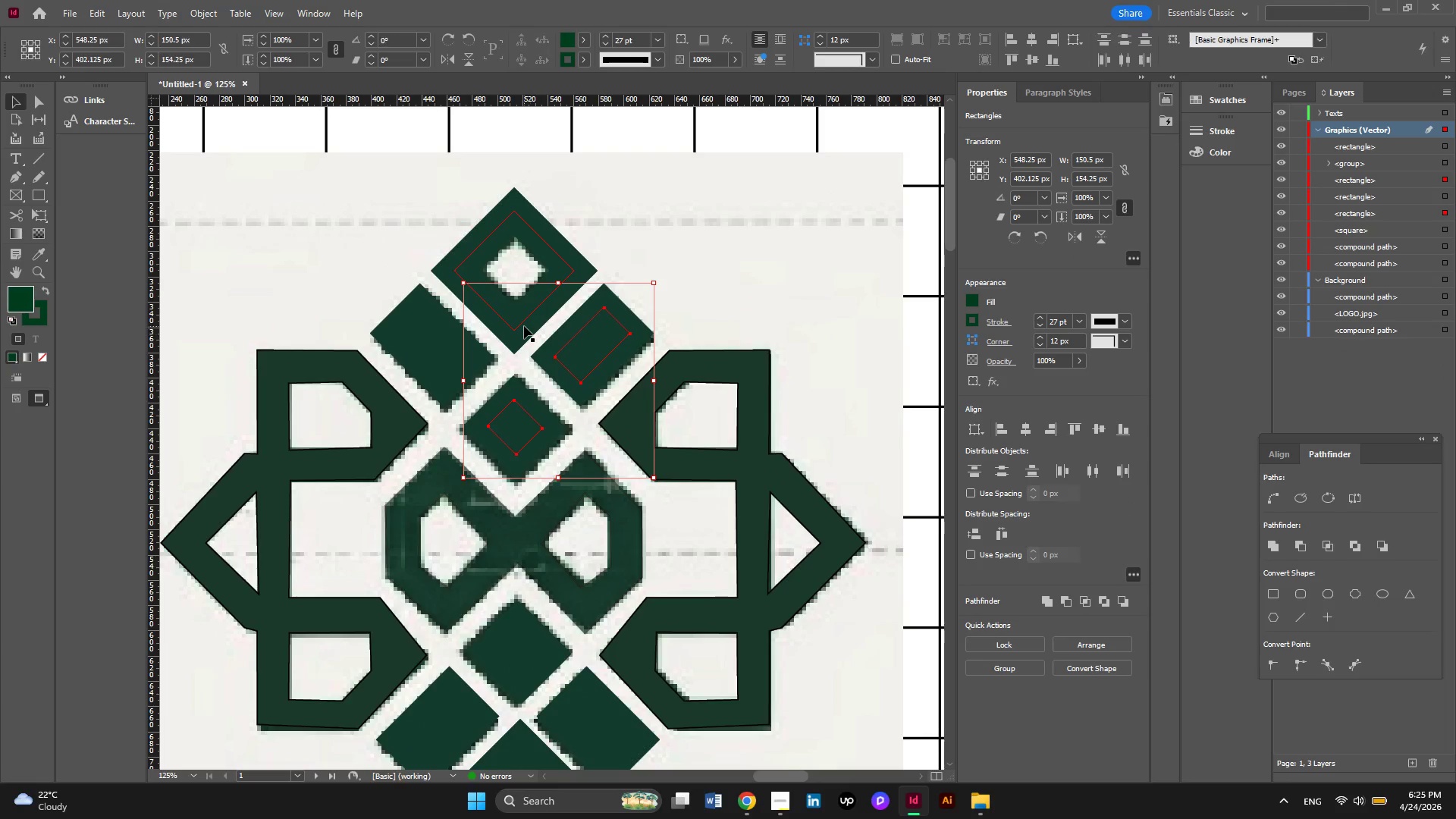 
left_click([524, 326])
 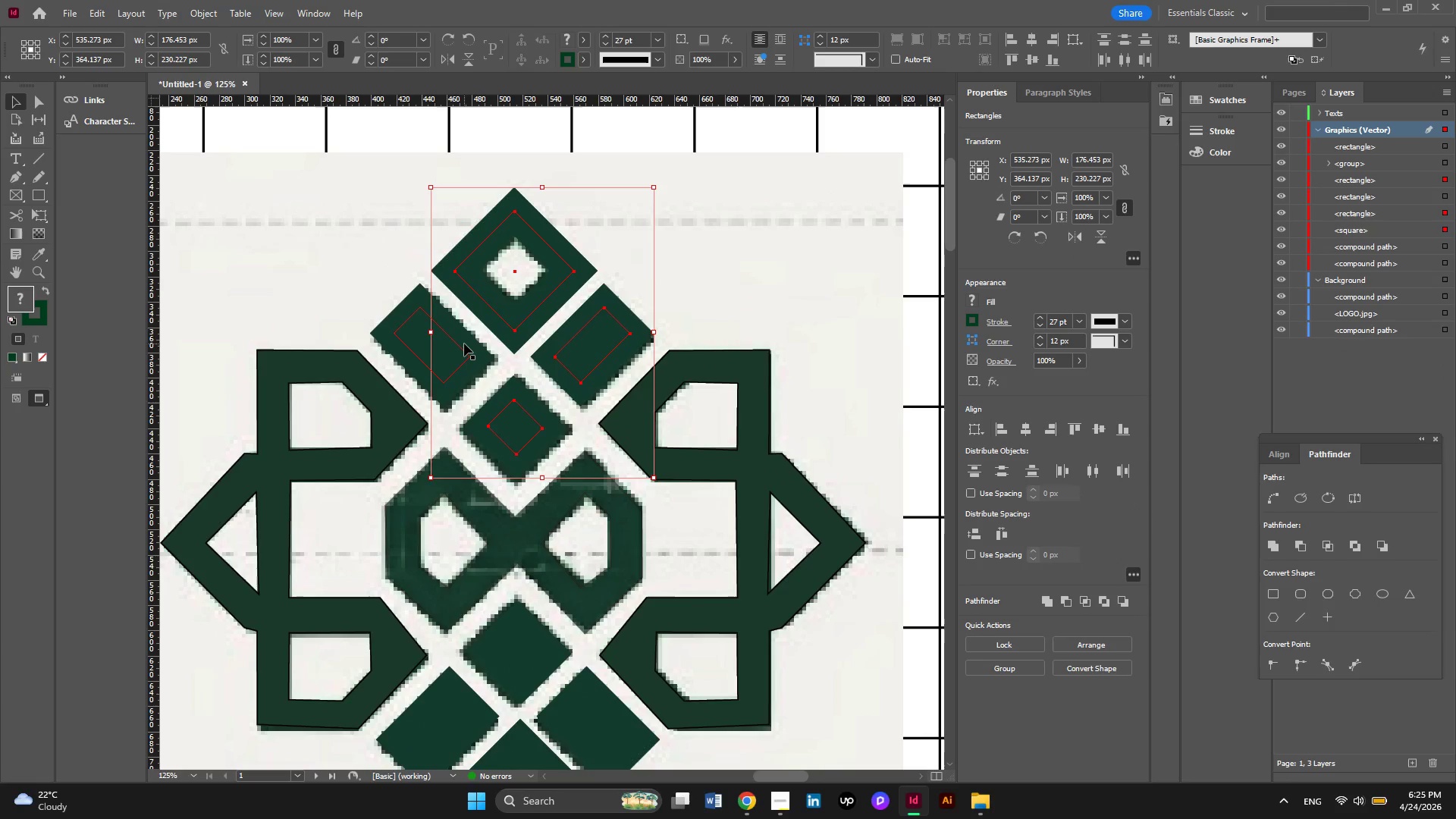 
left_click([464, 344])
 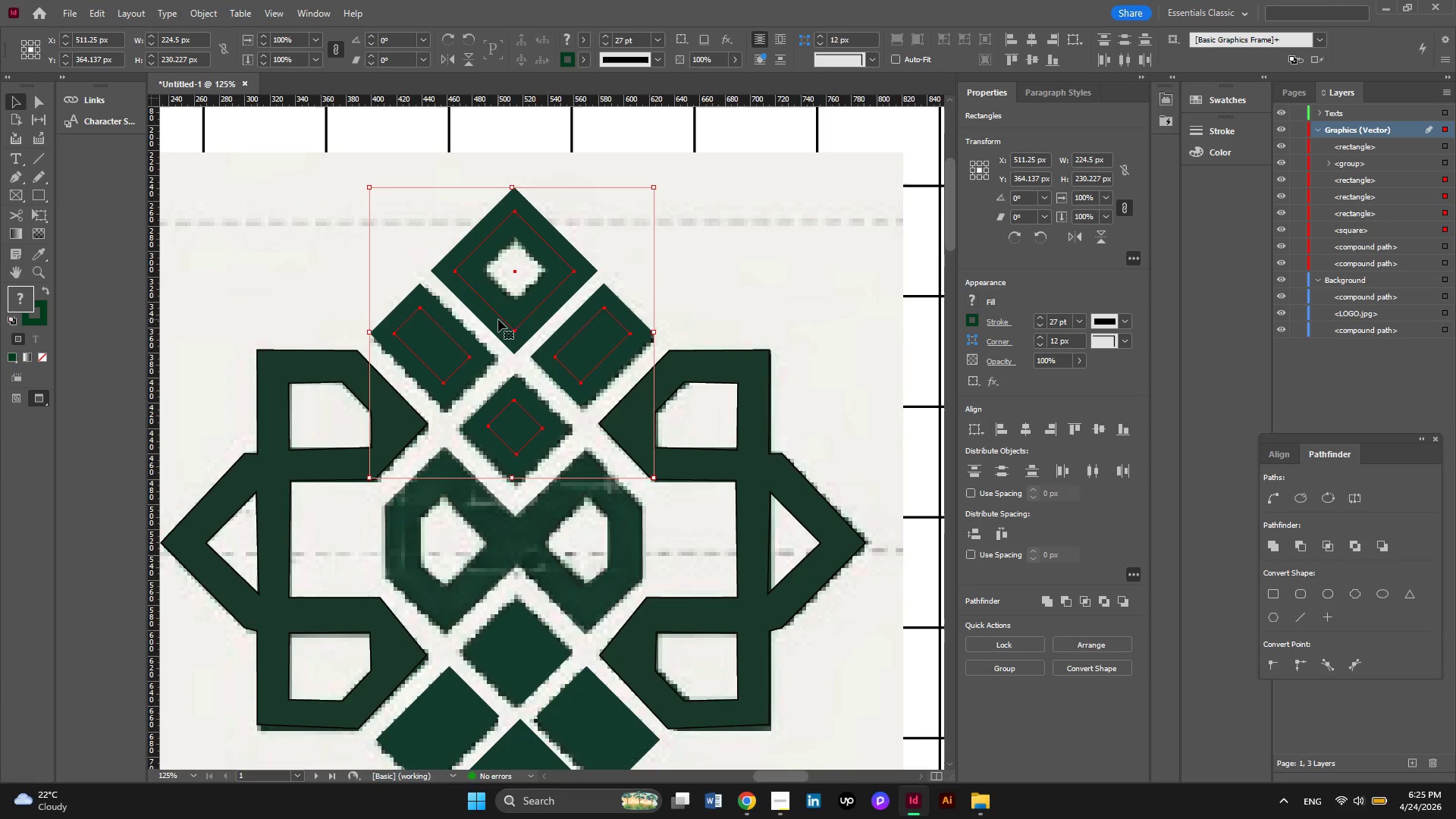 
right_click([498, 319])
 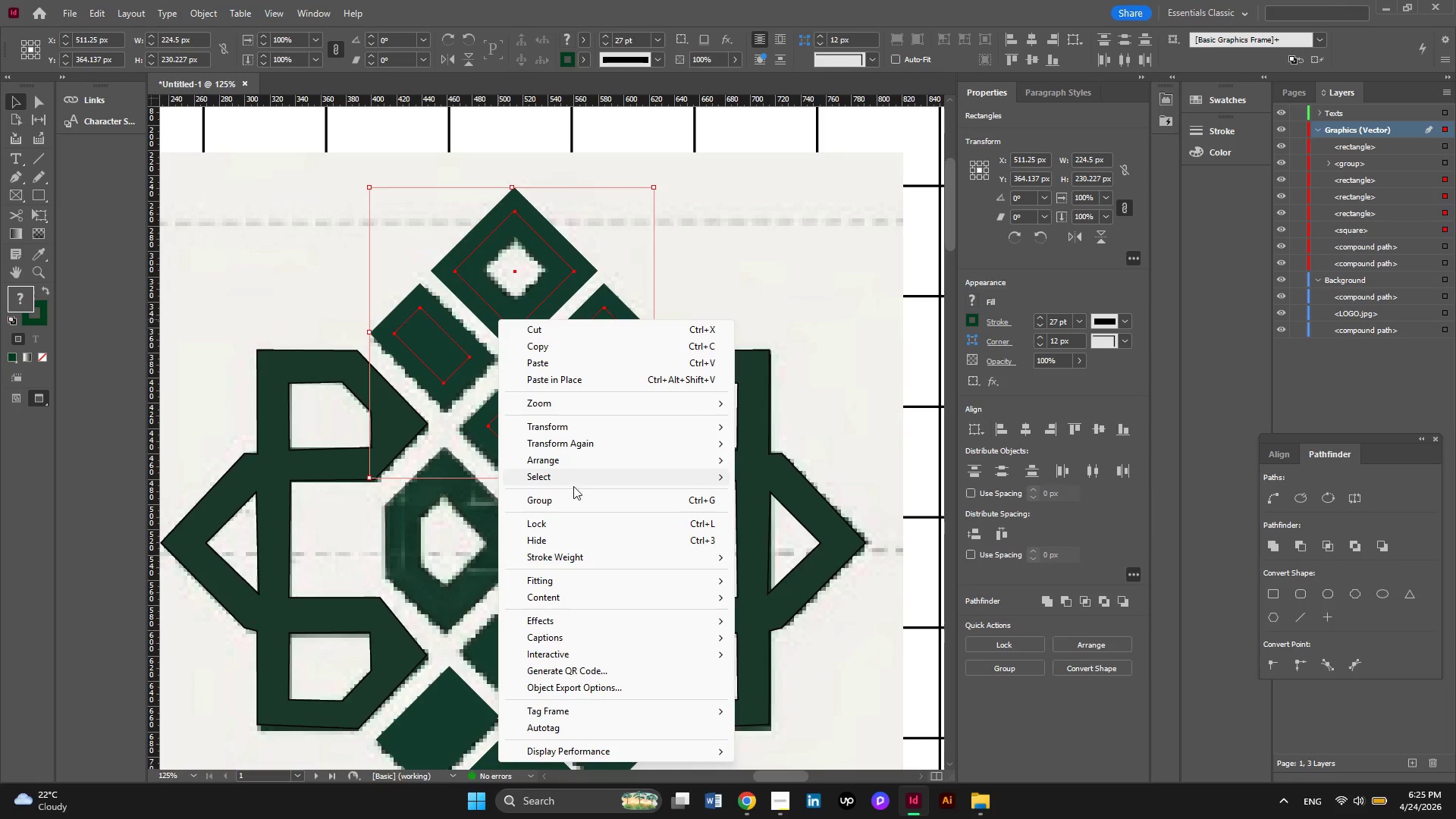 
left_click([572, 498])
 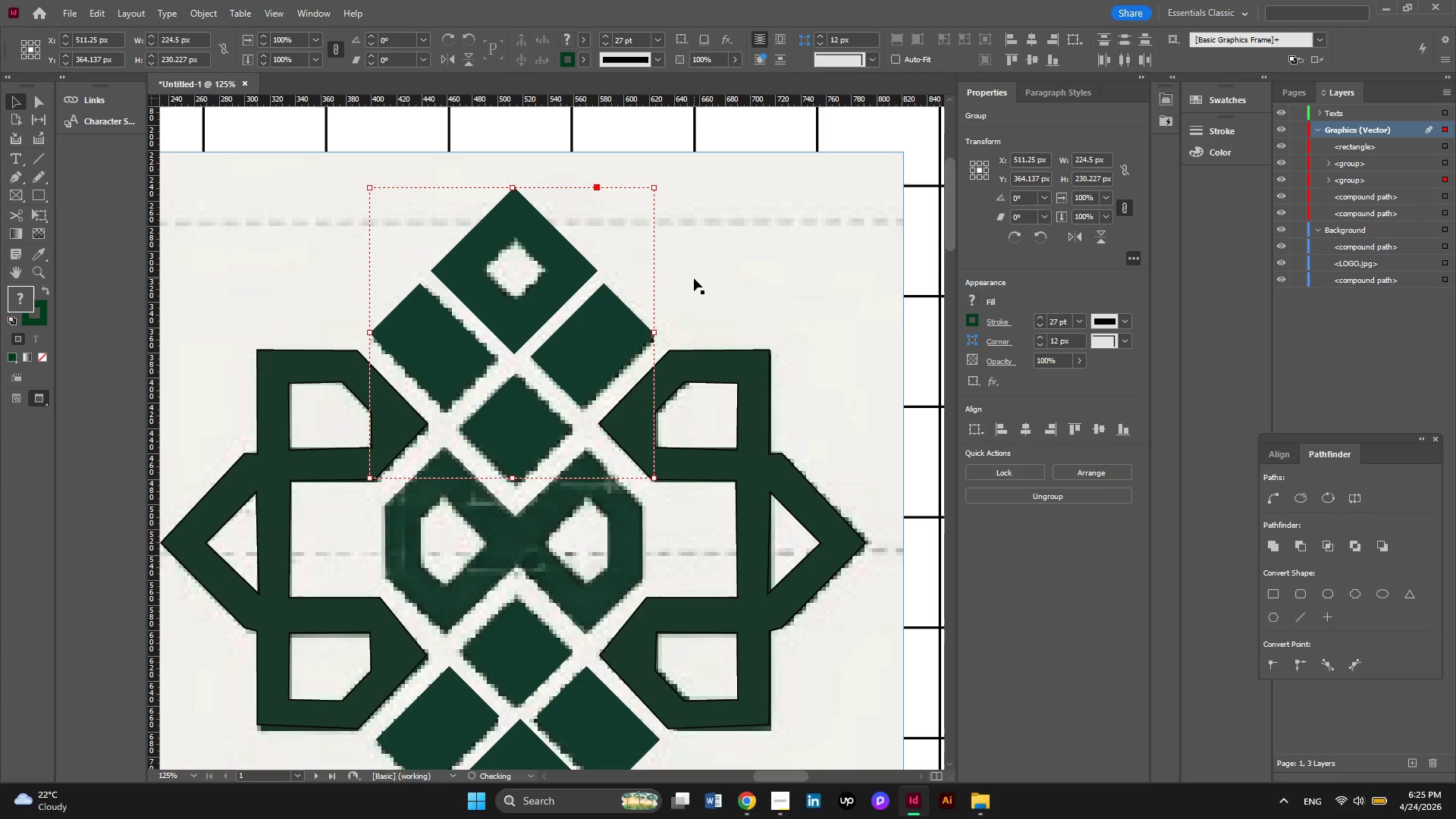 
left_click([694, 278])
 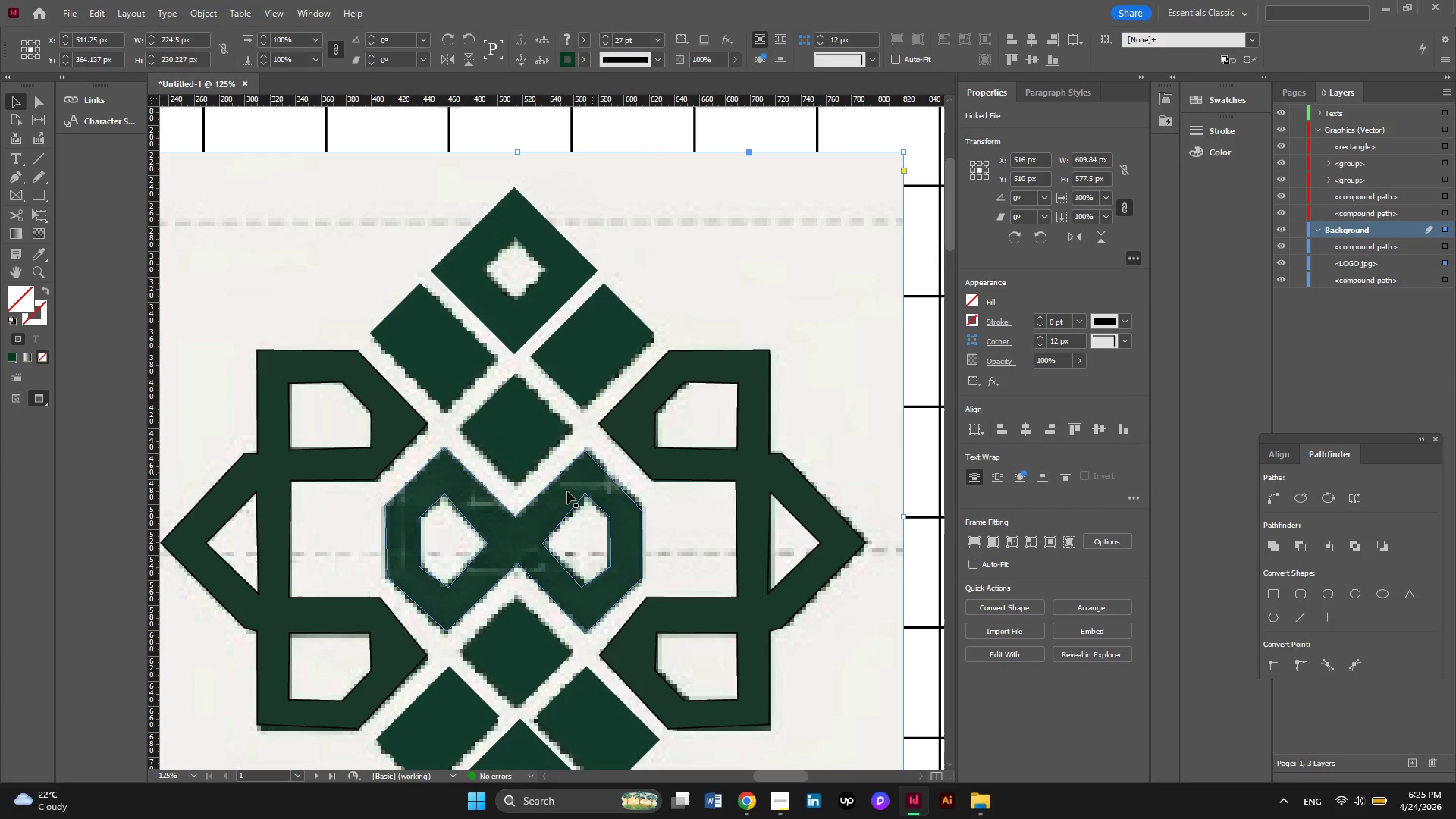 
left_click([566, 492])
 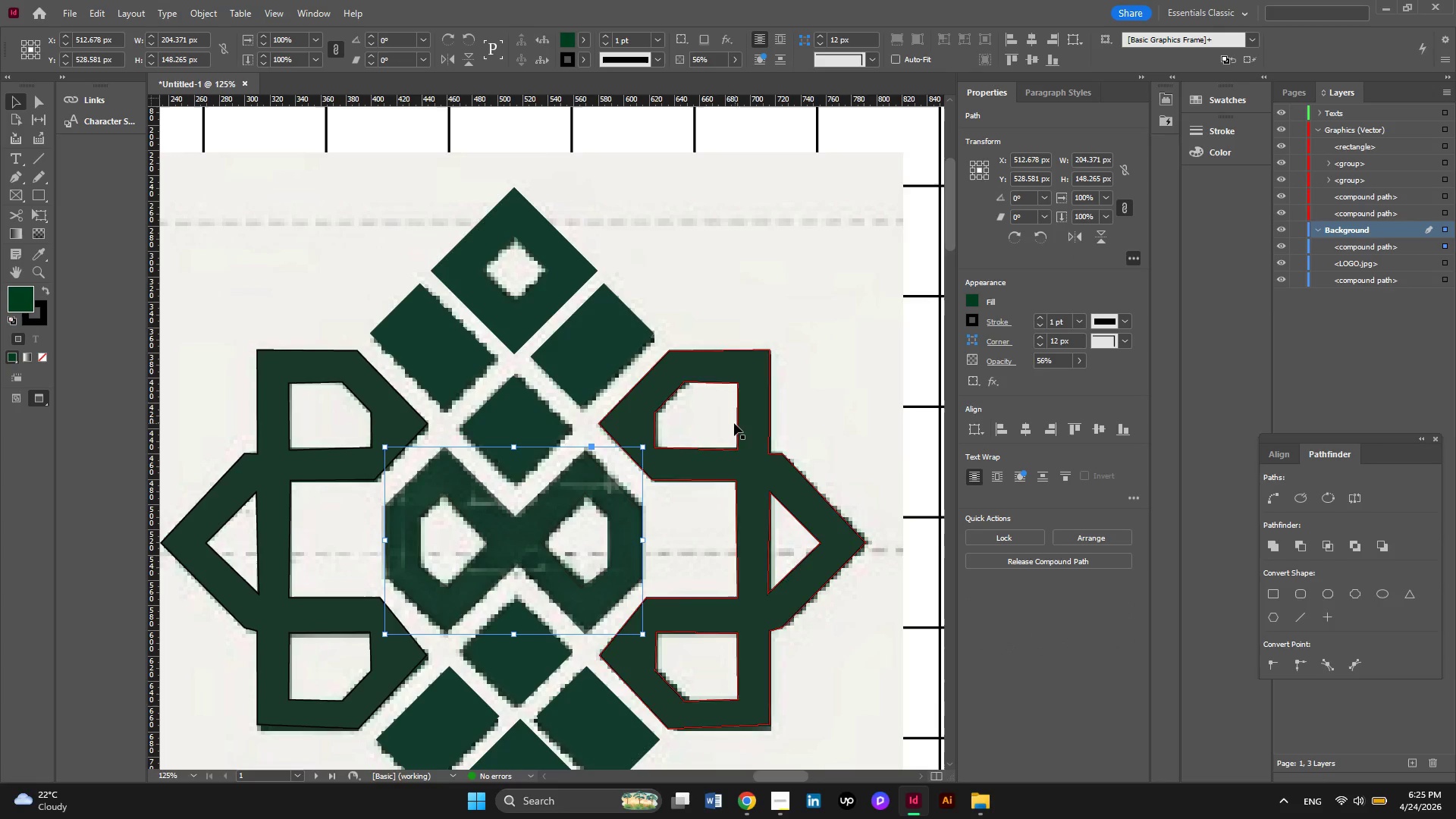 
hold_key(key=AltLeft, duration=0.45)
scroll: coordinate [726, 409], scroll_direction: none, amount: 0.0
 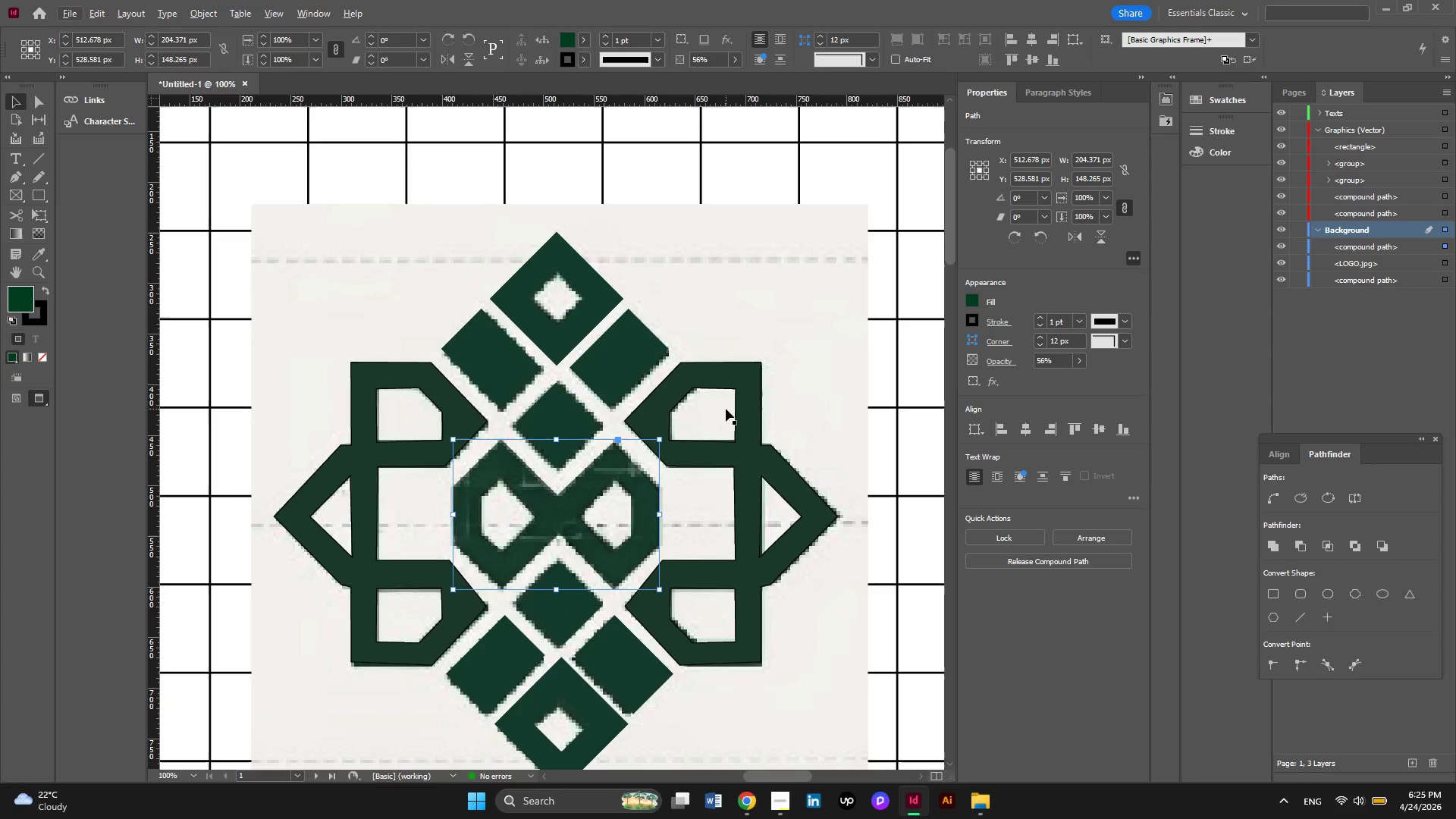 
key(Alt+AltLeft)
 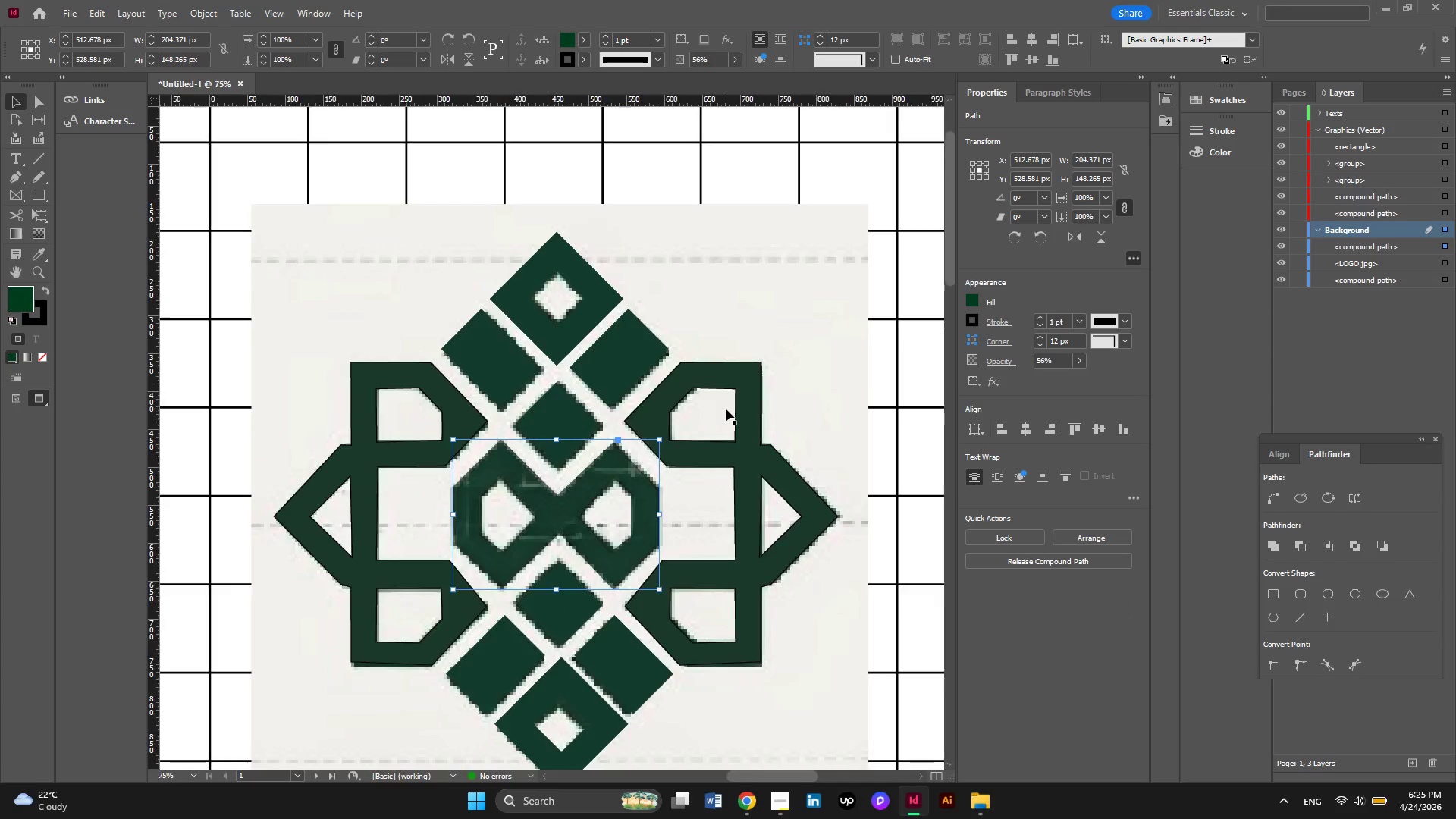 
scroll: coordinate [726, 409], scroll_direction: down, amount: 1.0
 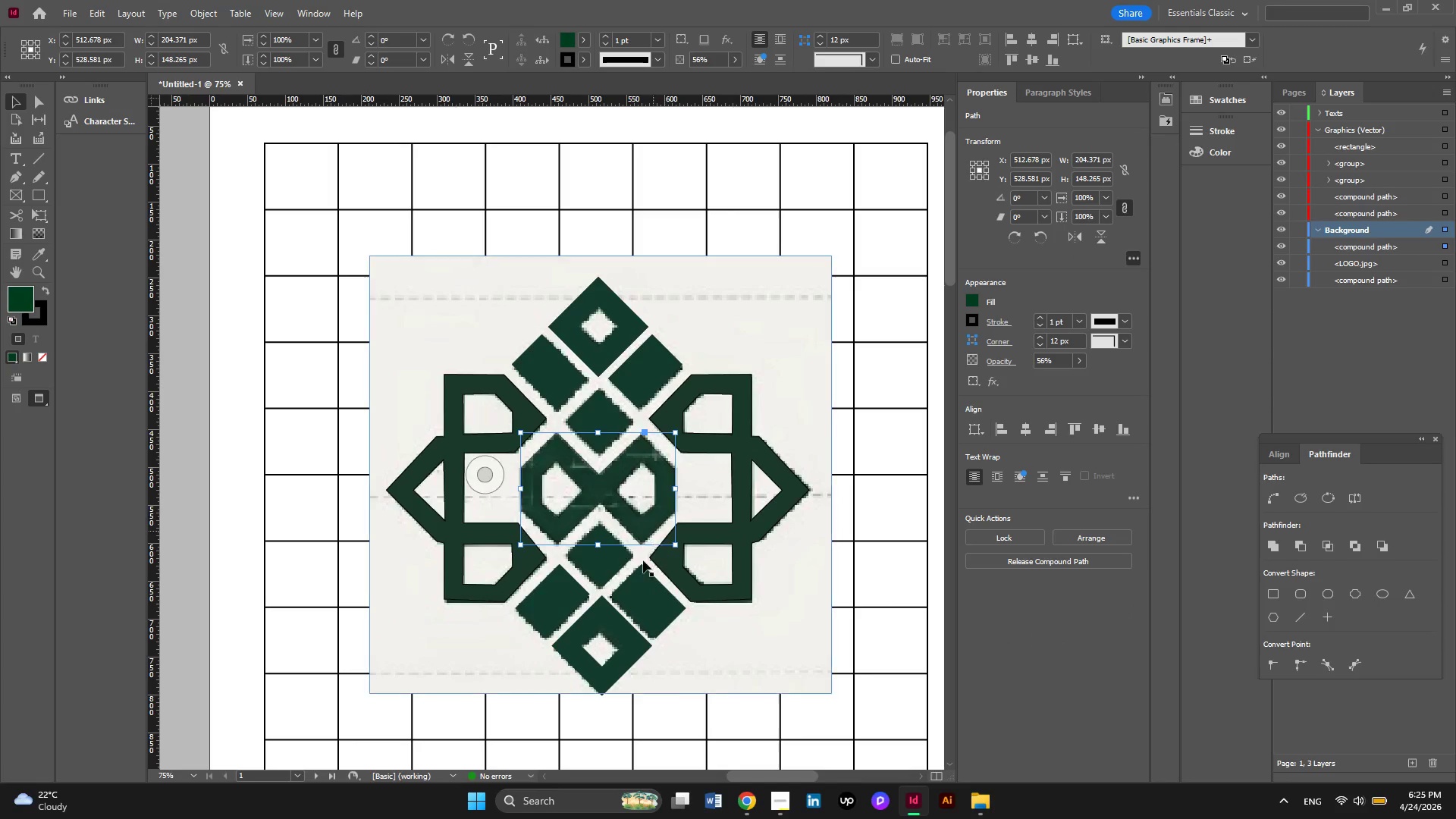 
hold_key(key=AltLeft, duration=0.39)
scroll: coordinate [612, 582], scroll_direction: up, amount: 1.0
 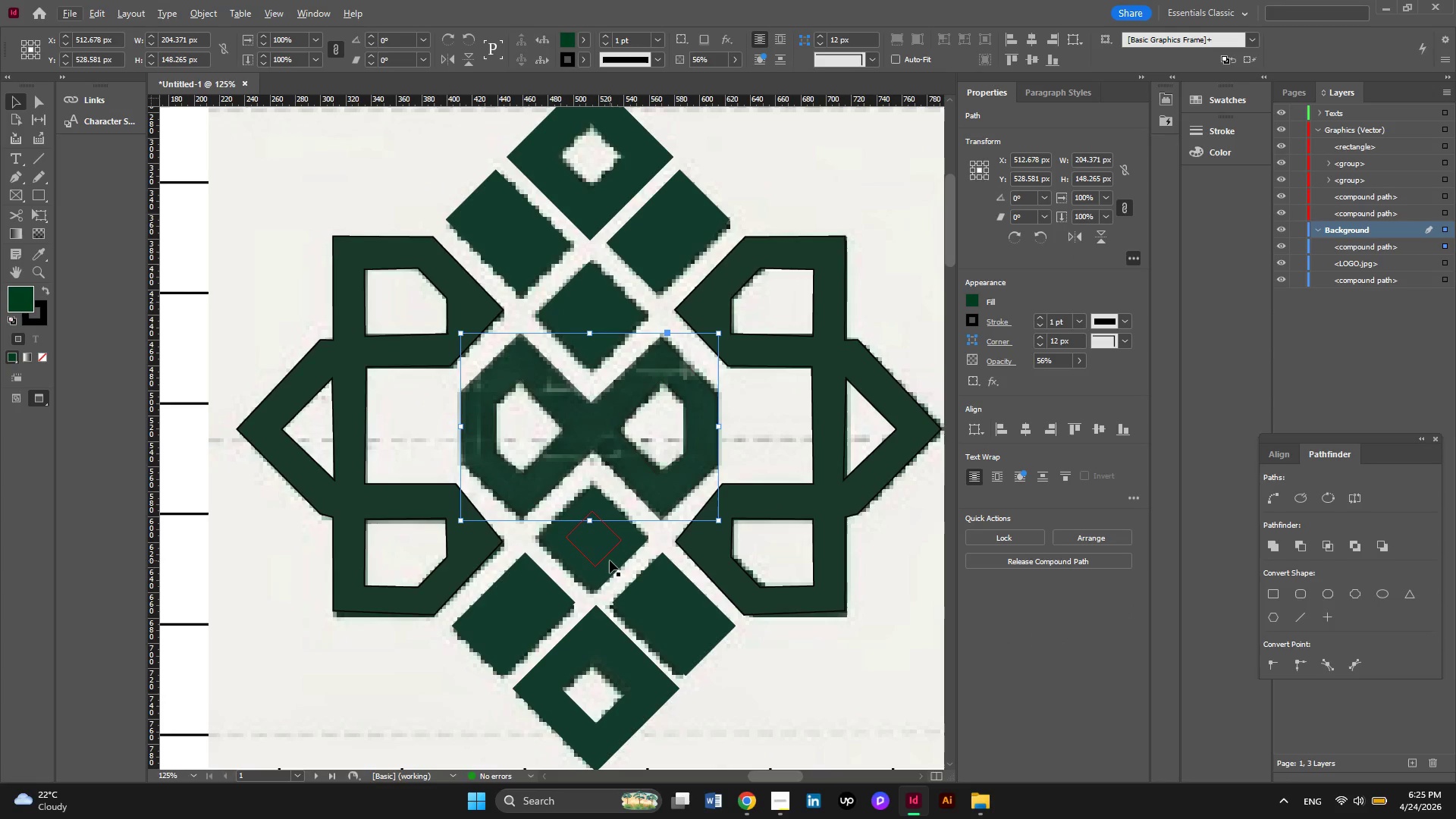 
key(Alt+AltLeft)
 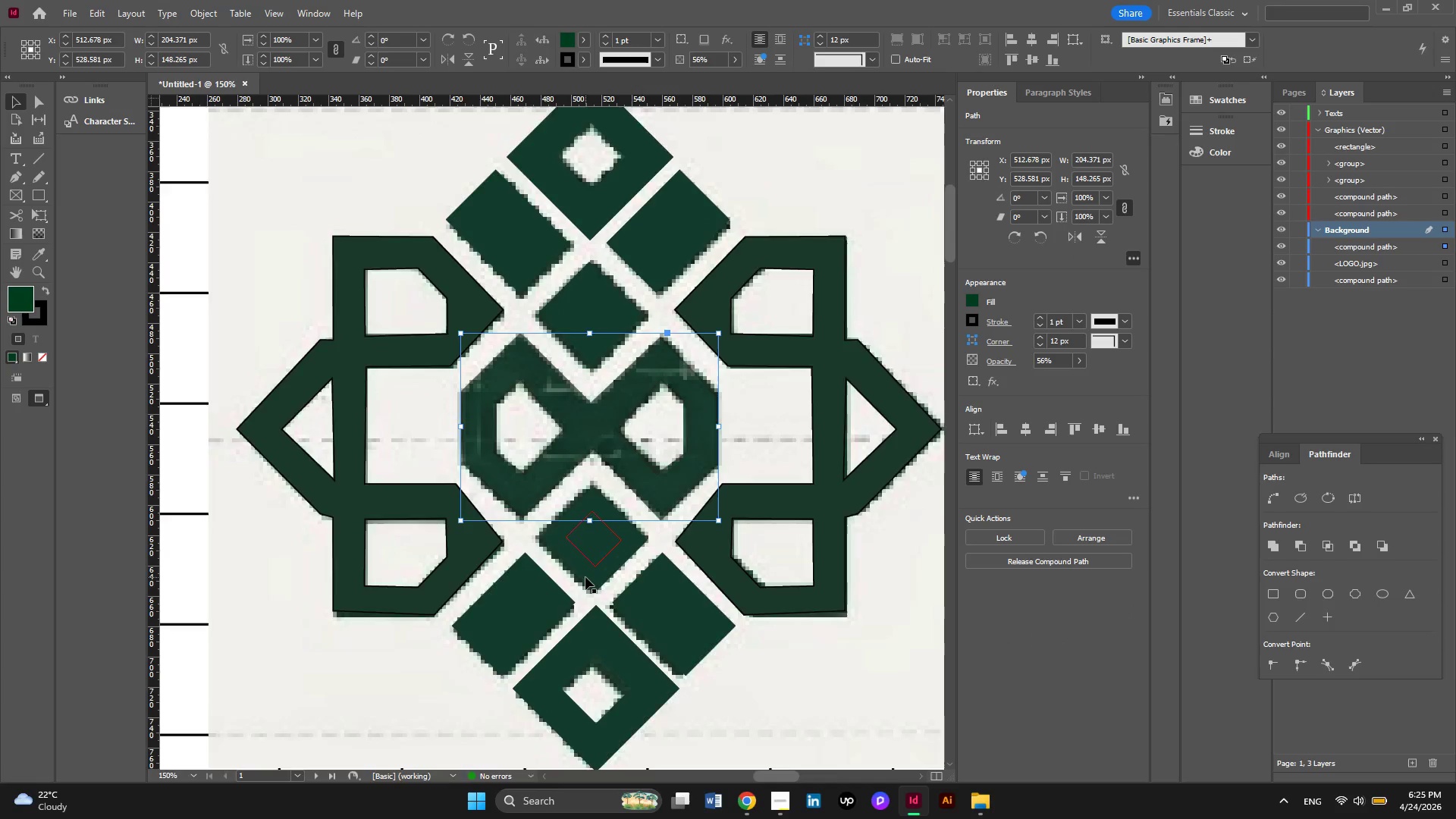 
scroll: coordinate [585, 577], scroll_direction: up, amount: 1.0
 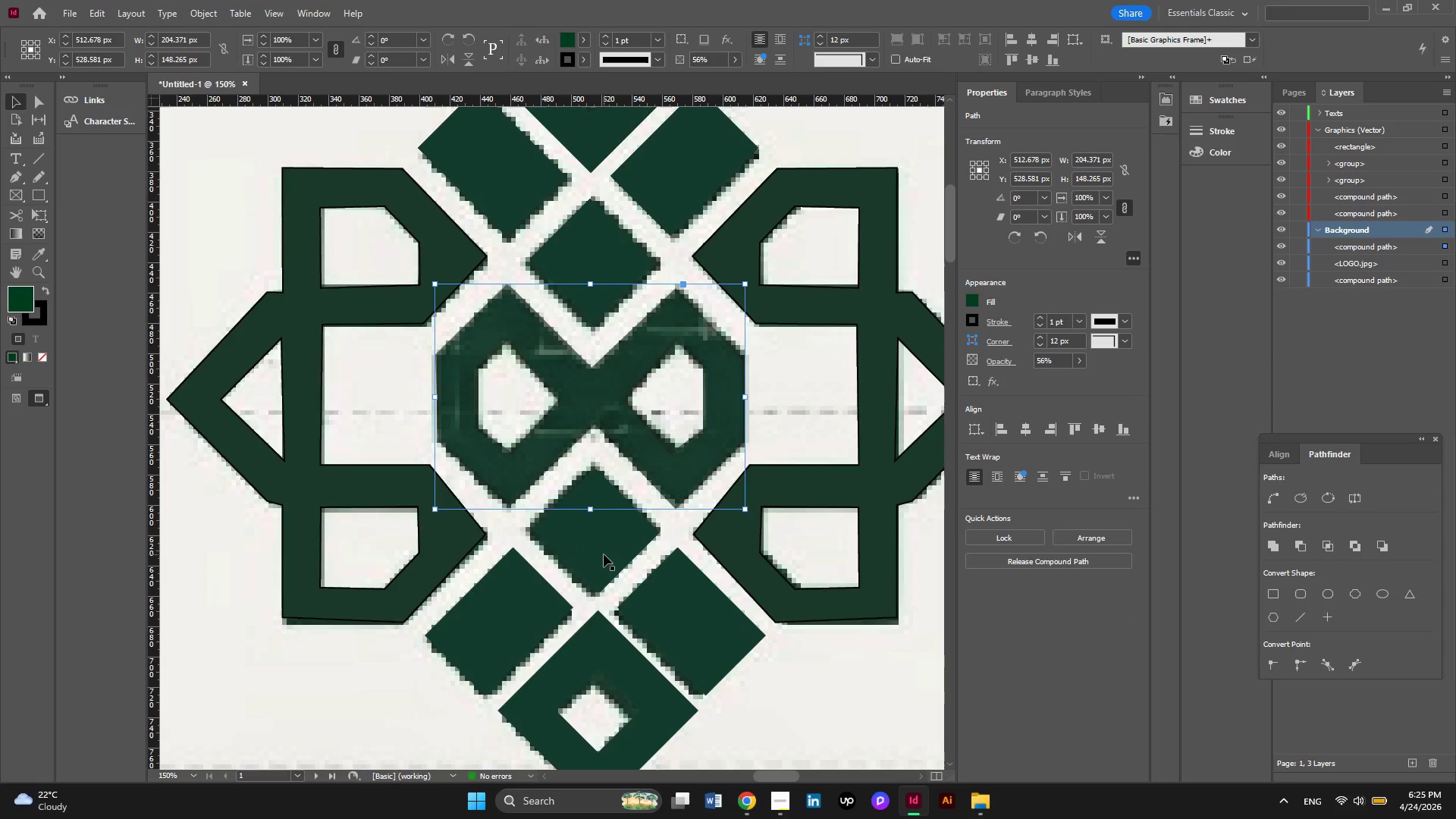 
left_click([605, 554])
 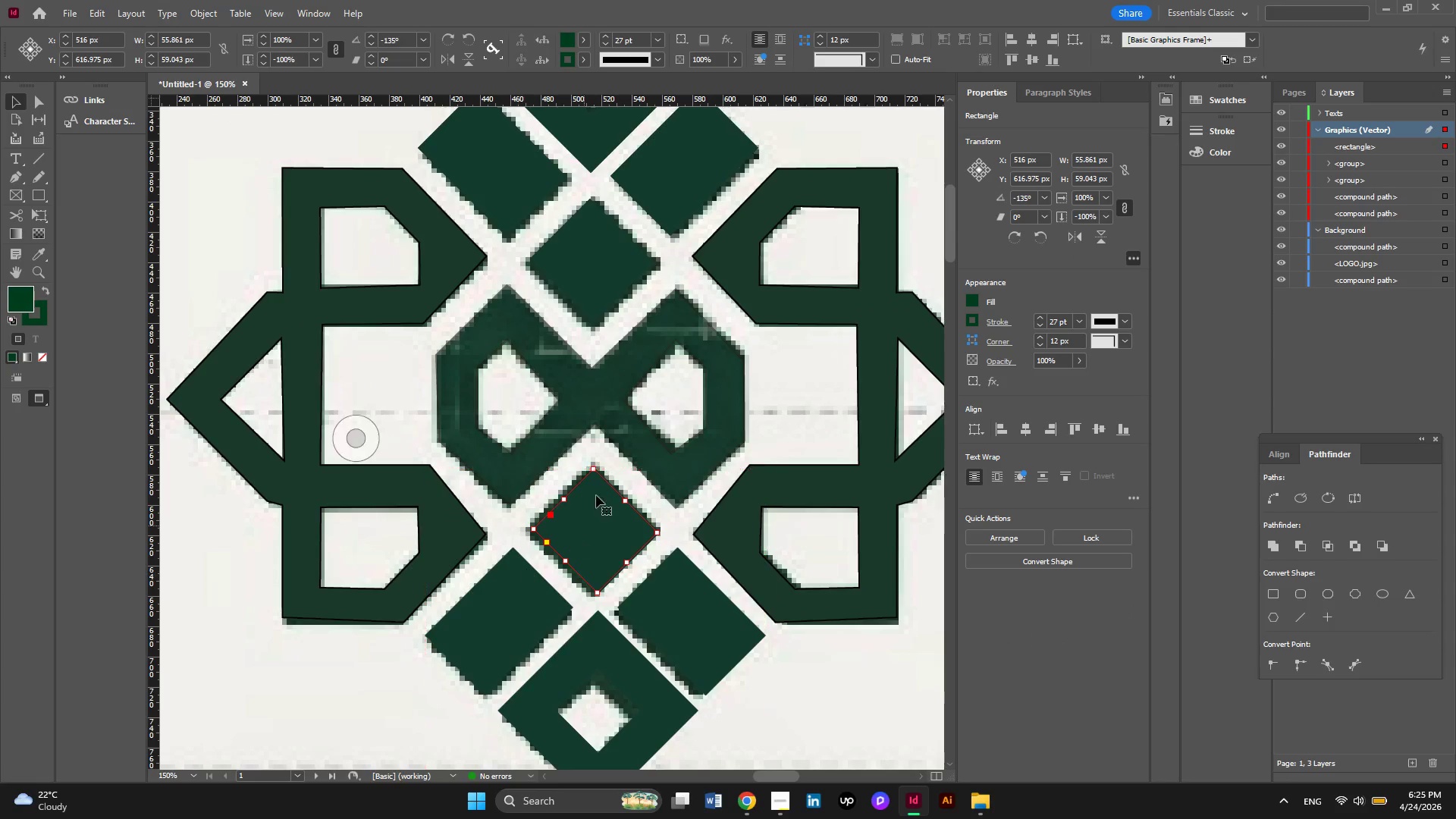 
left_click([610, 415])
 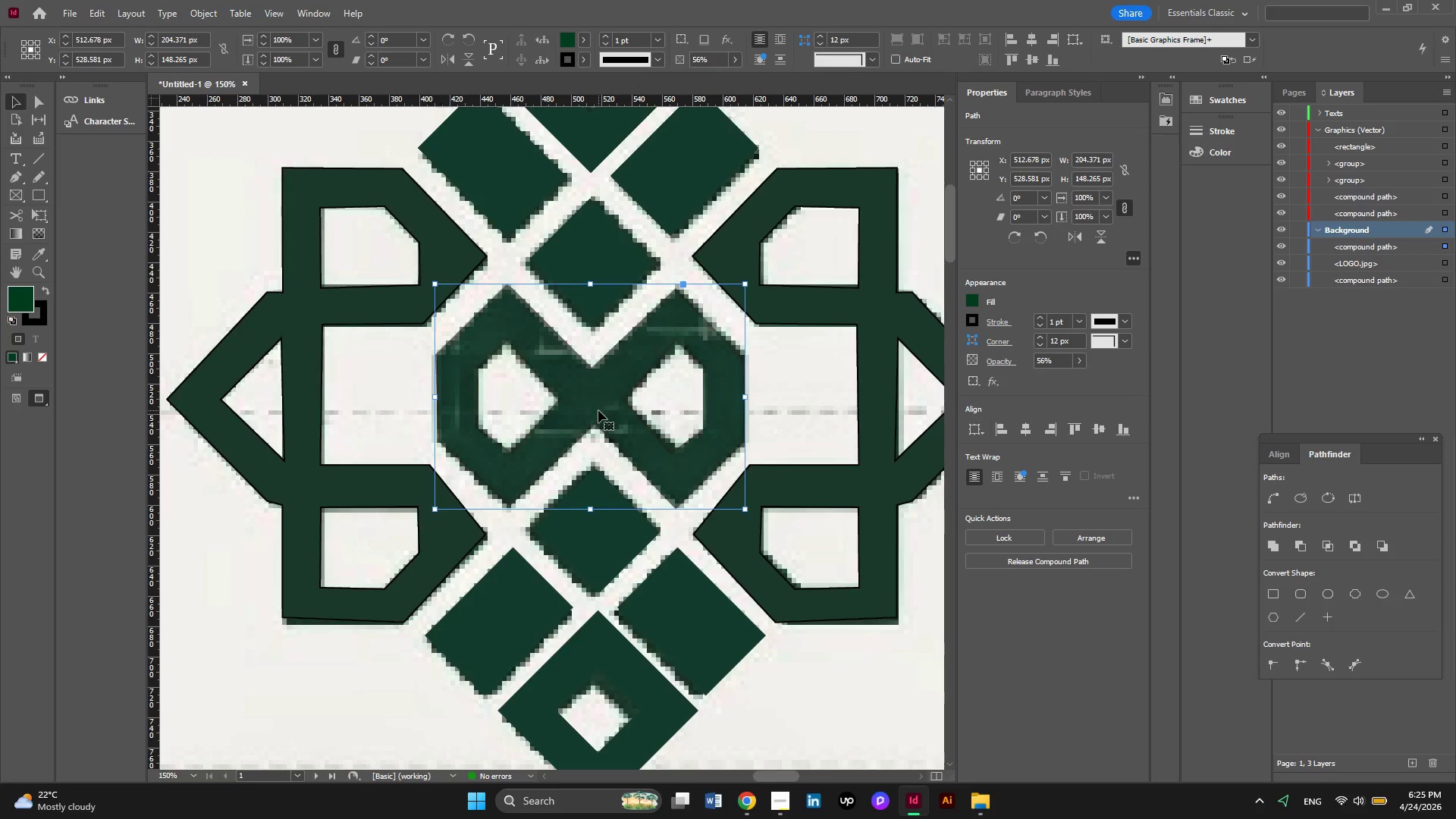 
scroll: coordinate [592, 519], scroll_direction: up, amount: 2.0
 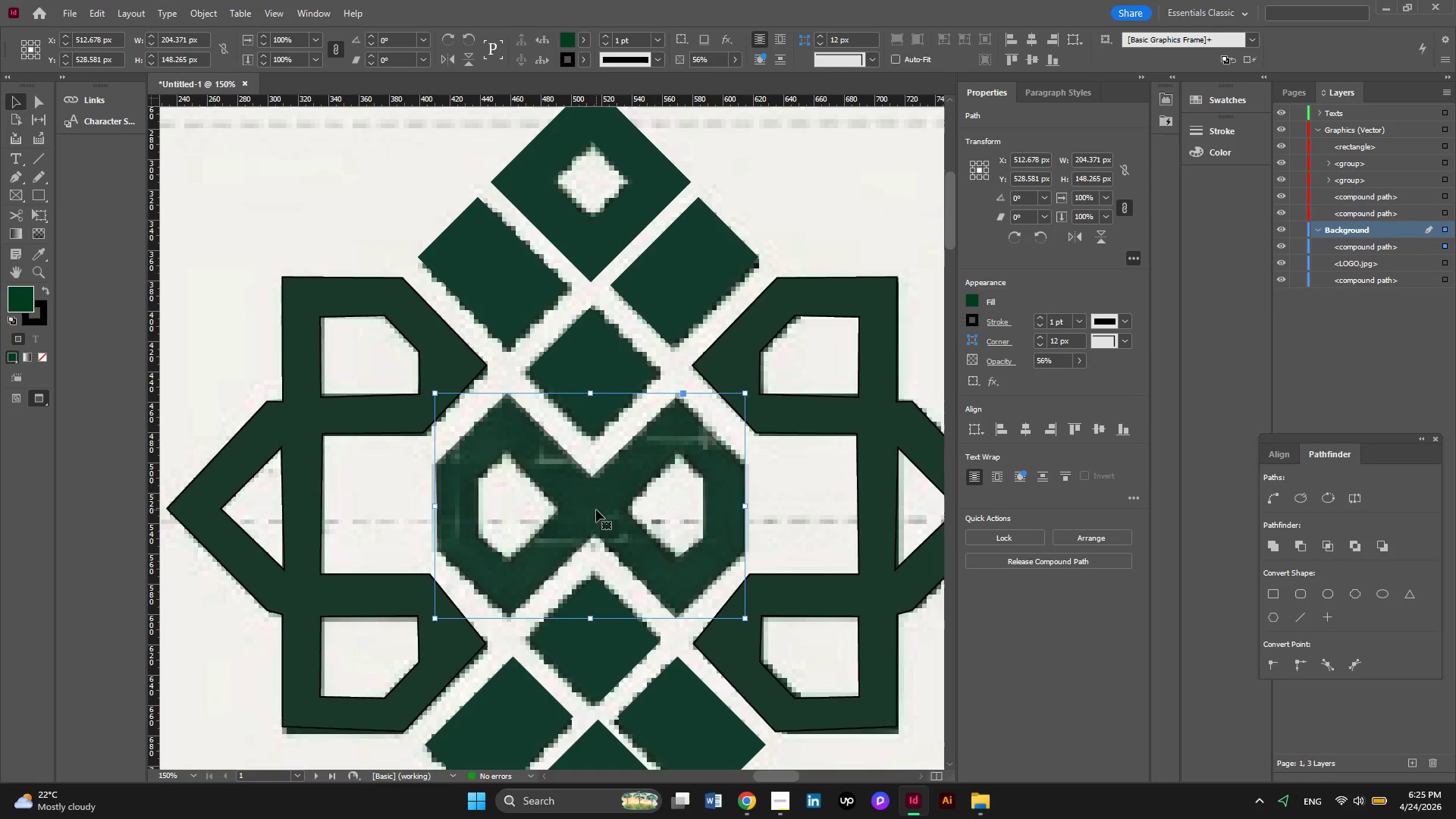 
key(Alt+AltLeft)
 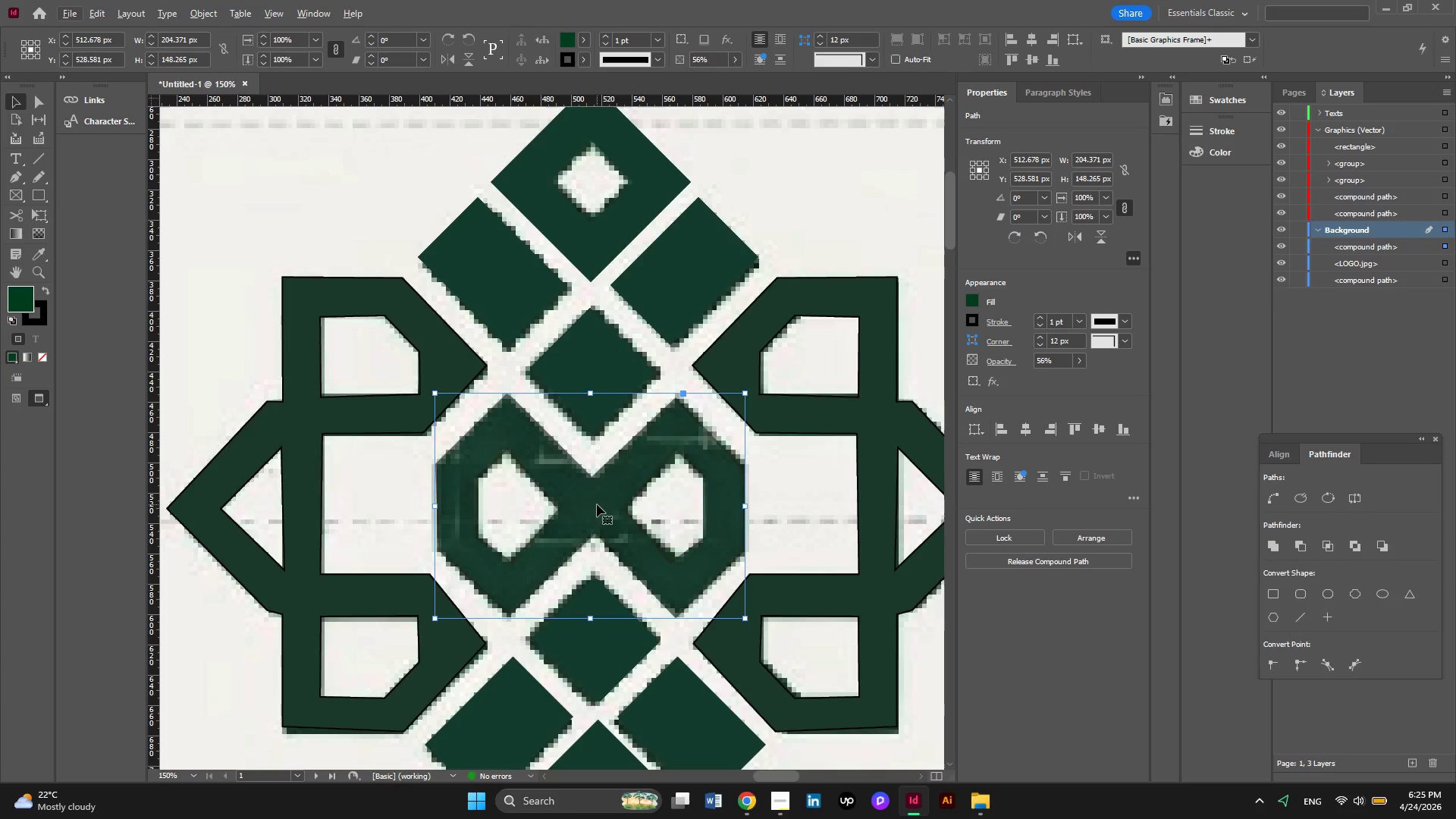 
scroll: coordinate [597, 504], scroll_direction: none, amount: 0.0
 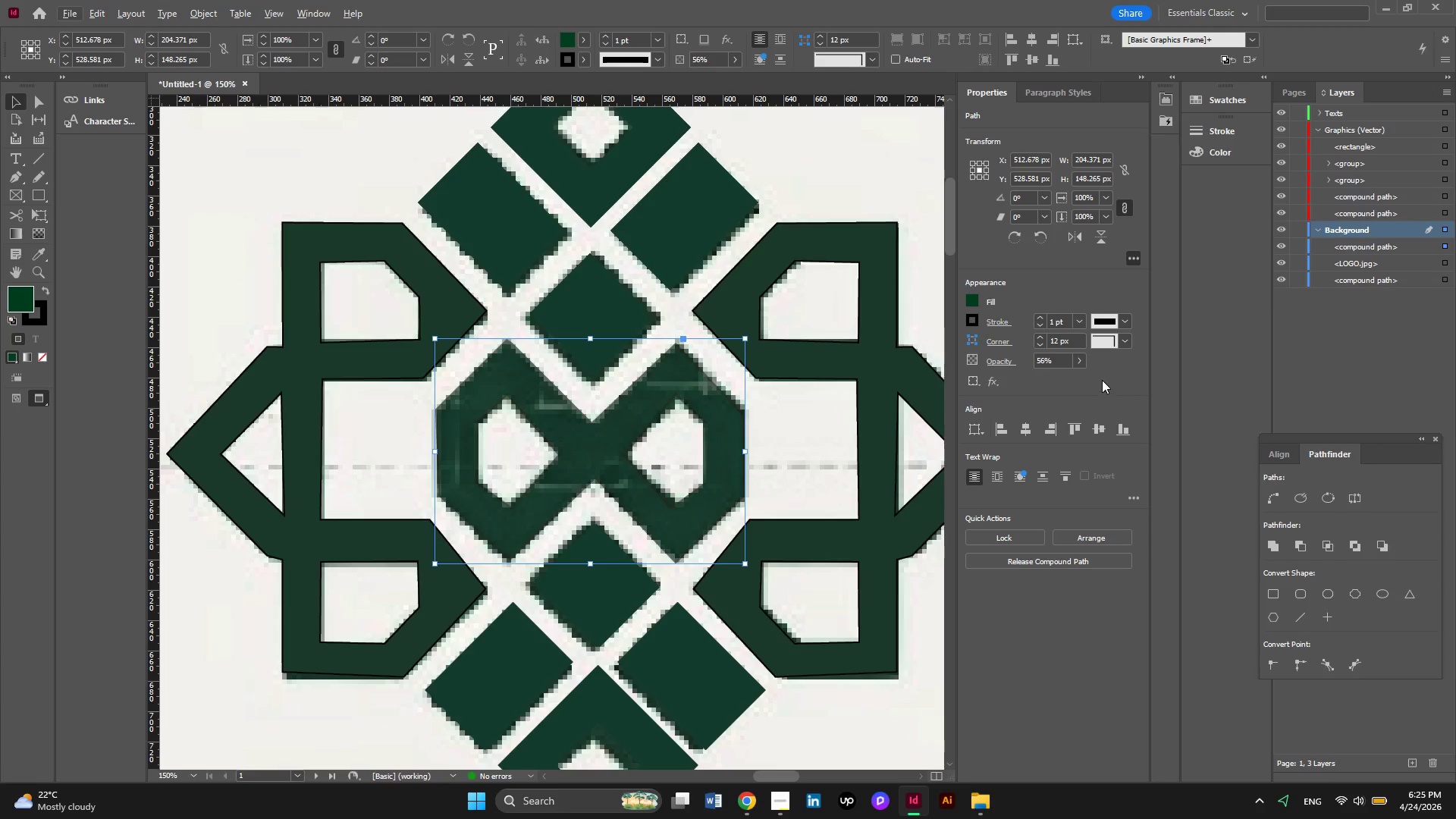 
left_click([1079, 354])
 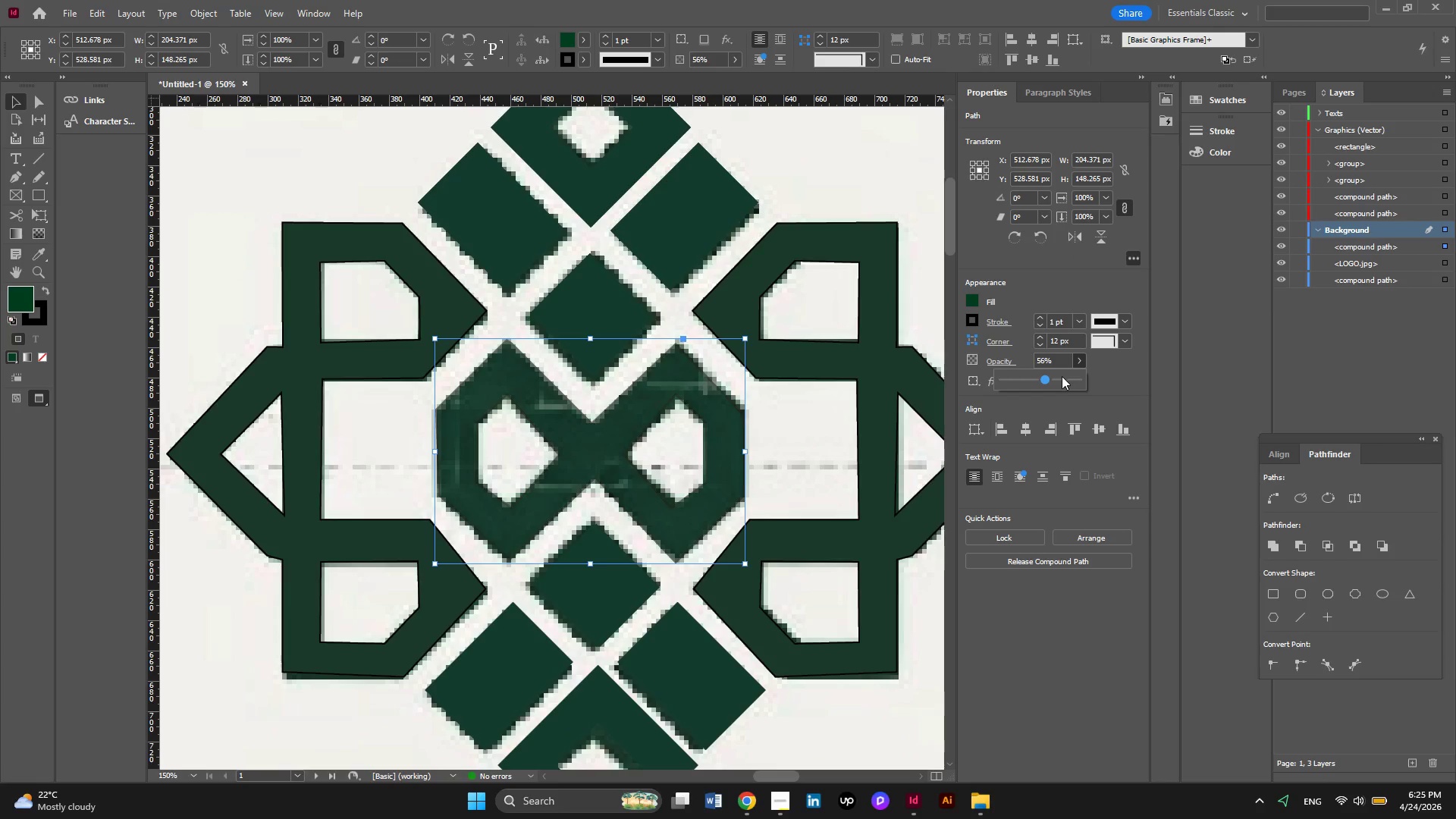 
left_click_drag(start_coordinate=[1062, 376], to_coordinate=[1118, 386])
 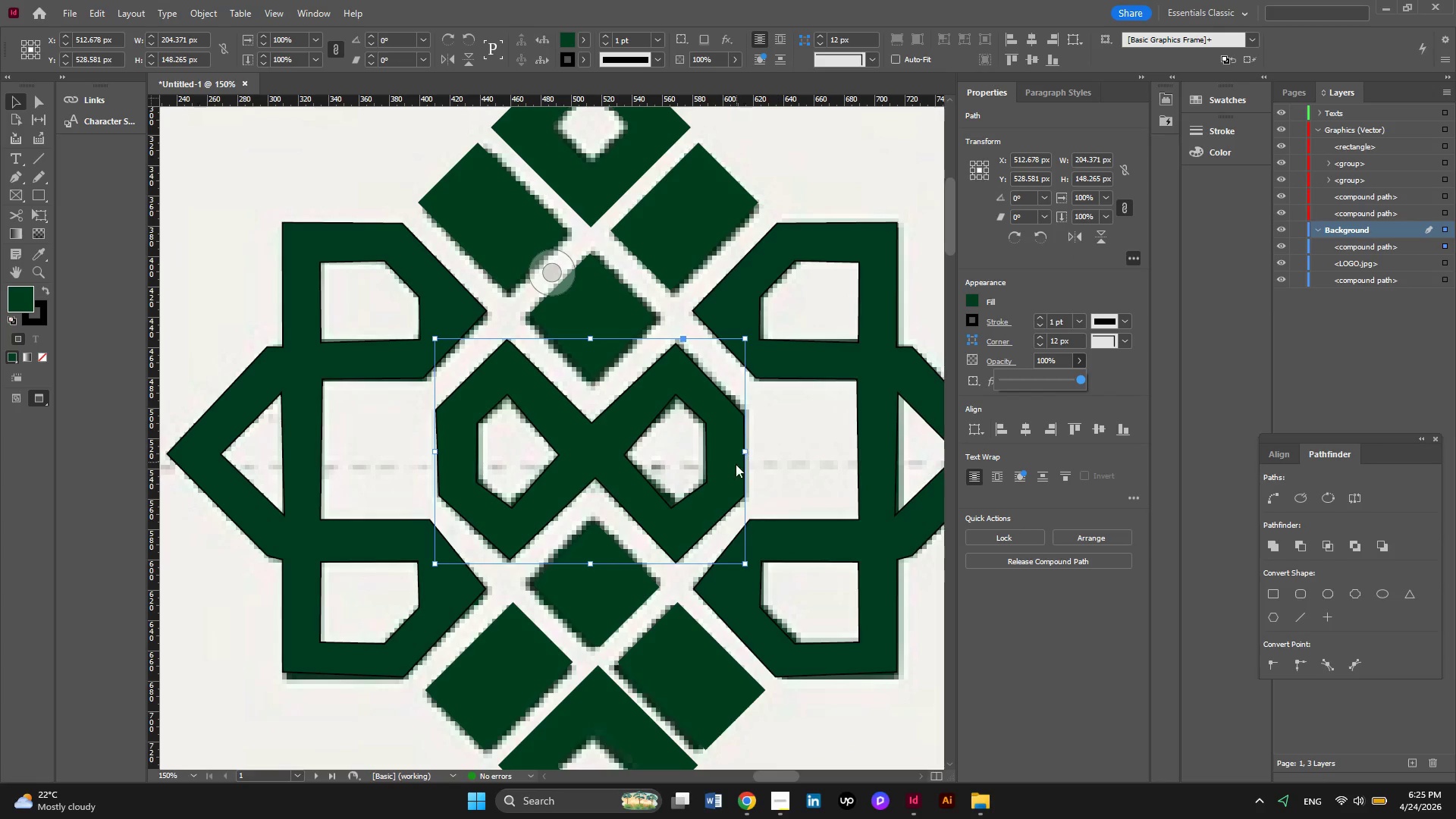 
hold_key(key=AltLeft, duration=0.33)
scroll: coordinate [734, 464], scroll_direction: down, amount: 1.0
 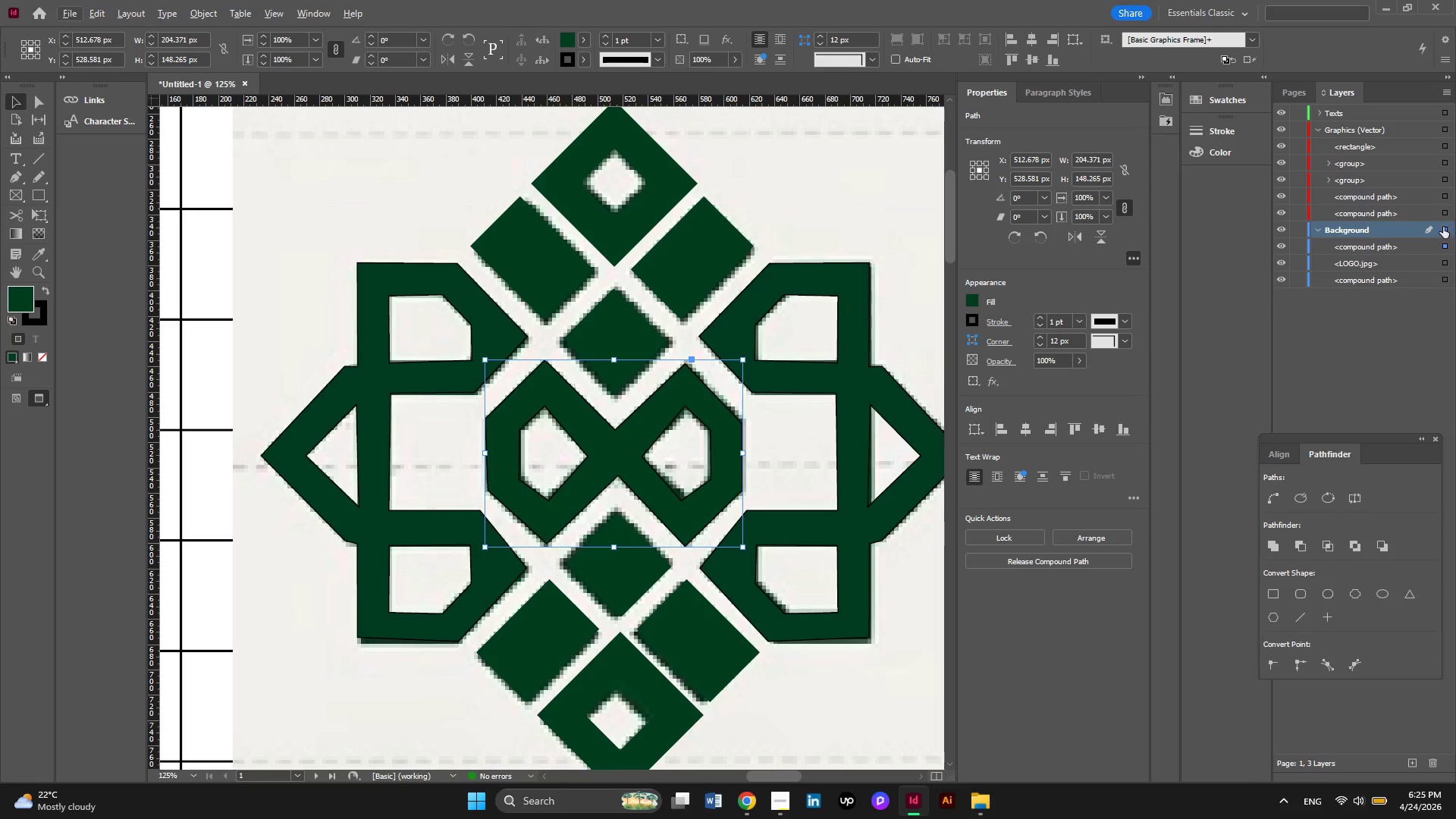 
left_click_drag(start_coordinate=[1445, 227], to_coordinate=[1437, 143])
 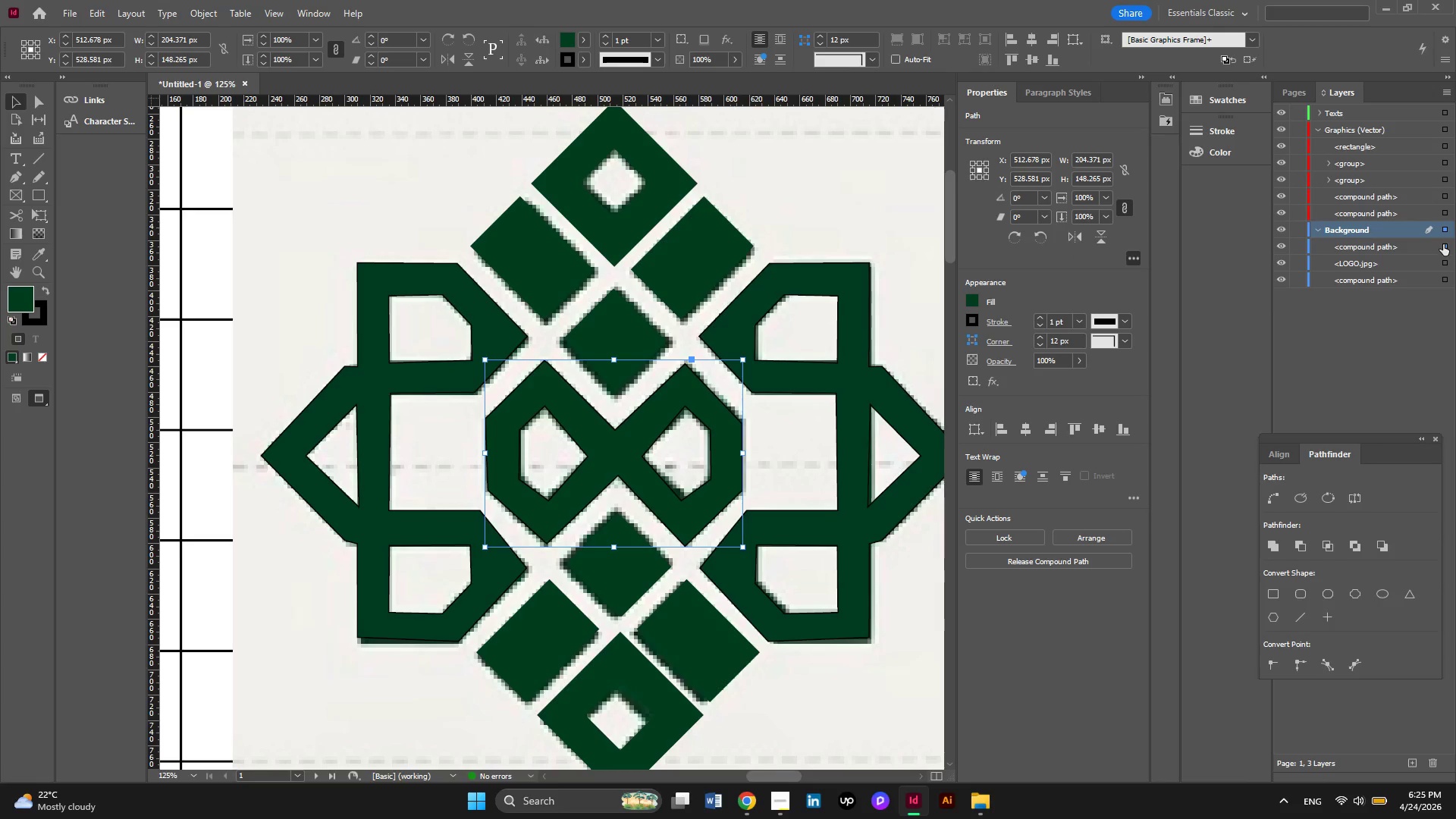 
left_click_drag(start_coordinate=[1443, 245], to_coordinate=[1446, 163])
 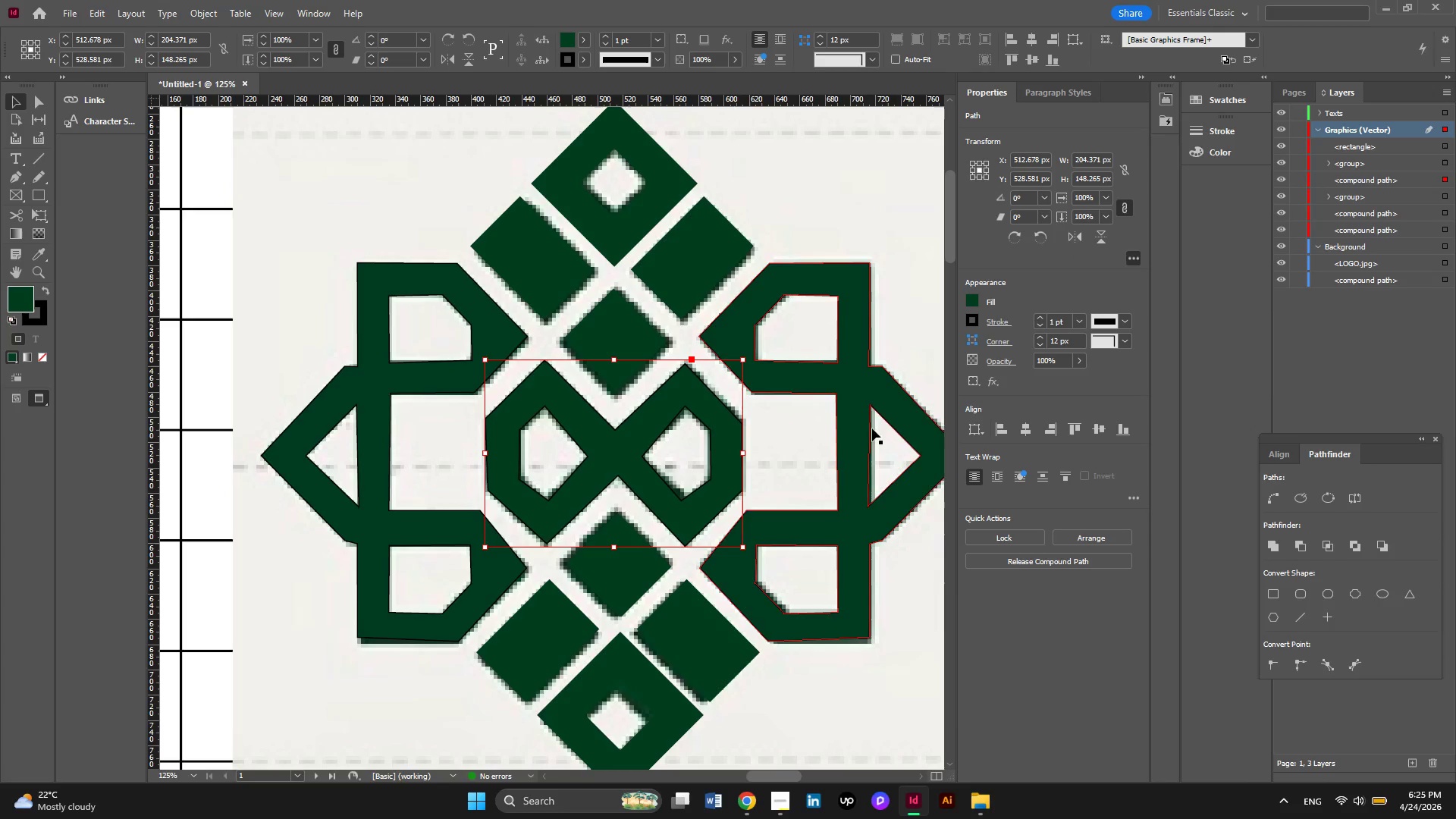 
hold_key(key=ControlLeft, duration=0.66)
scroll: coordinate [681, 466], scroll_direction: down, amount: 1.0
 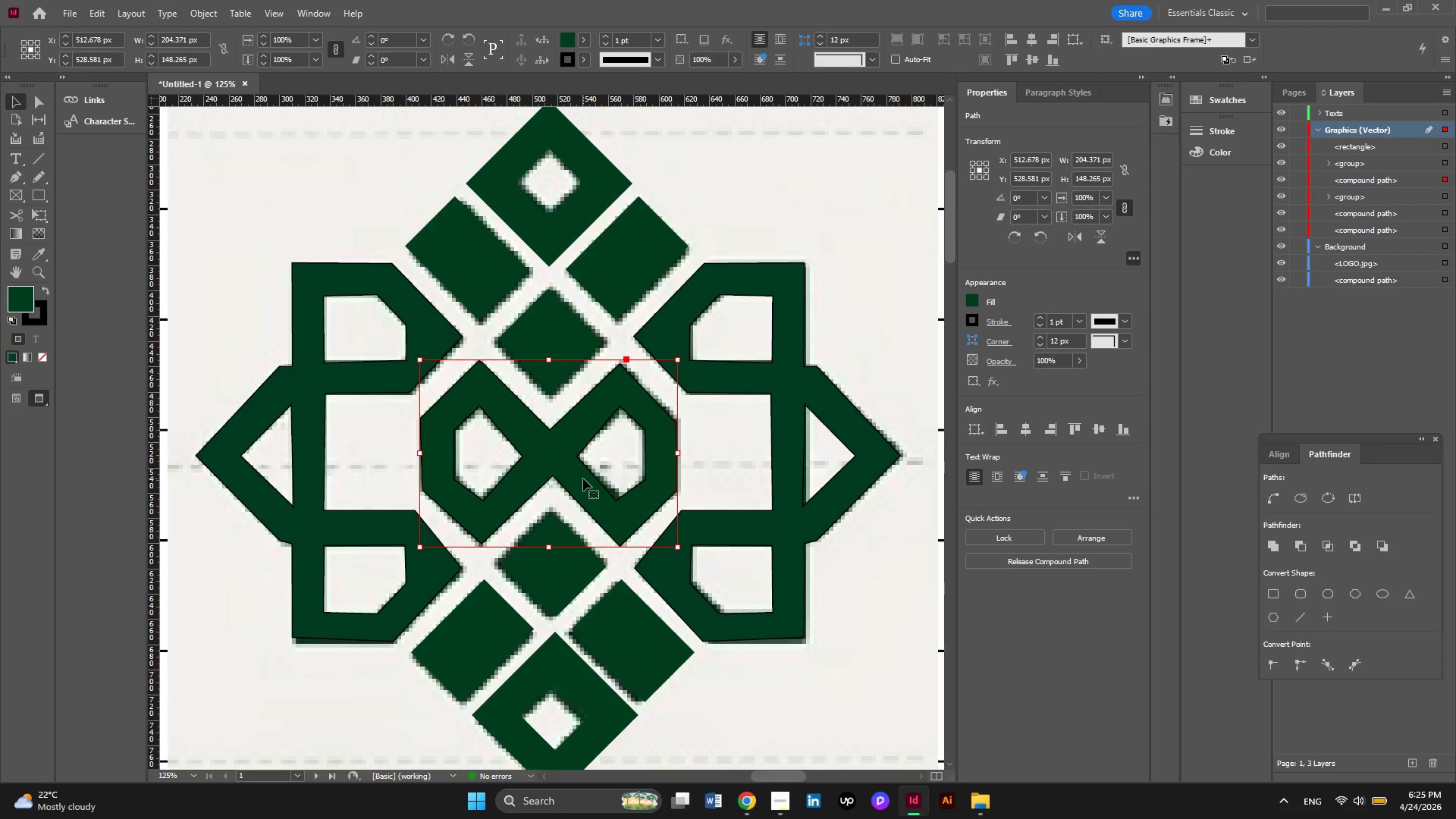 
left_click([646, 648])
 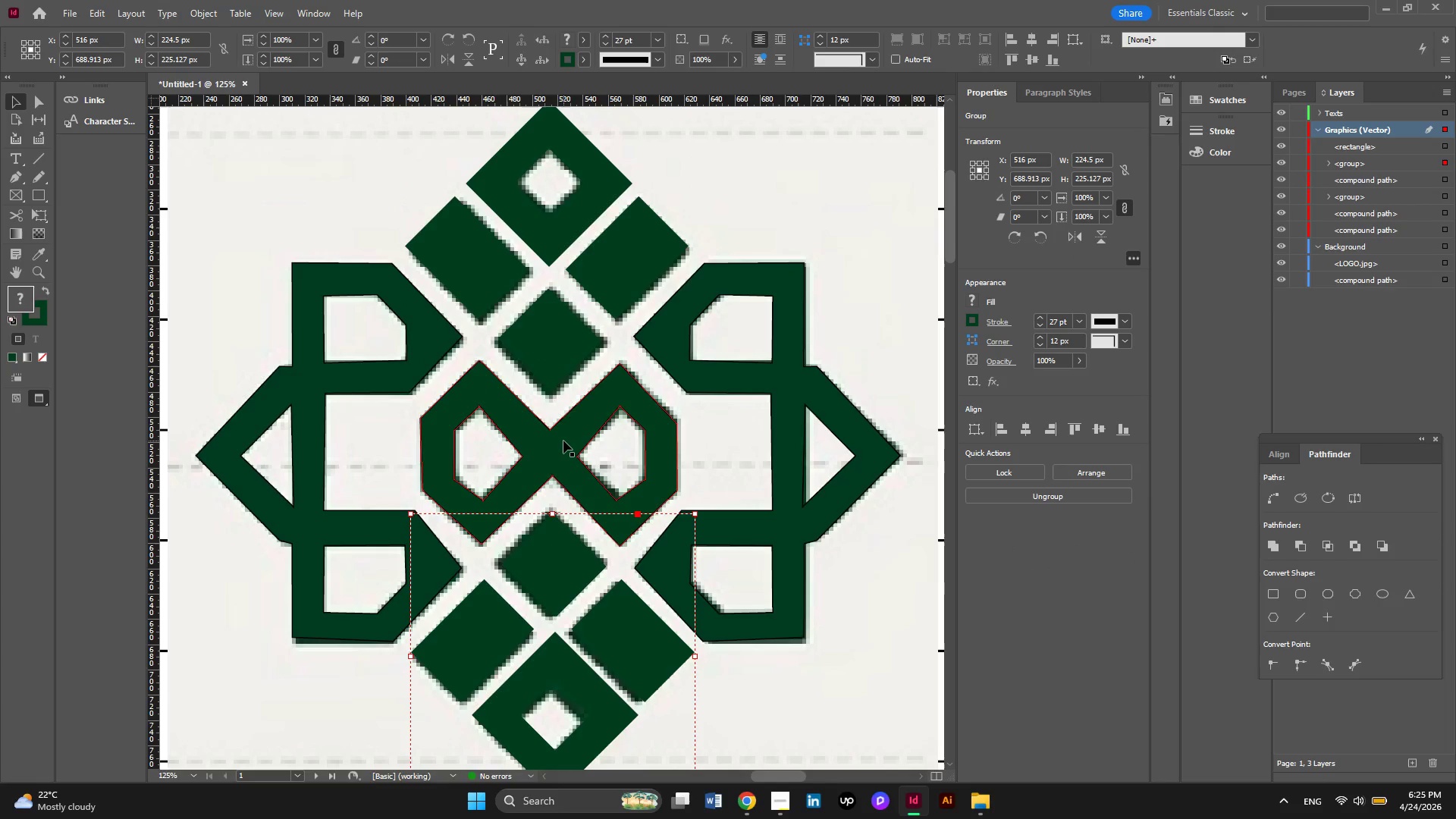 
hold_key(key=ShiftLeft, duration=1.49)
left_click([563, 441])
 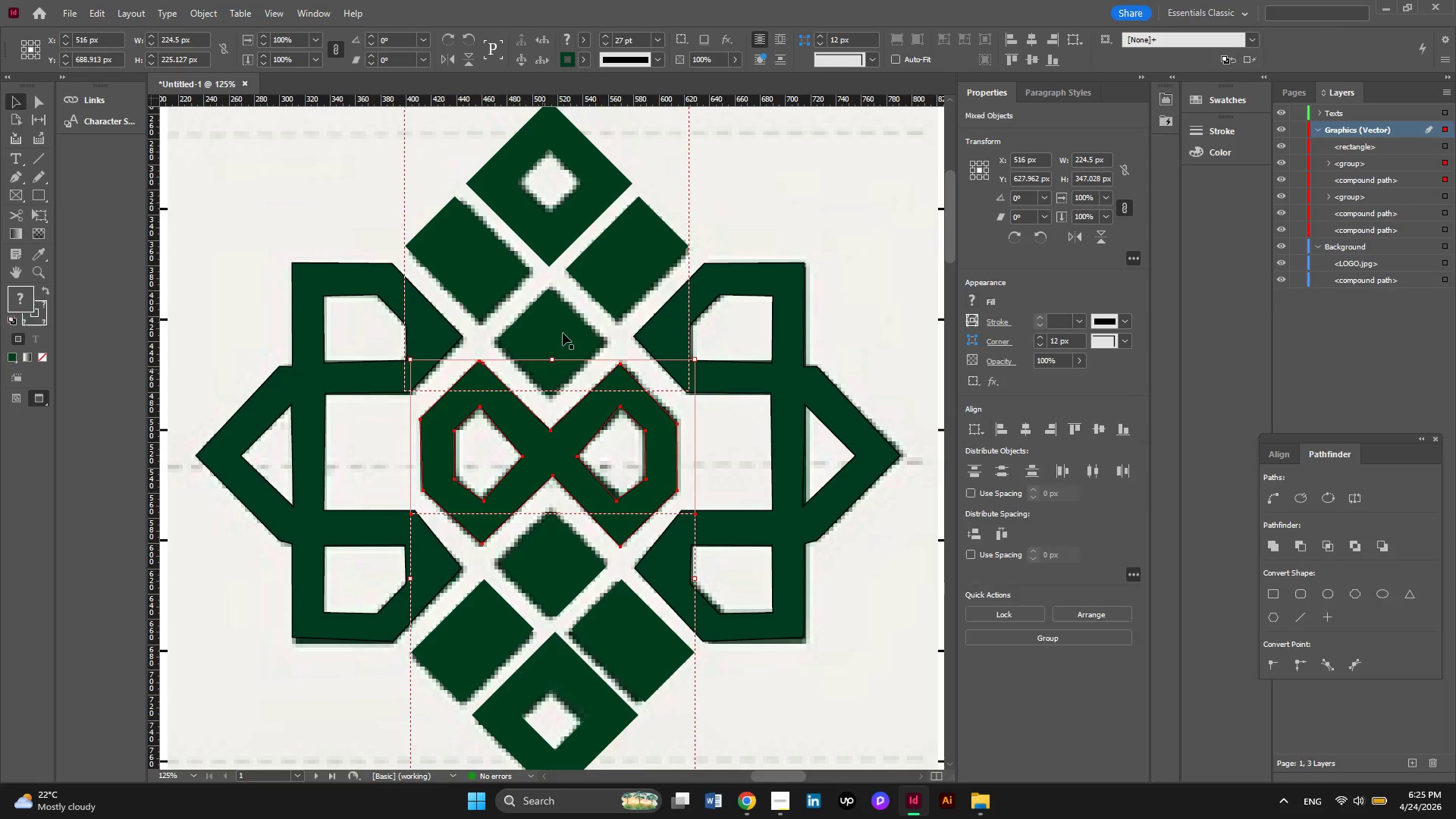 
left_click([563, 331])
 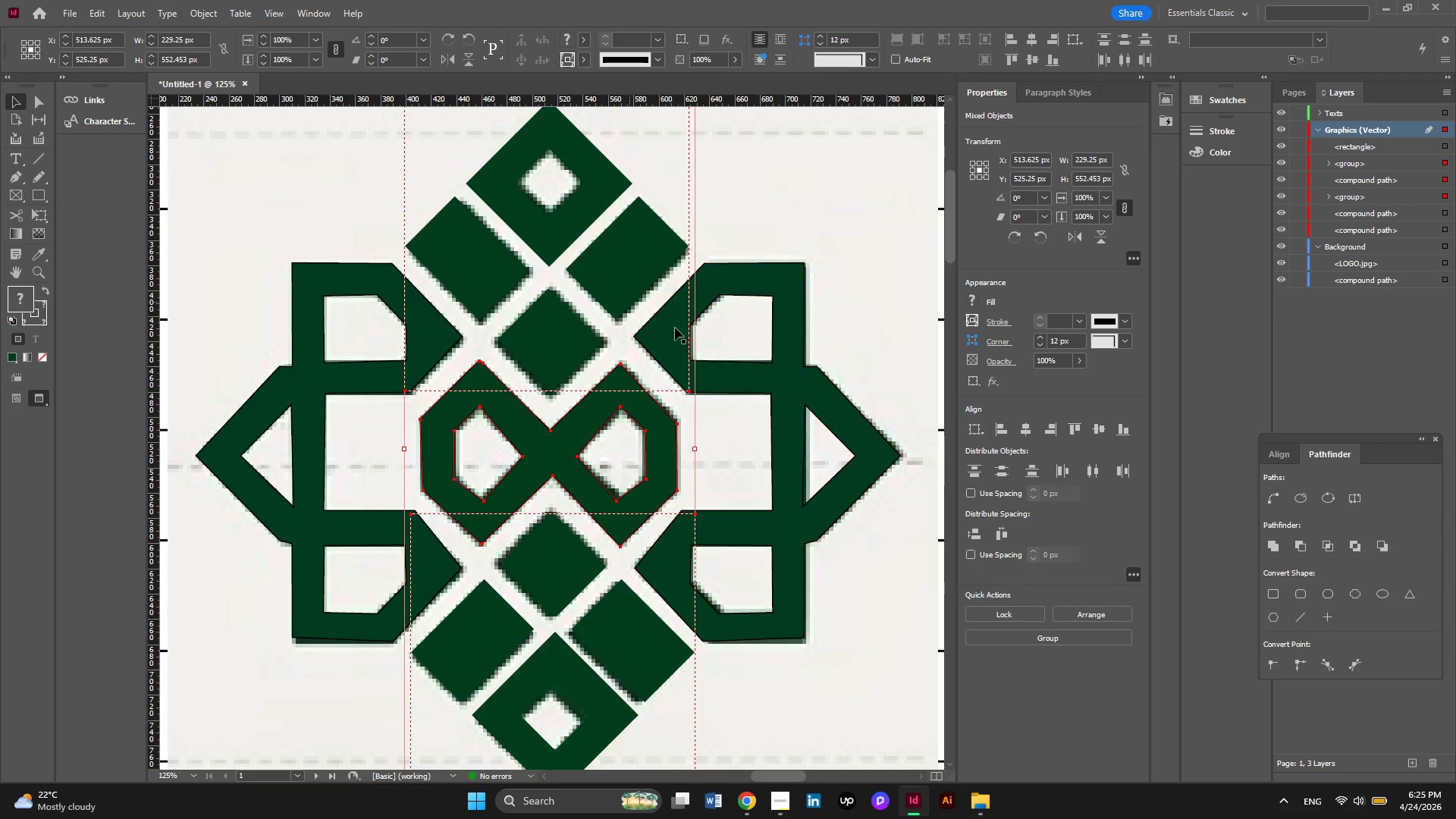 
left_click([1028, 431])
 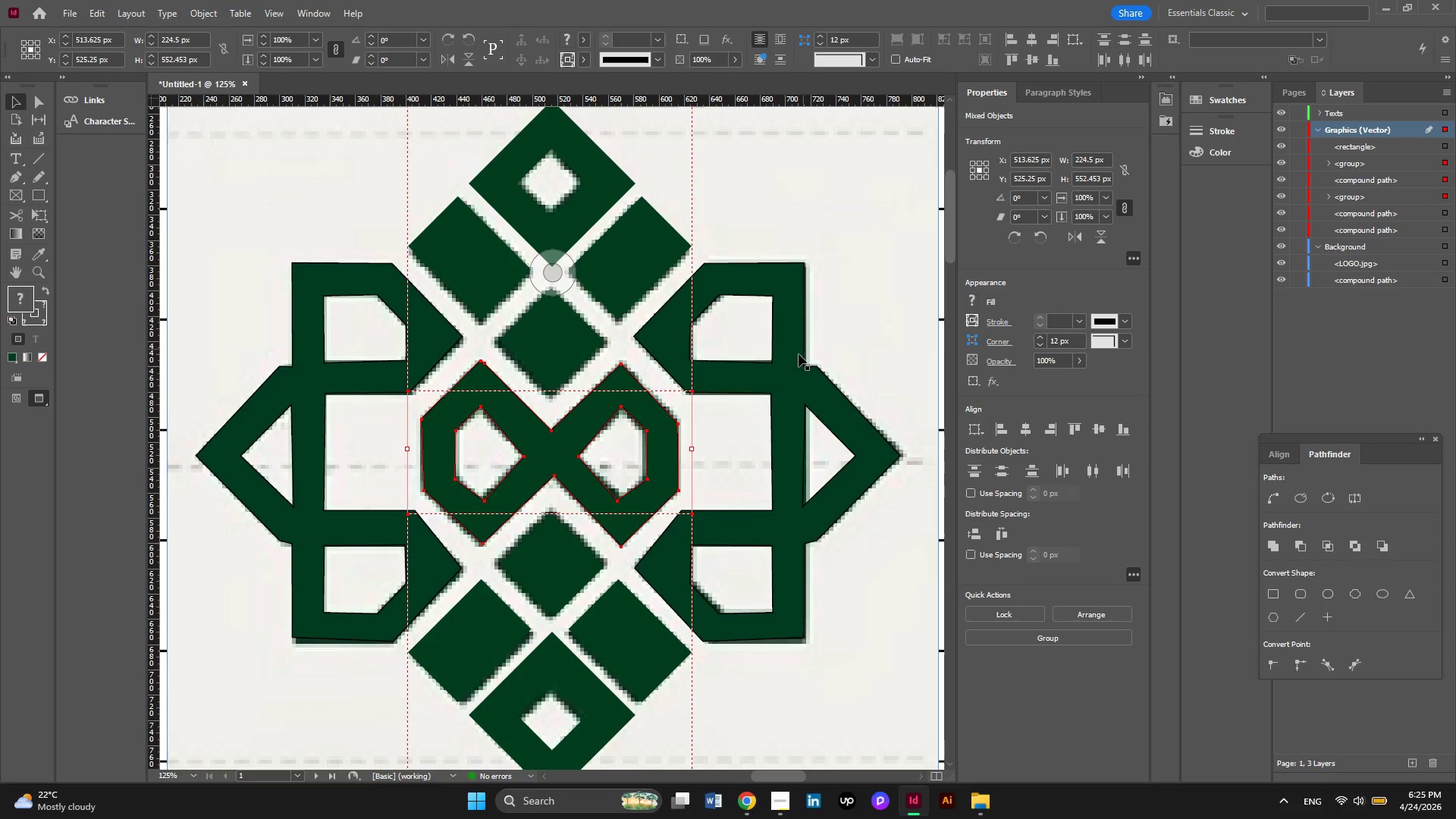 
hold_key(key=ShiftLeft, duration=1.53)
left_click([795, 360])
 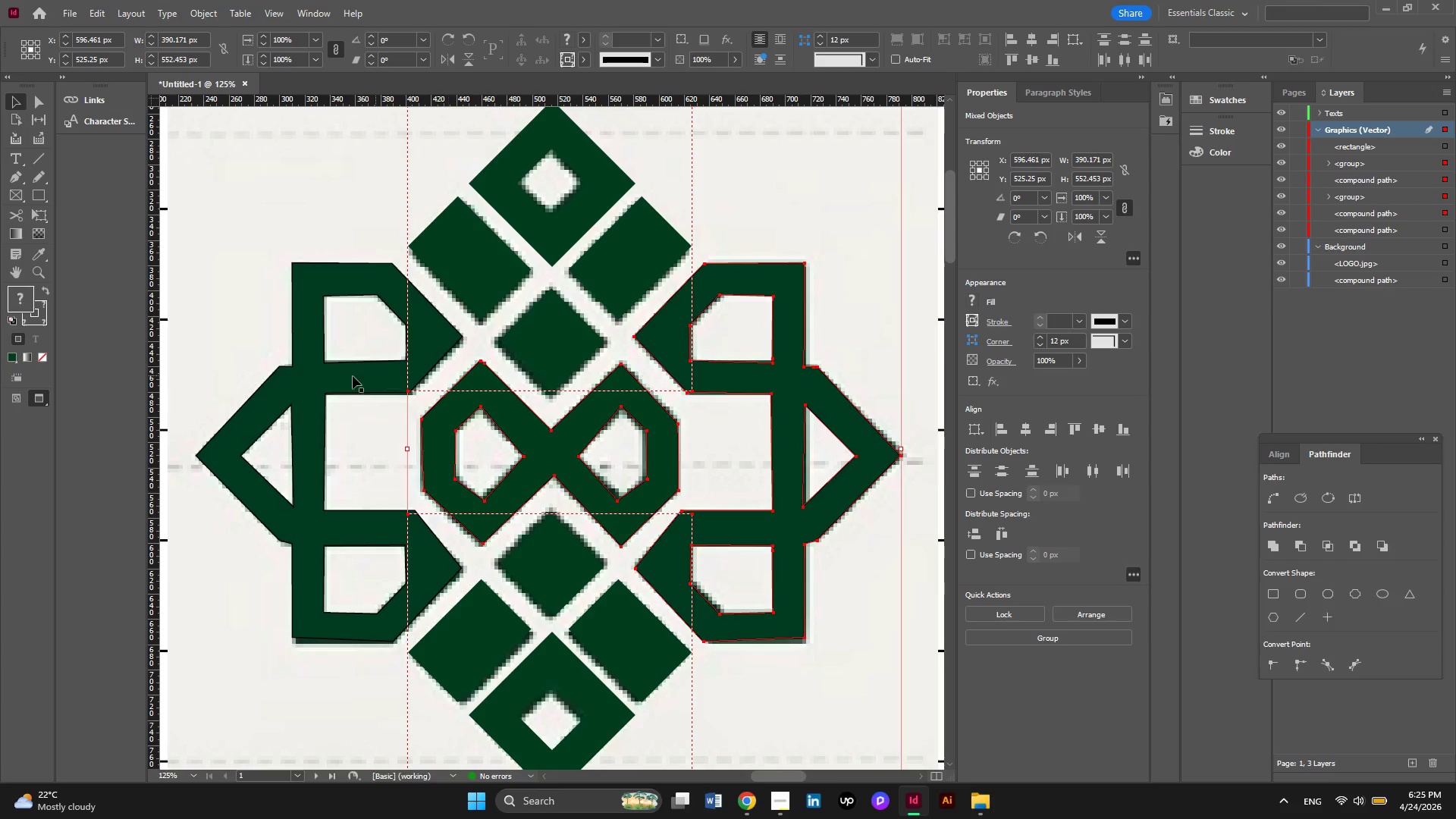 
left_click([351, 376])
 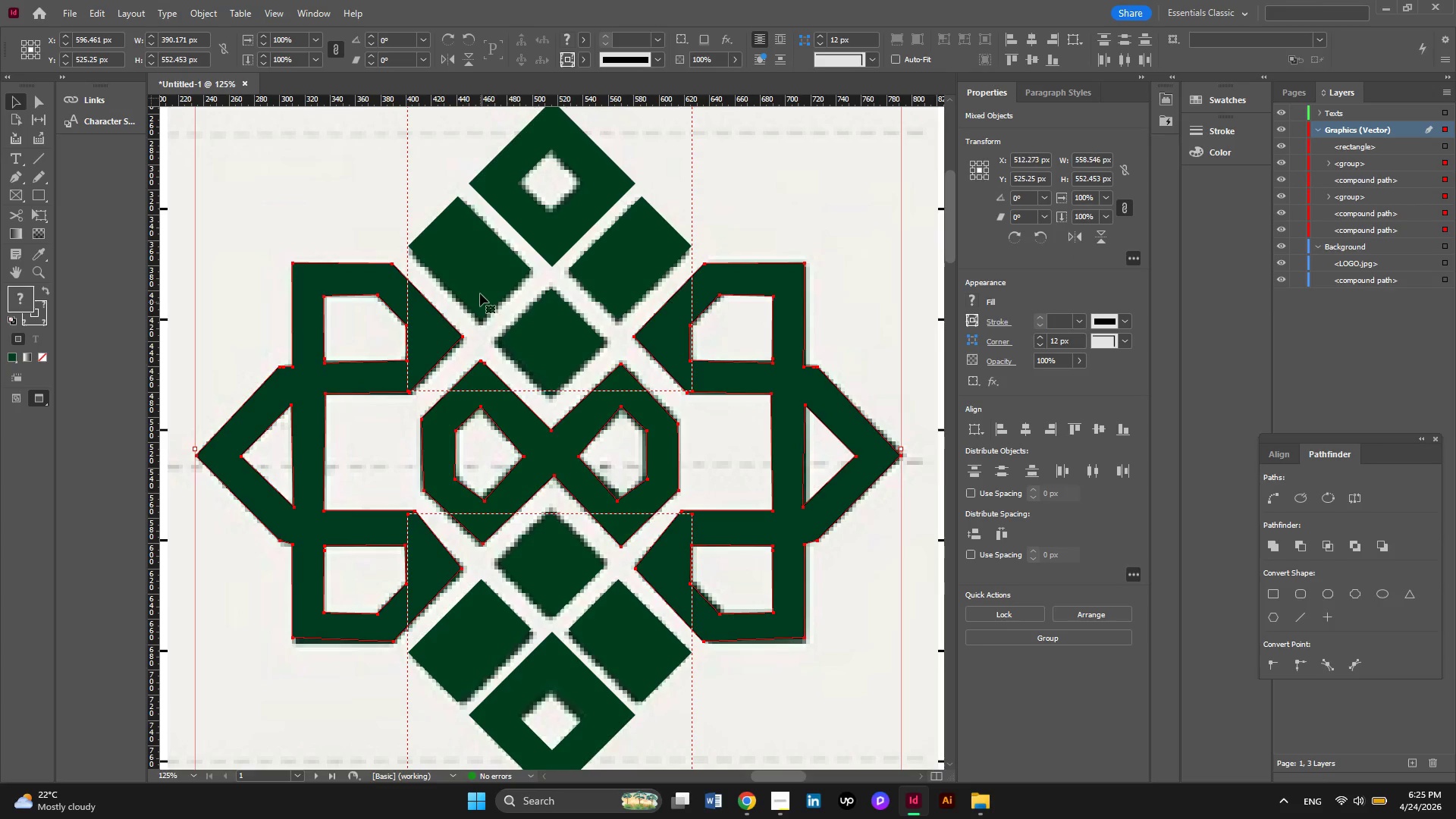 
right_click([480, 293])
 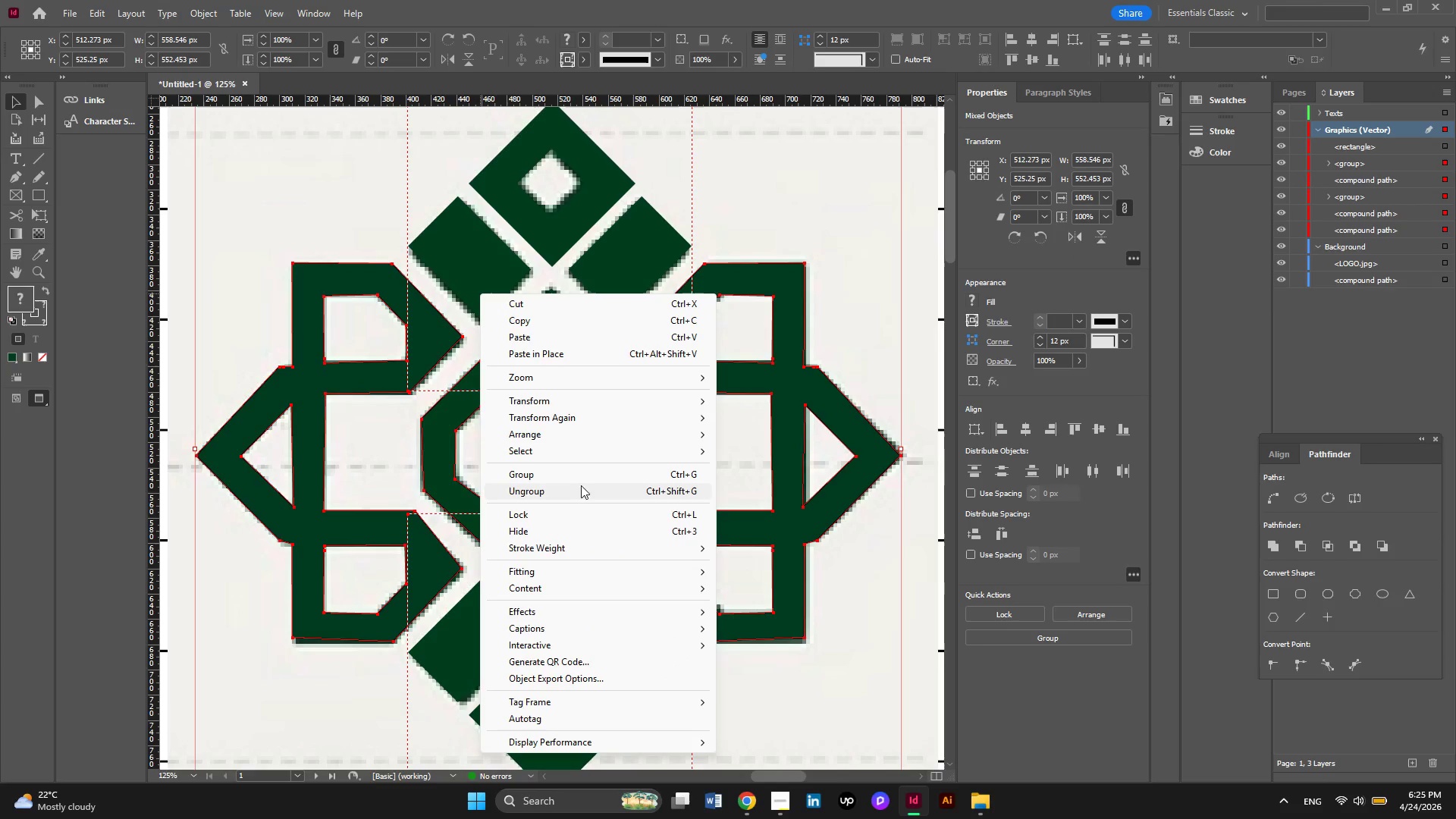 
scroll: coordinate [480, 293], scroll_direction: none, amount: 0.0
 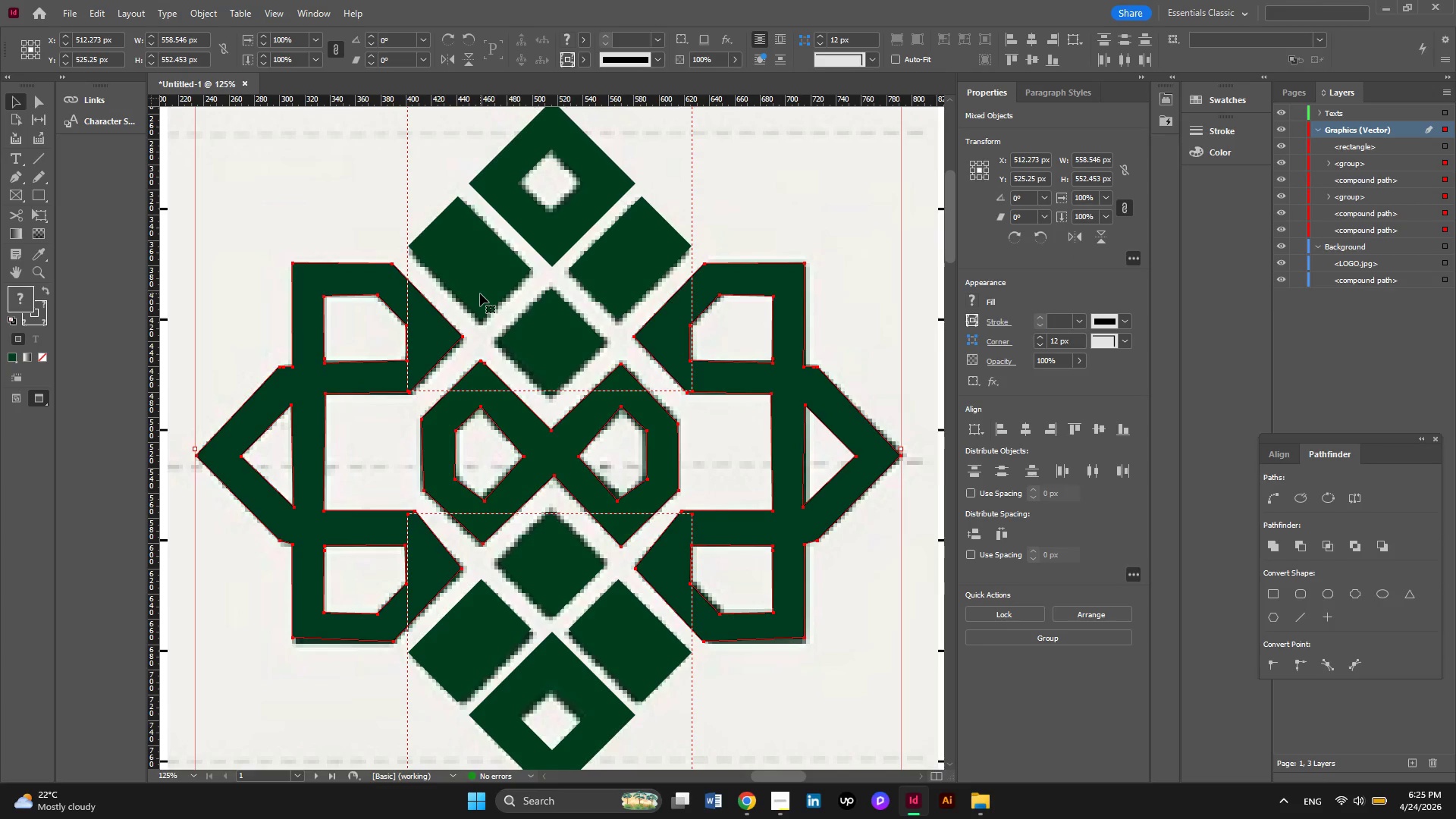 
left_click([543, 475])
 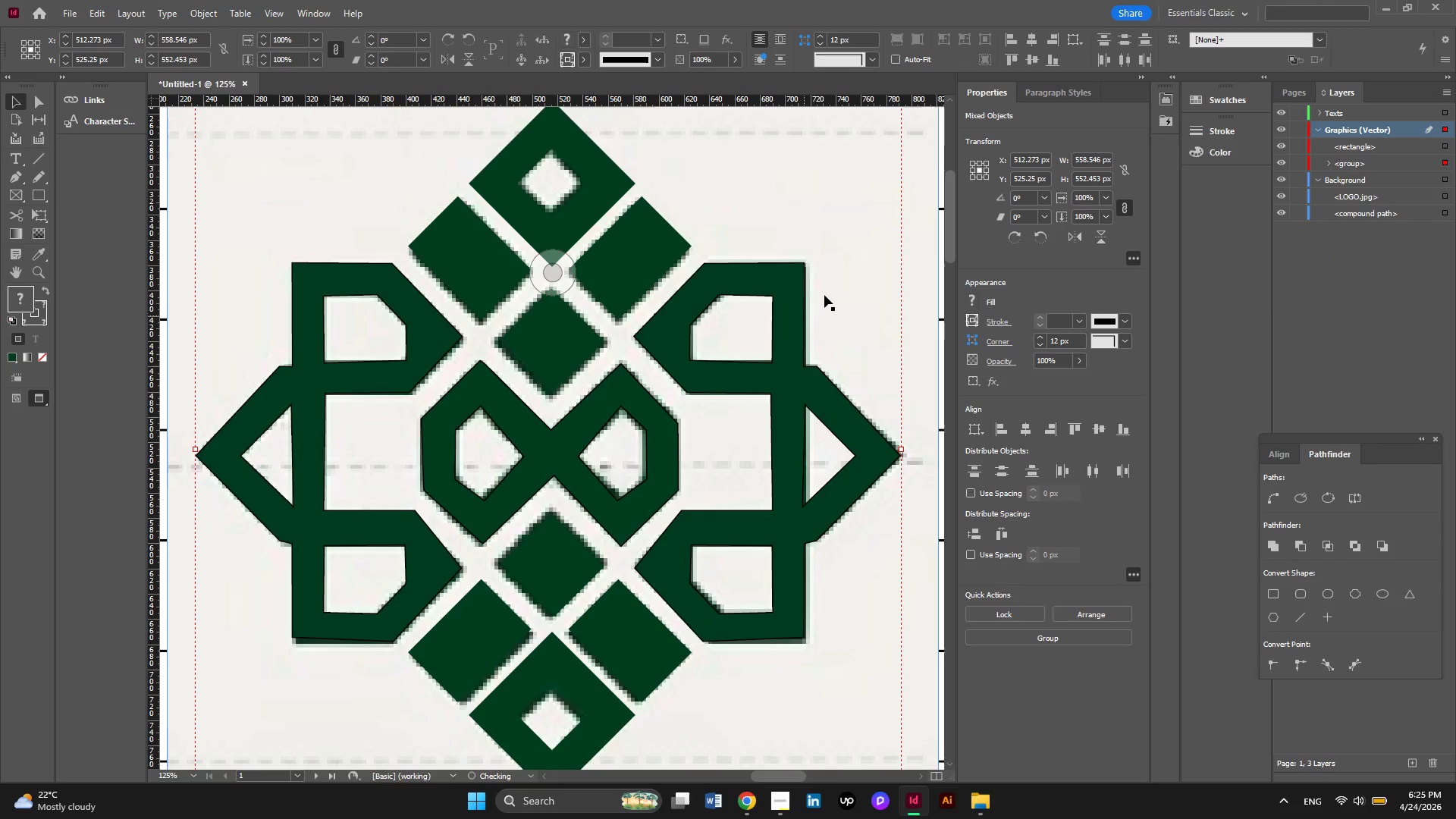 
left_click([827, 292])
 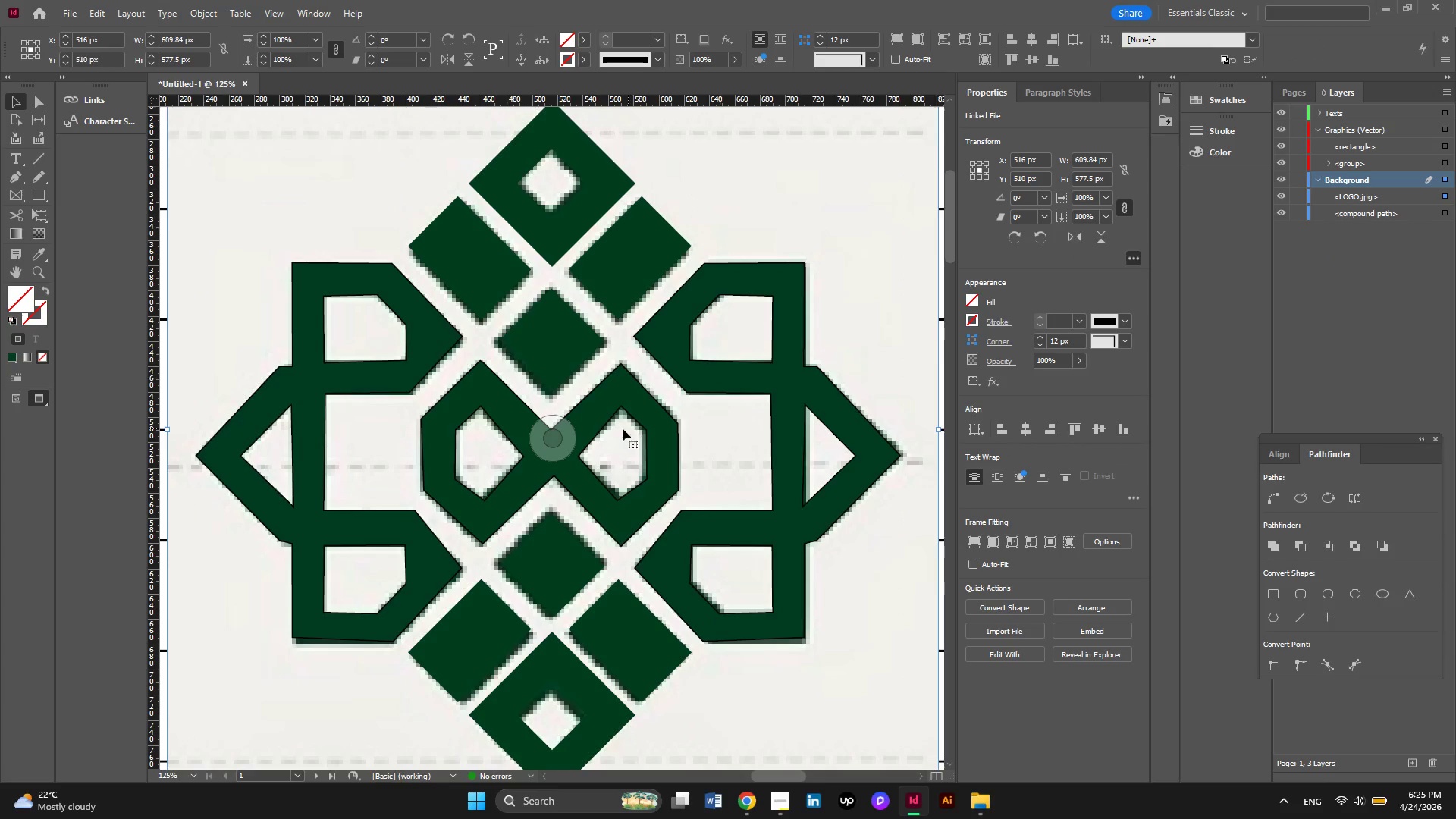 
key(Alt+AltLeft)
 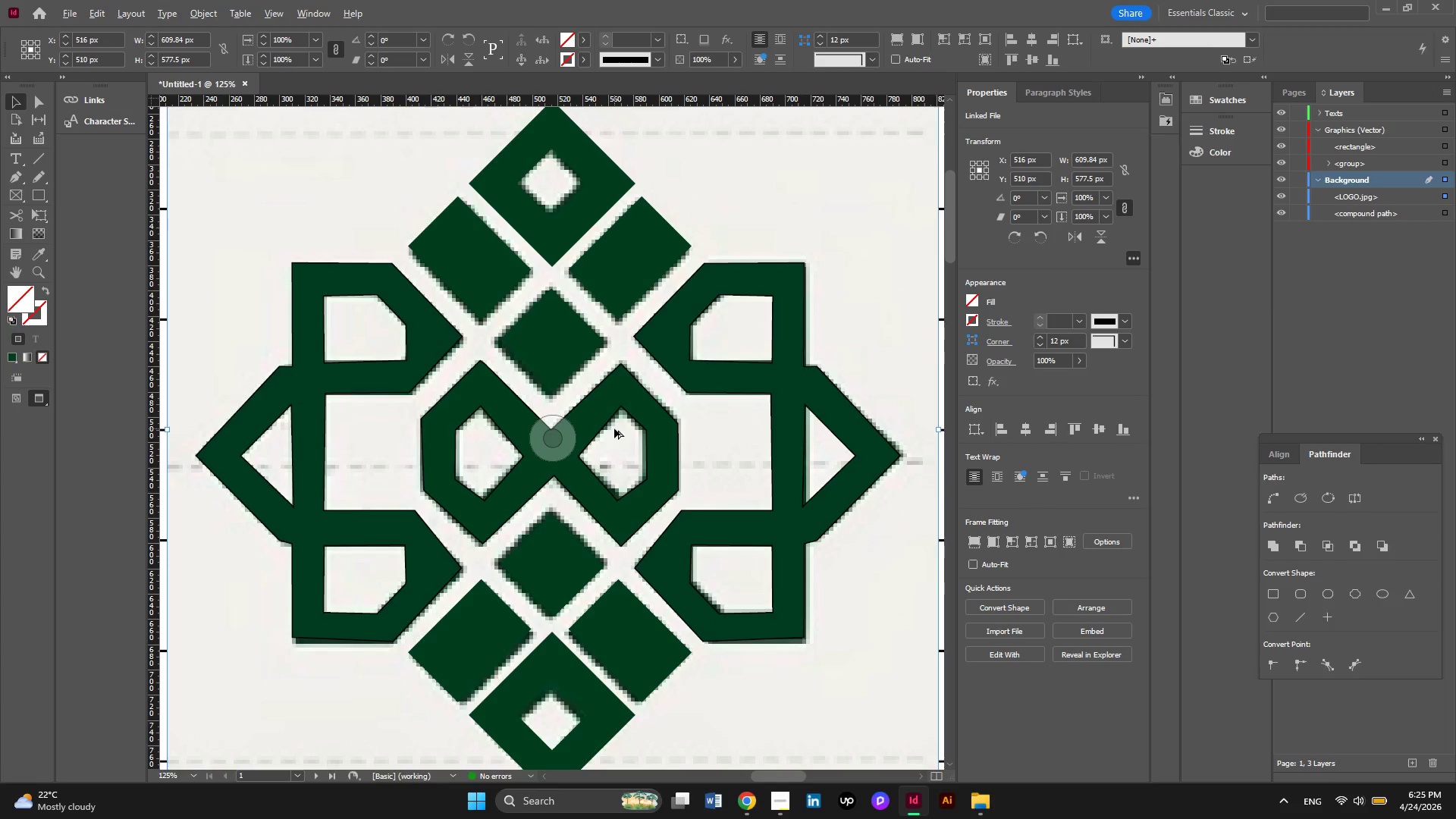 
key(Alt+AltLeft)
 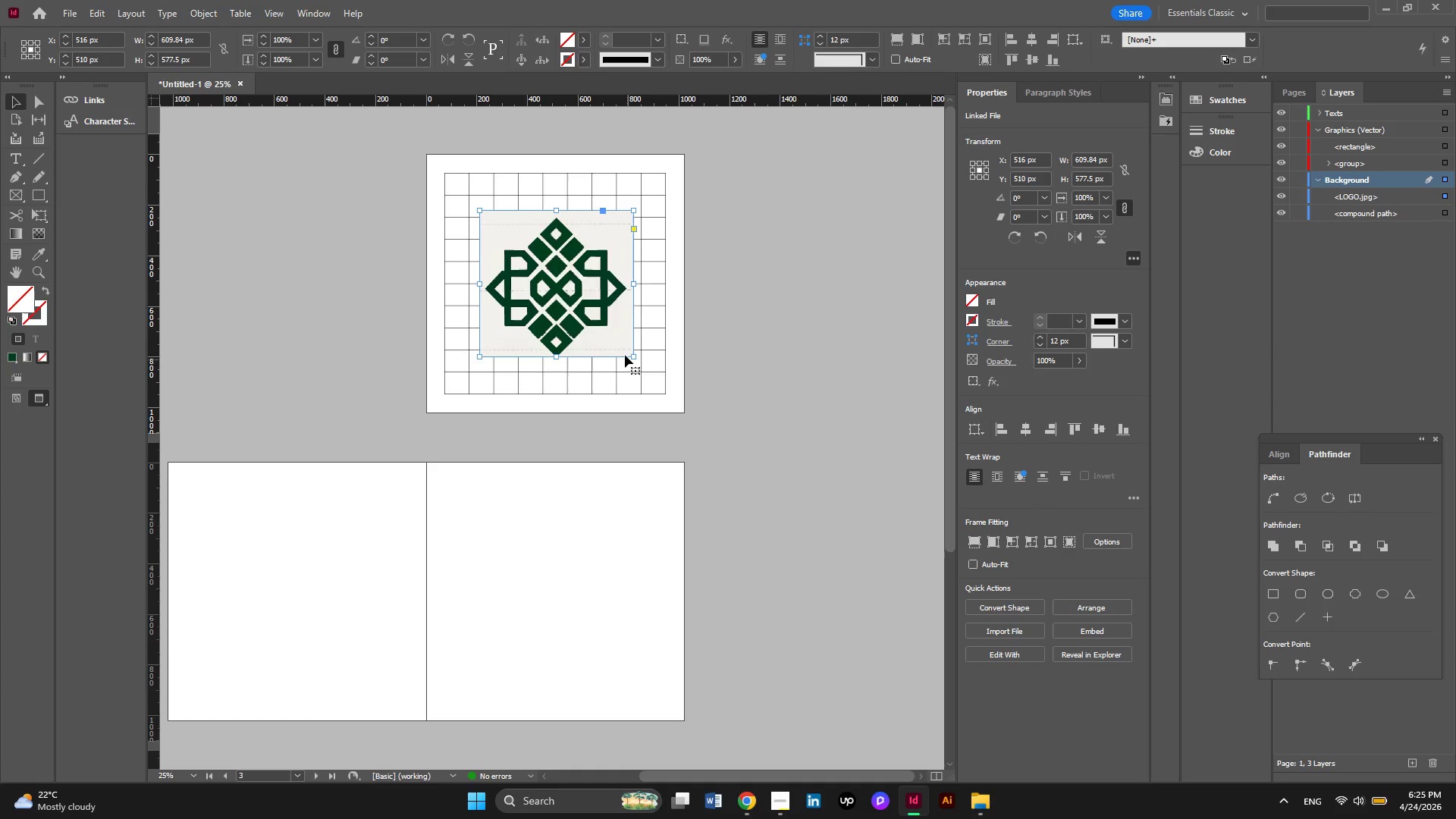 
scroll: coordinate [614, 428], scroll_direction: down, amount: 4.0
 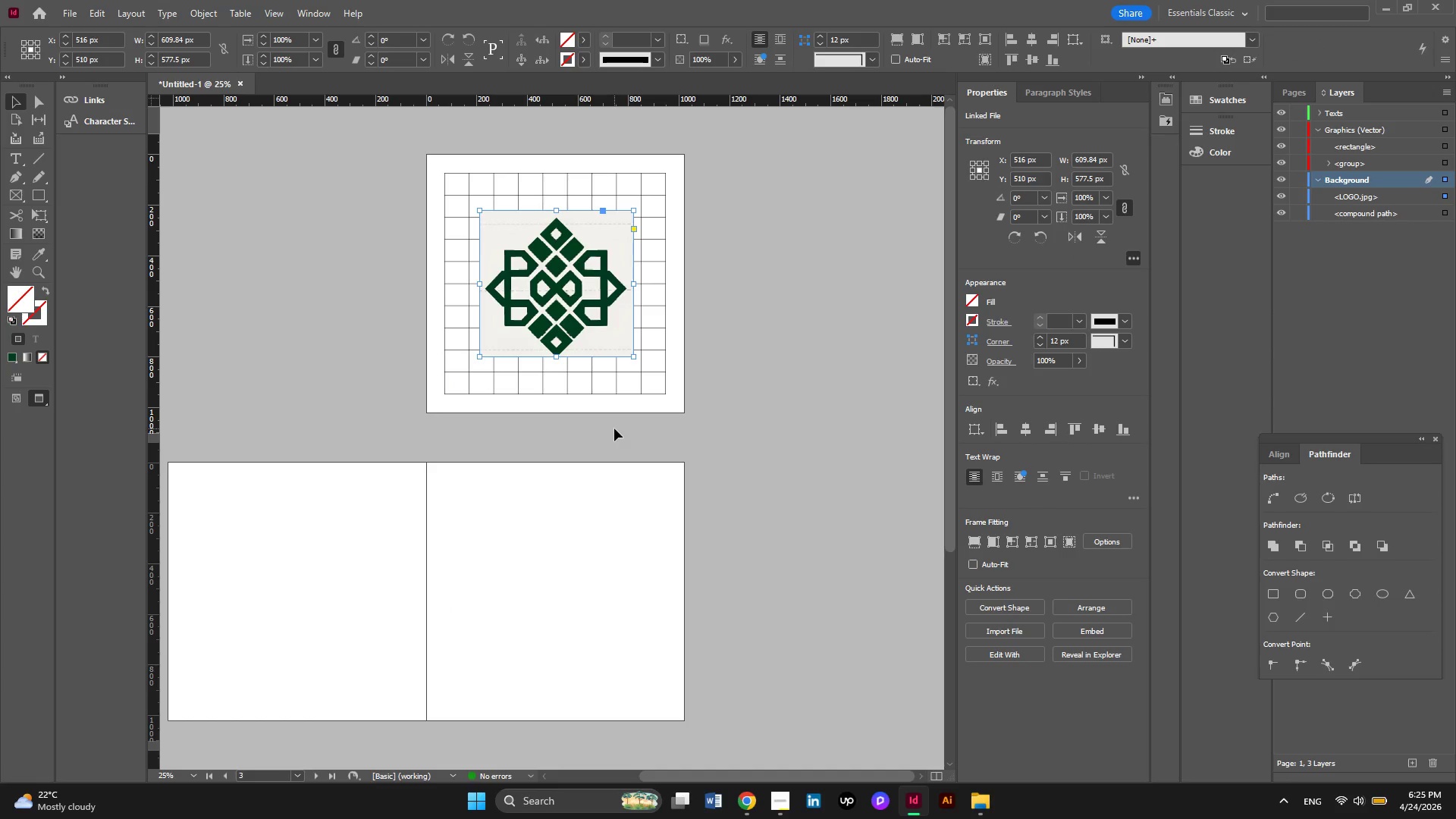 
left_click_drag(start_coordinate=[622, 350], to_coordinate=[864, 374])
 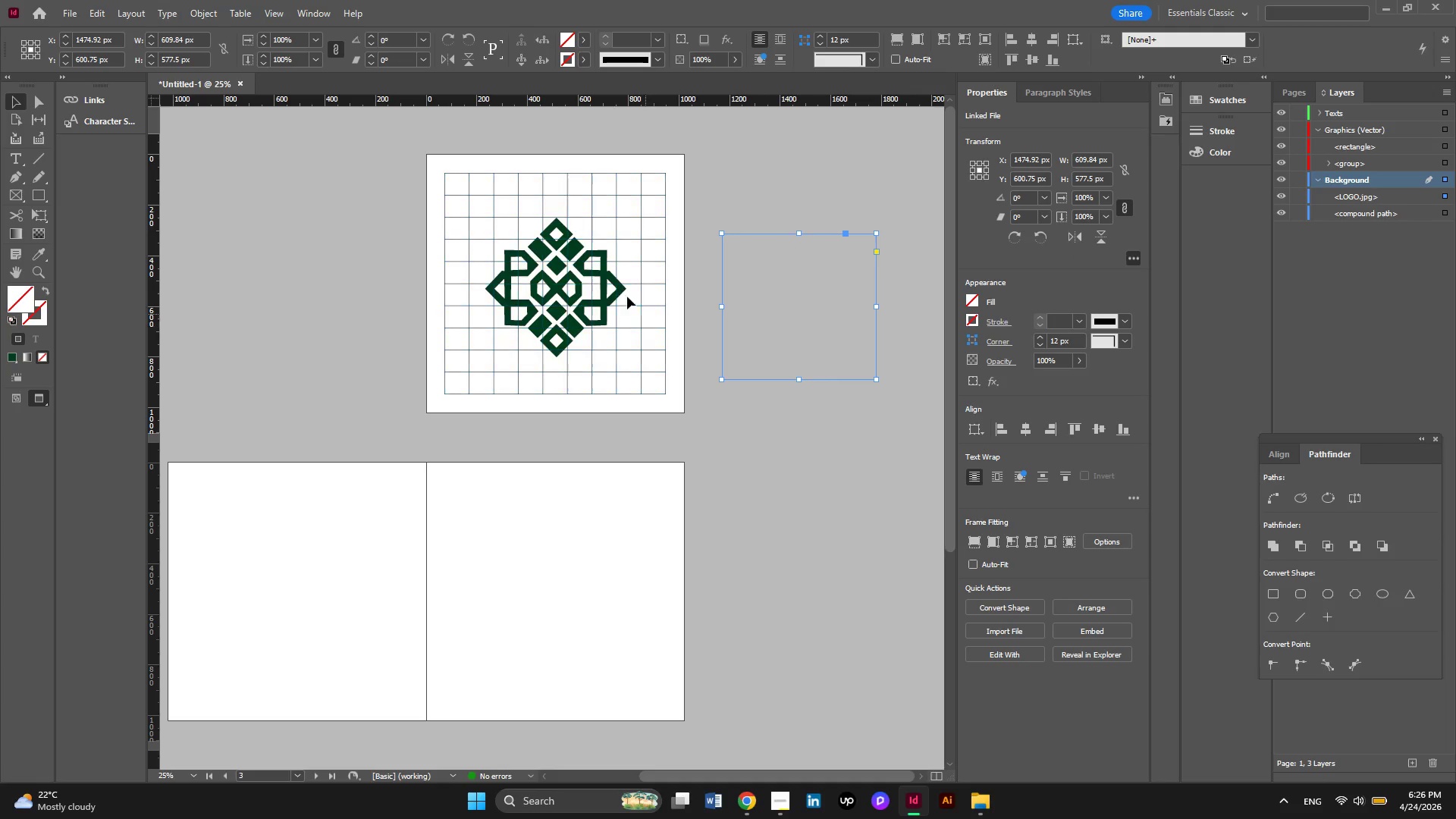 
hold_key(key=AltLeft, duration=0.34)
scroll: coordinate [585, 290], scroll_direction: up, amount: 1.0
 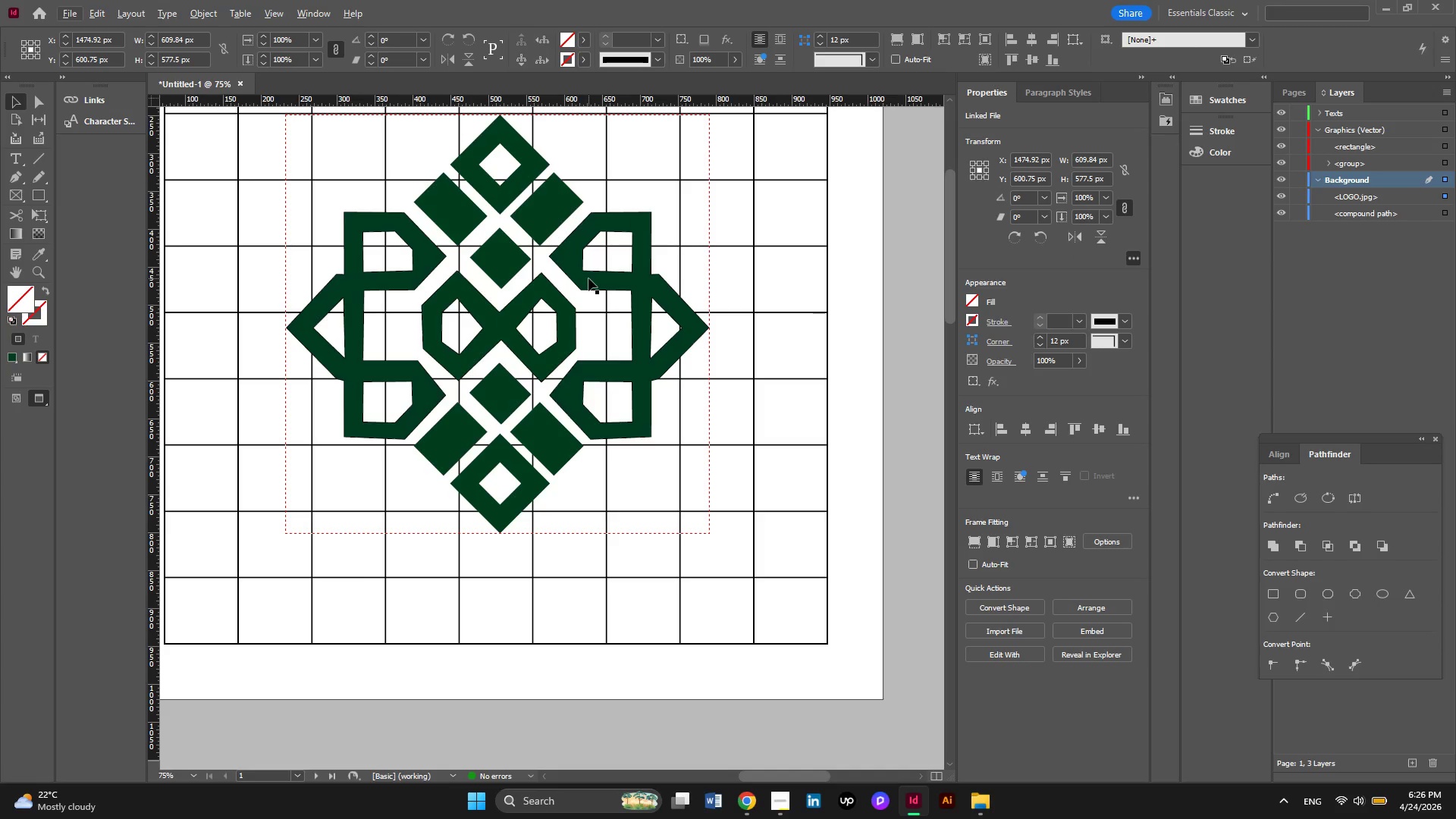 
left_click([588, 278])
 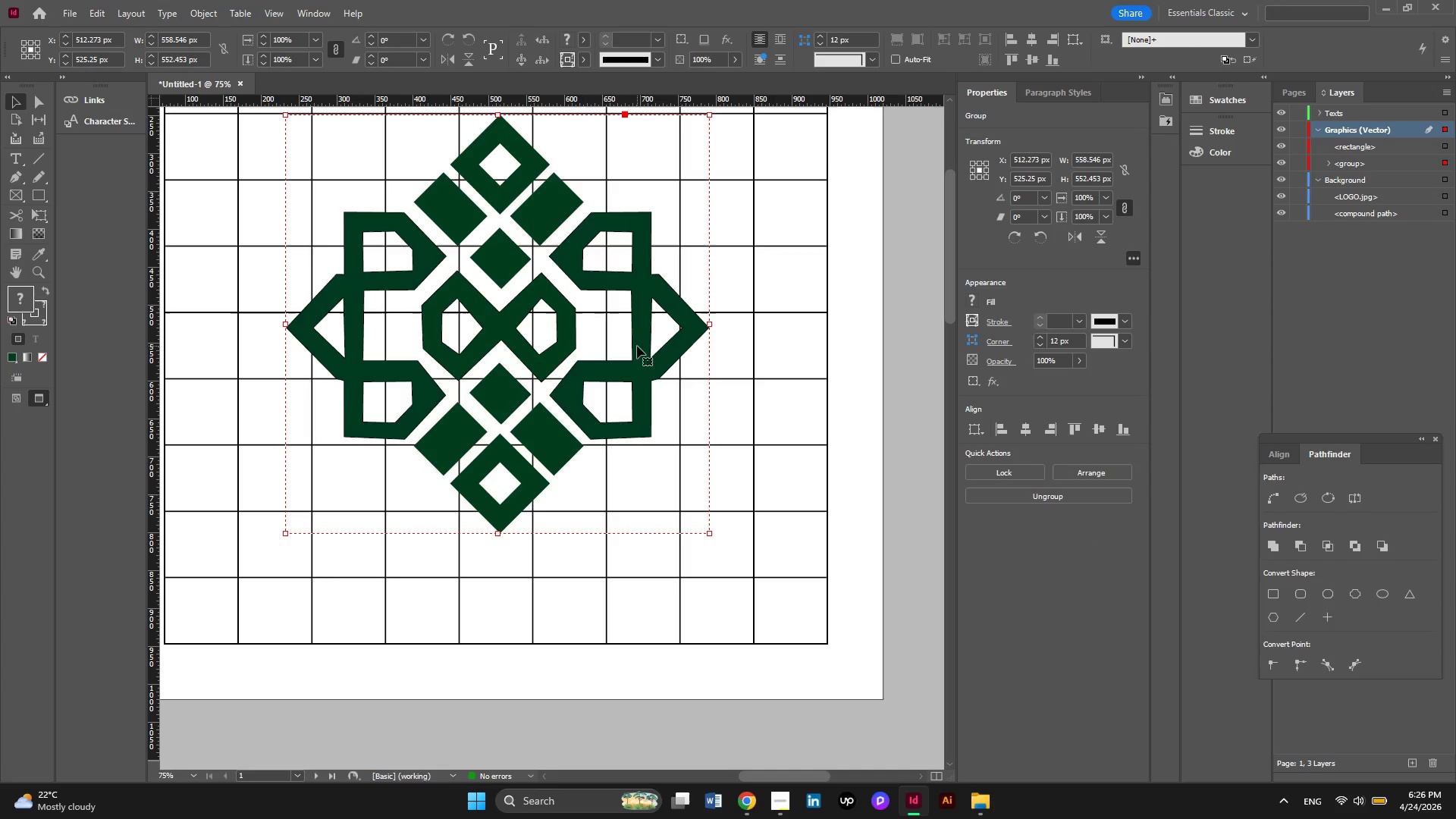 
scroll: coordinate [637, 366], scroll_direction: up, amount: 3.0
 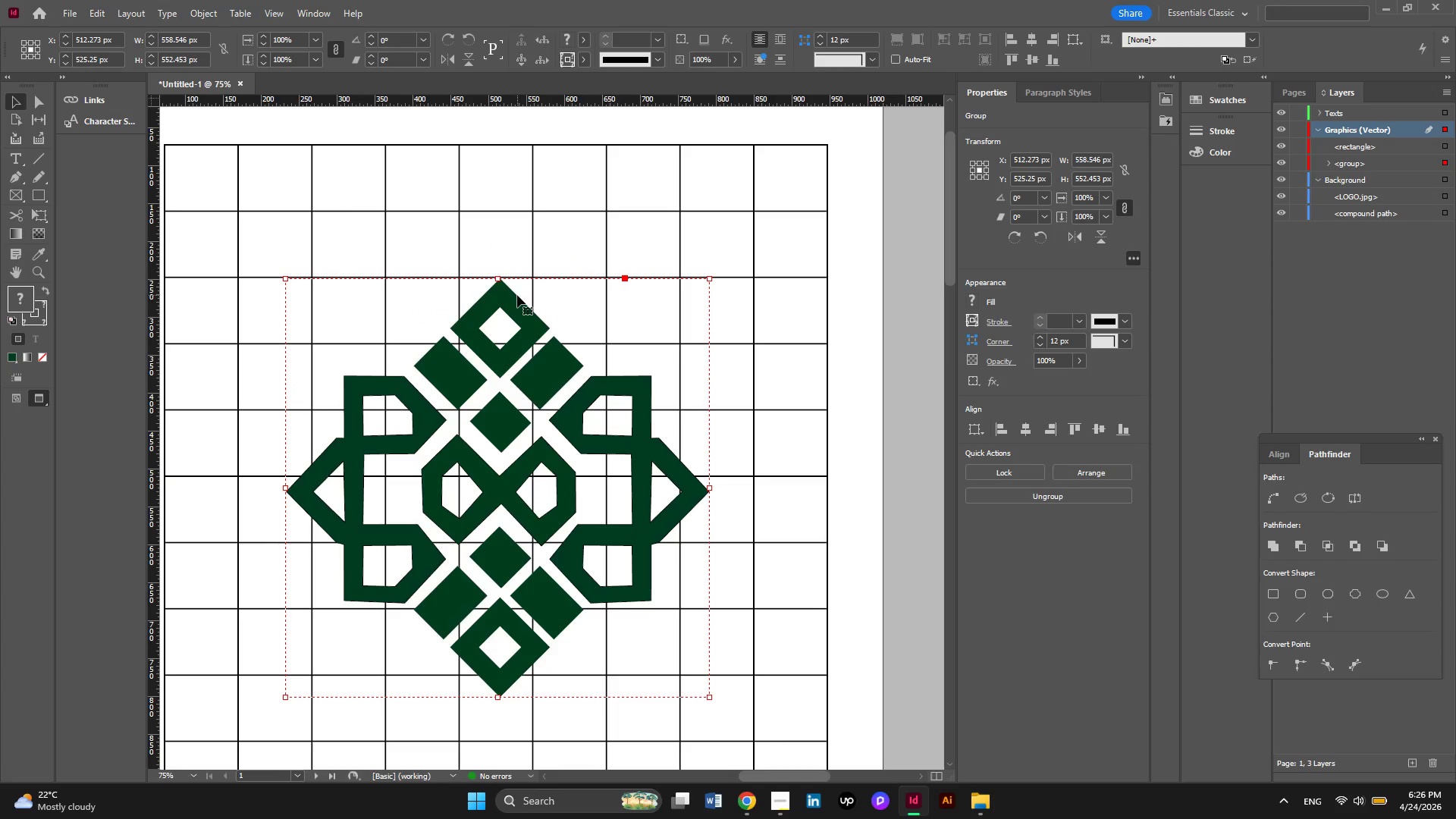 
left_click([535, 265])
 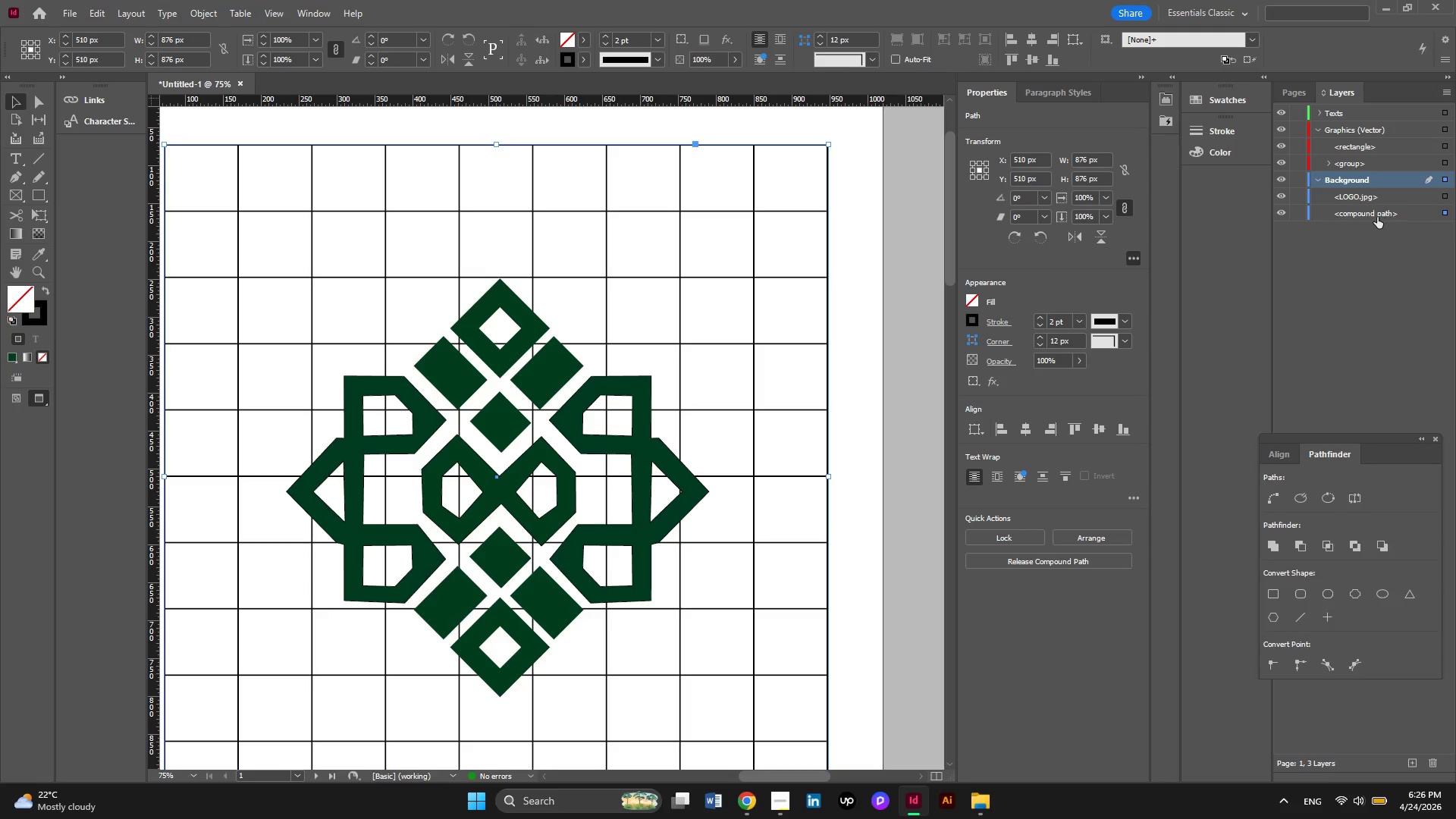 
double_click([1377, 215])
 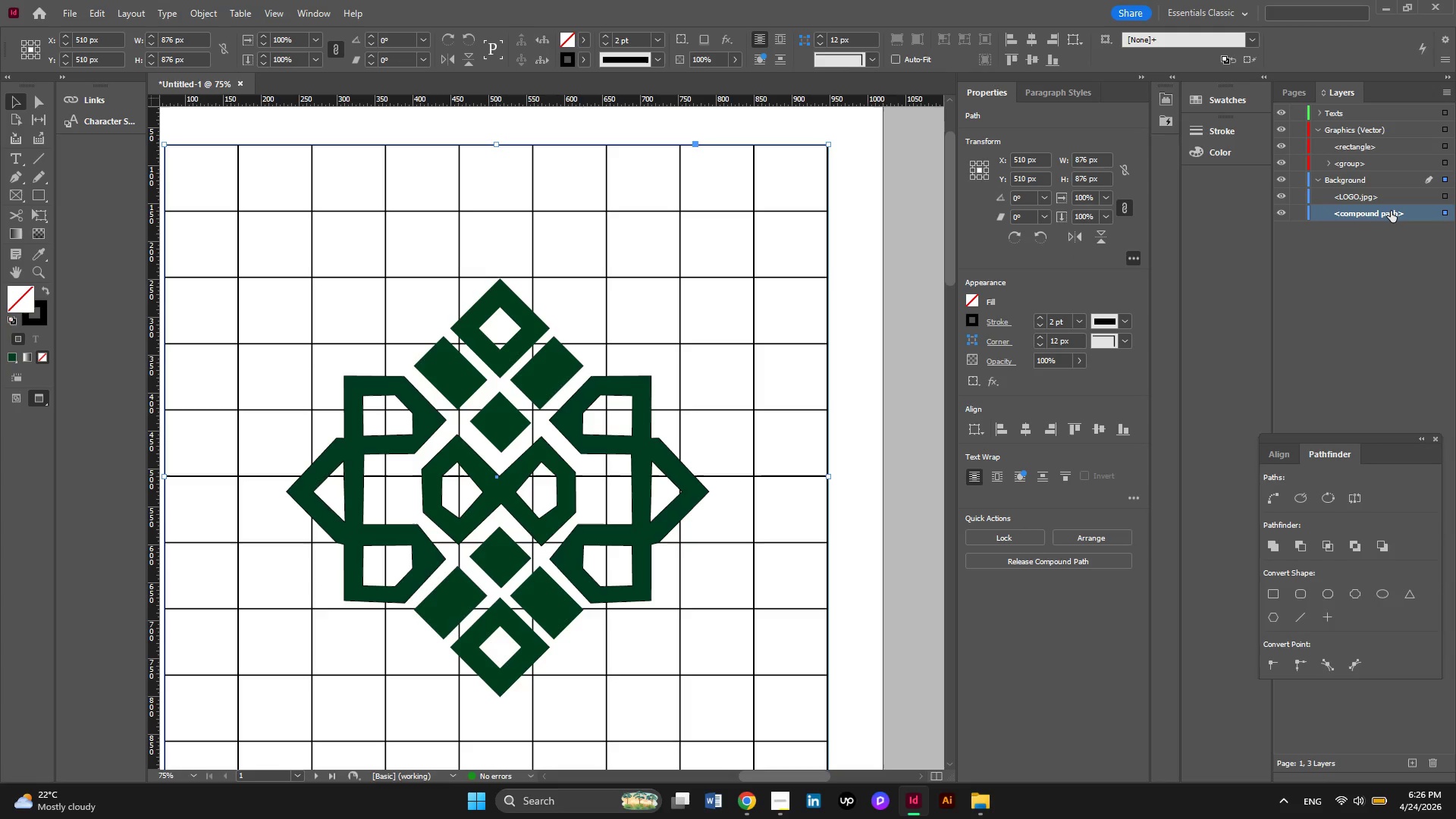 
double_click([1391, 211])
 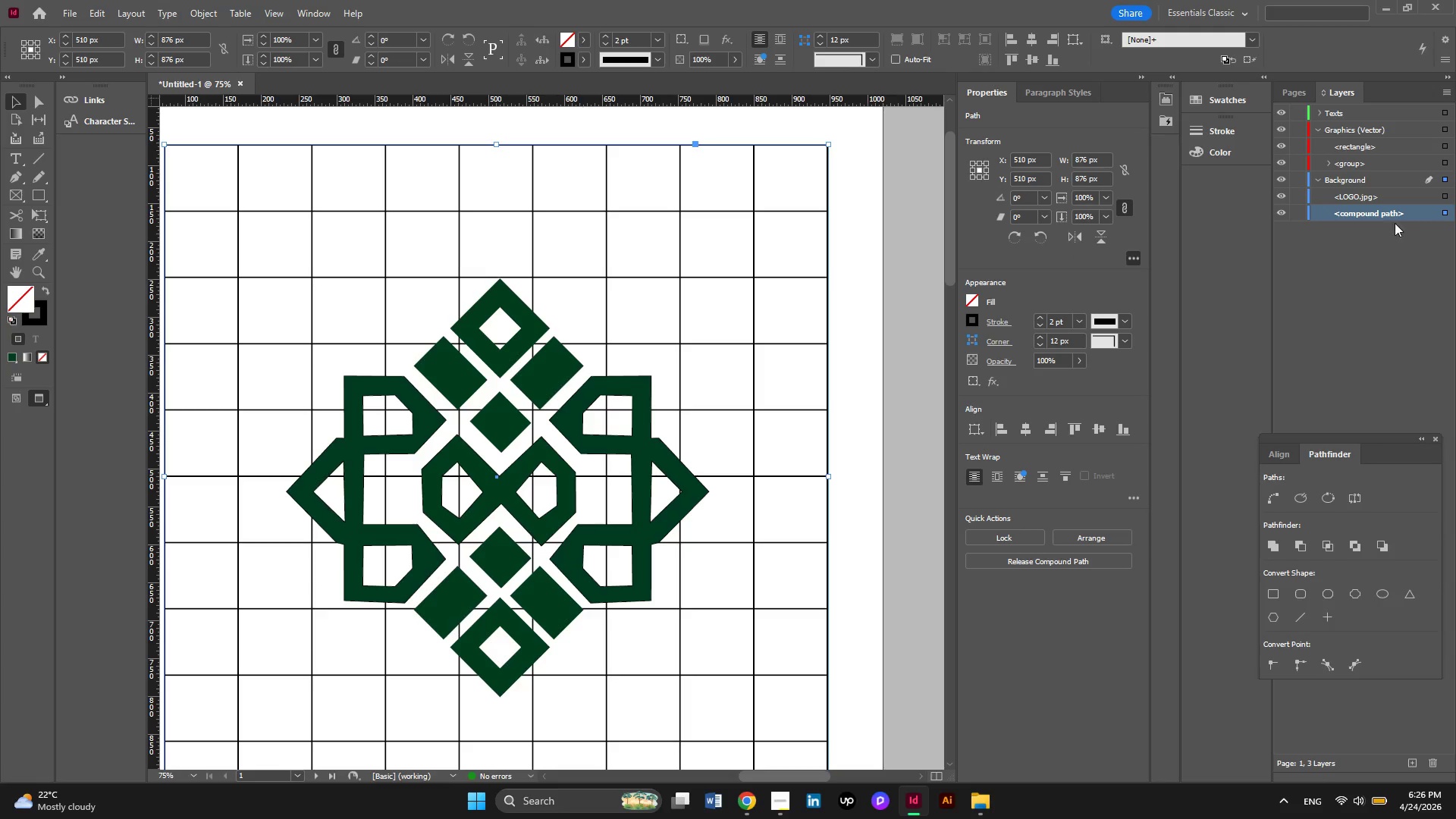 
double_click([1376, 207])
 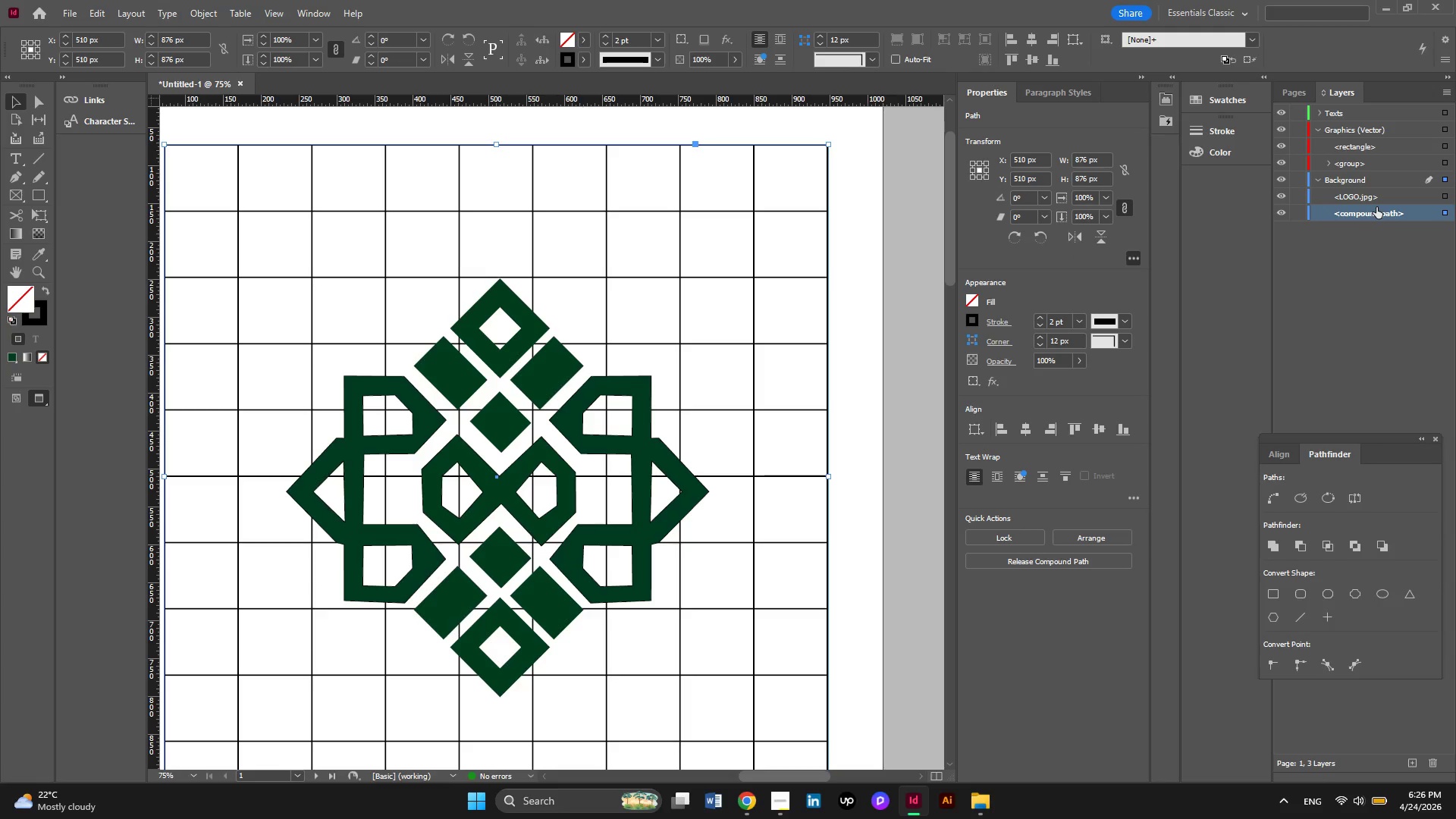 
triple_click([1376, 207])
 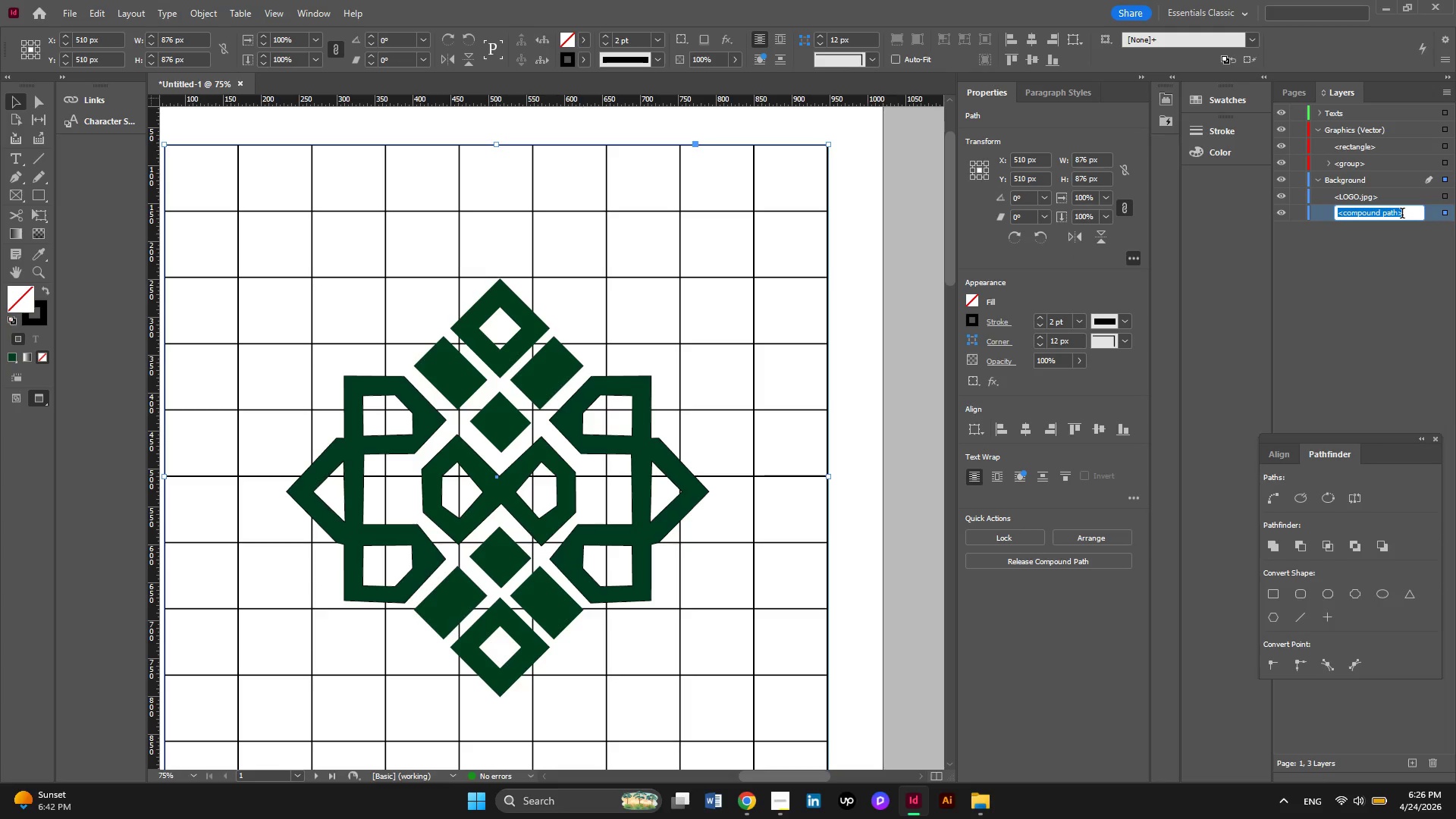 
wait(5.52)
 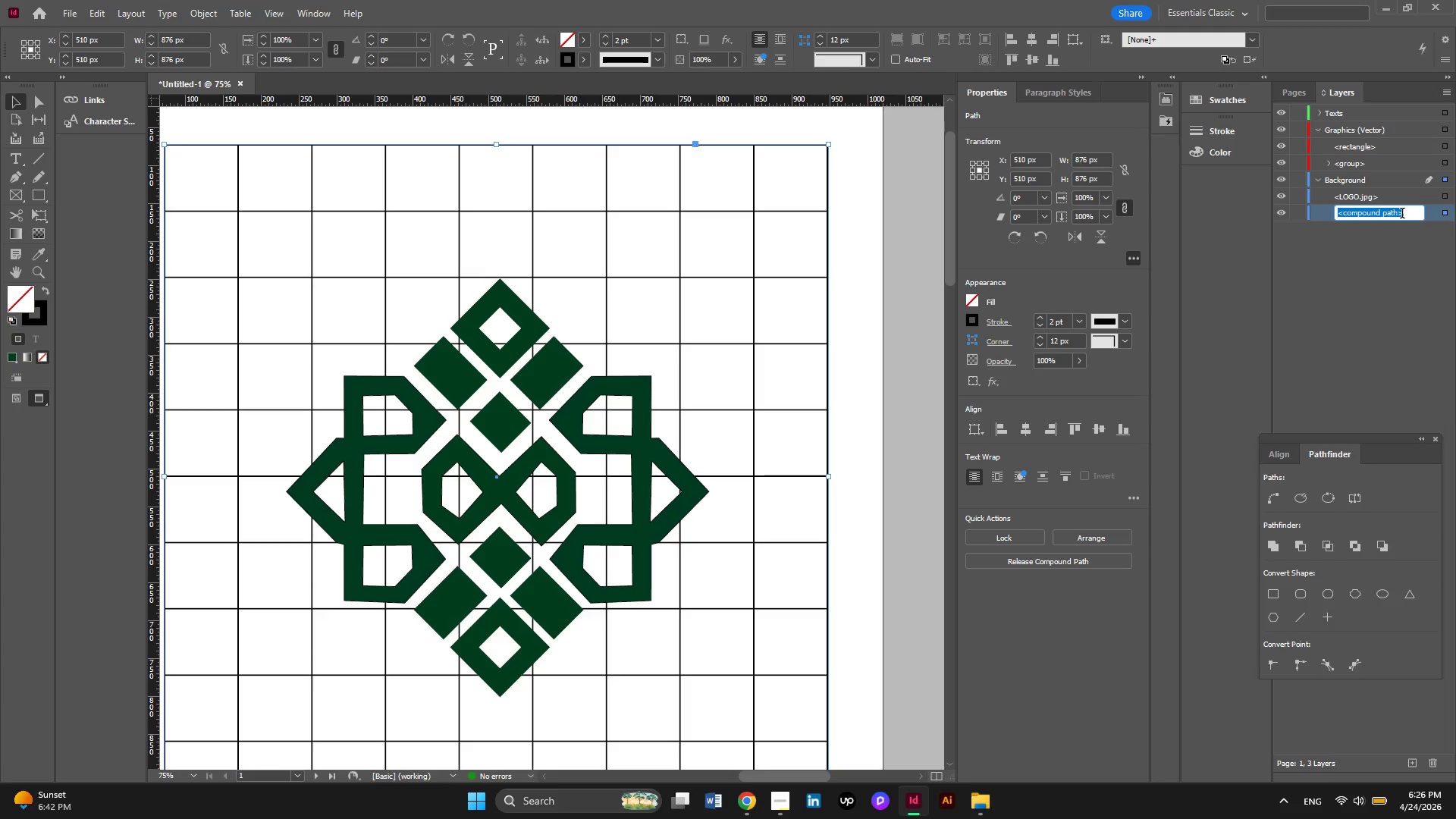 
type(GRIDE)
key(Backspace)
 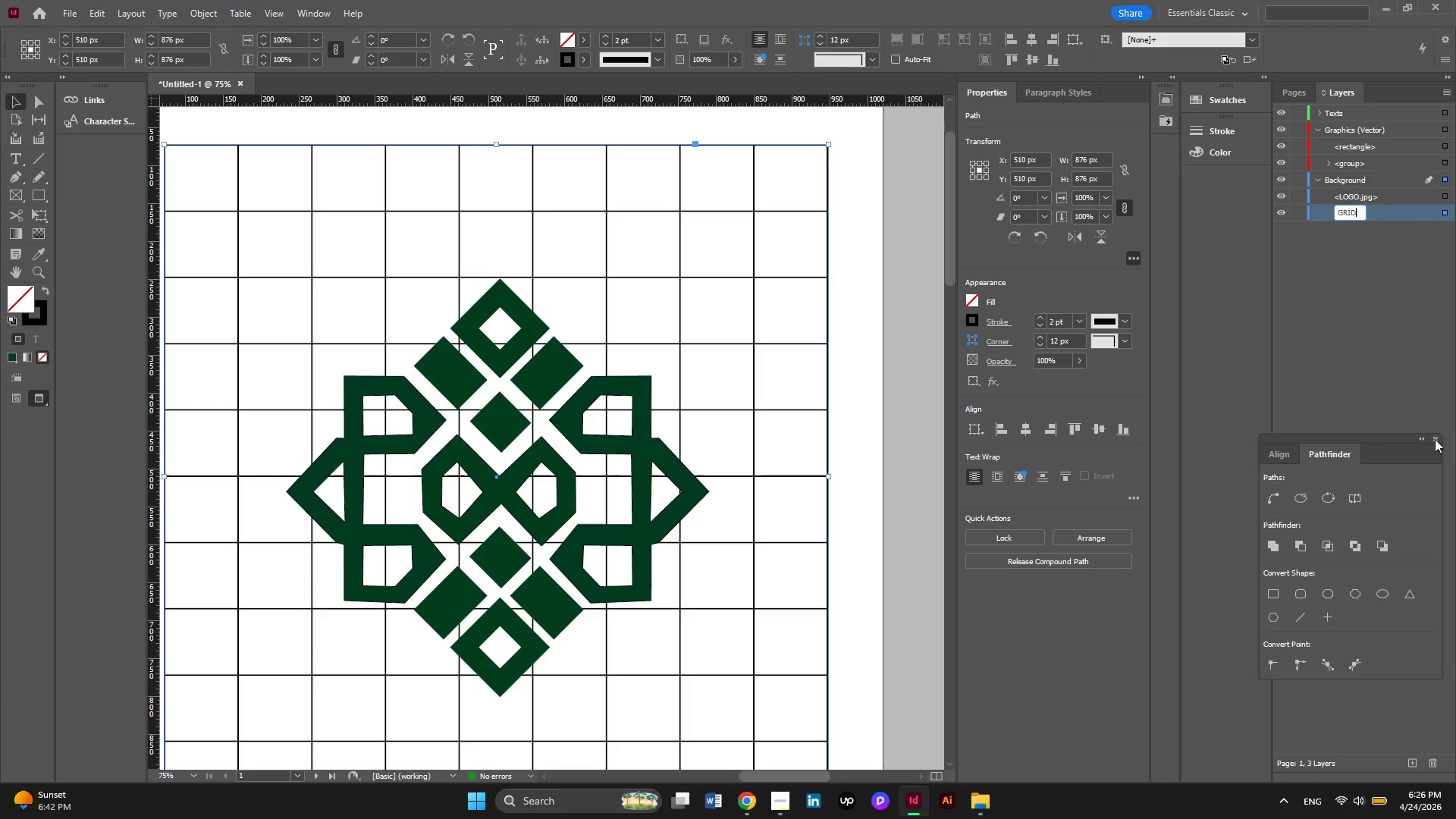 
double_click([1420, 307])
 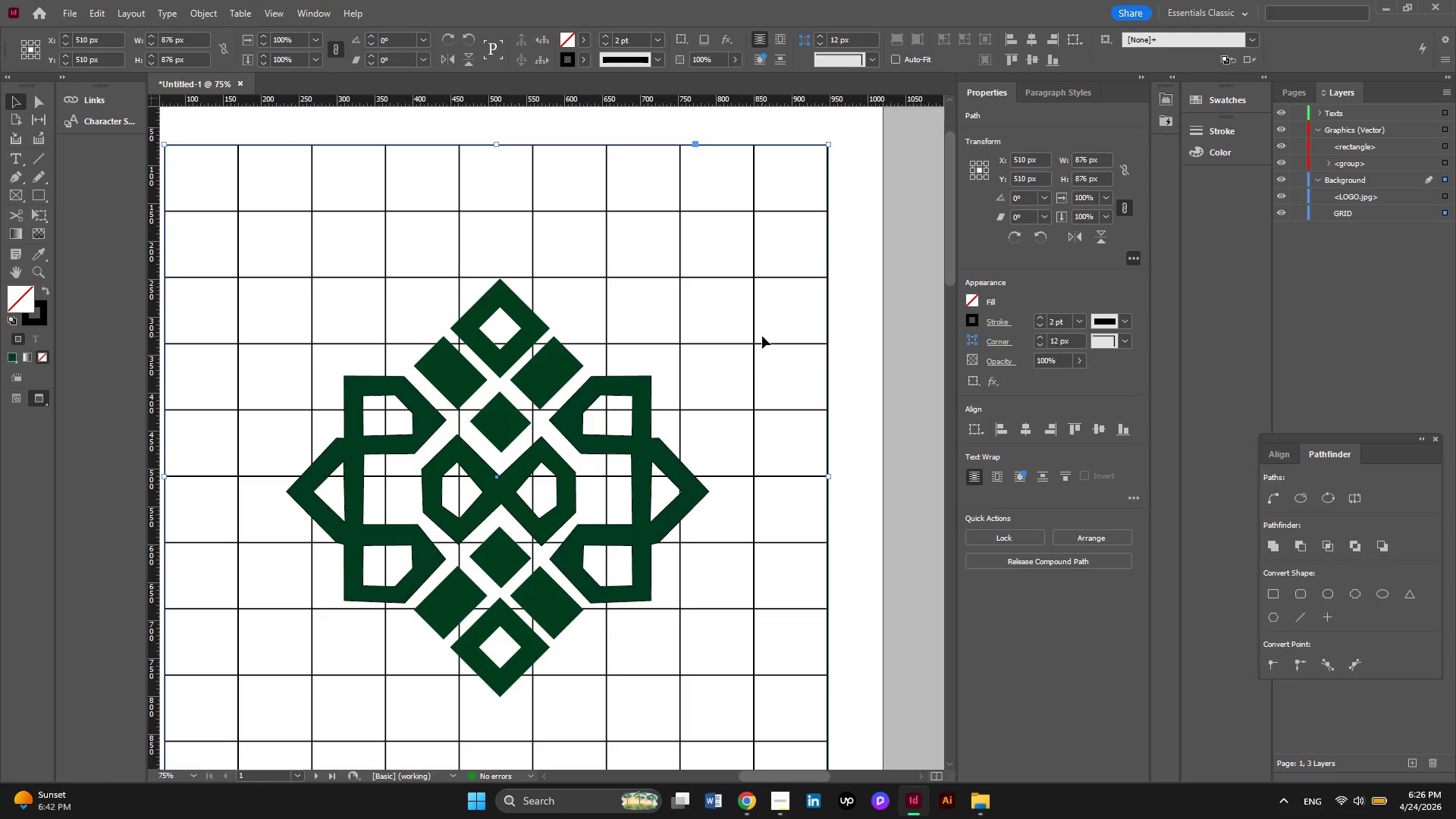 
left_click([762, 337])
 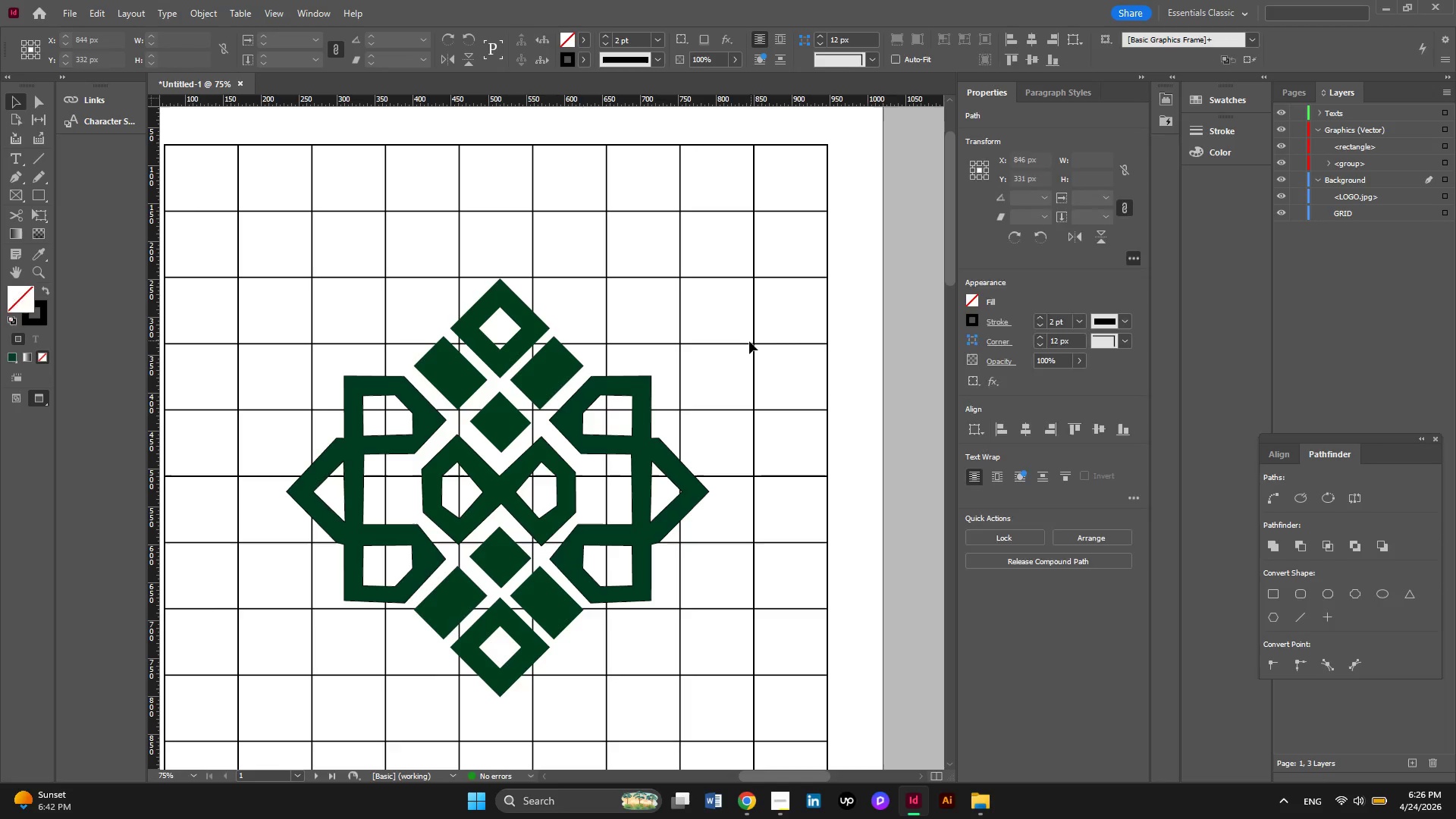 
left_click([749, 341])
 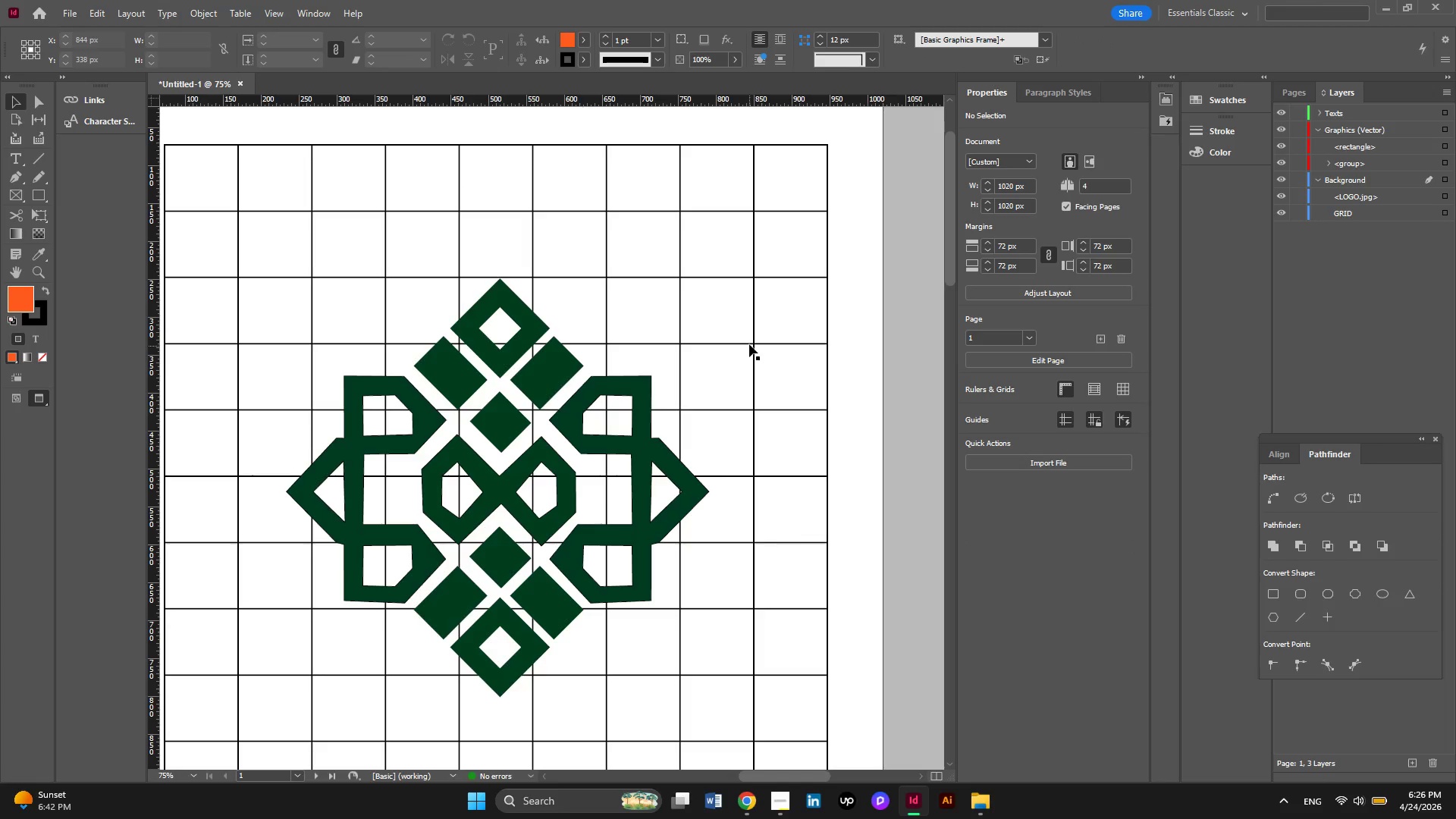 
left_click([749, 340])
 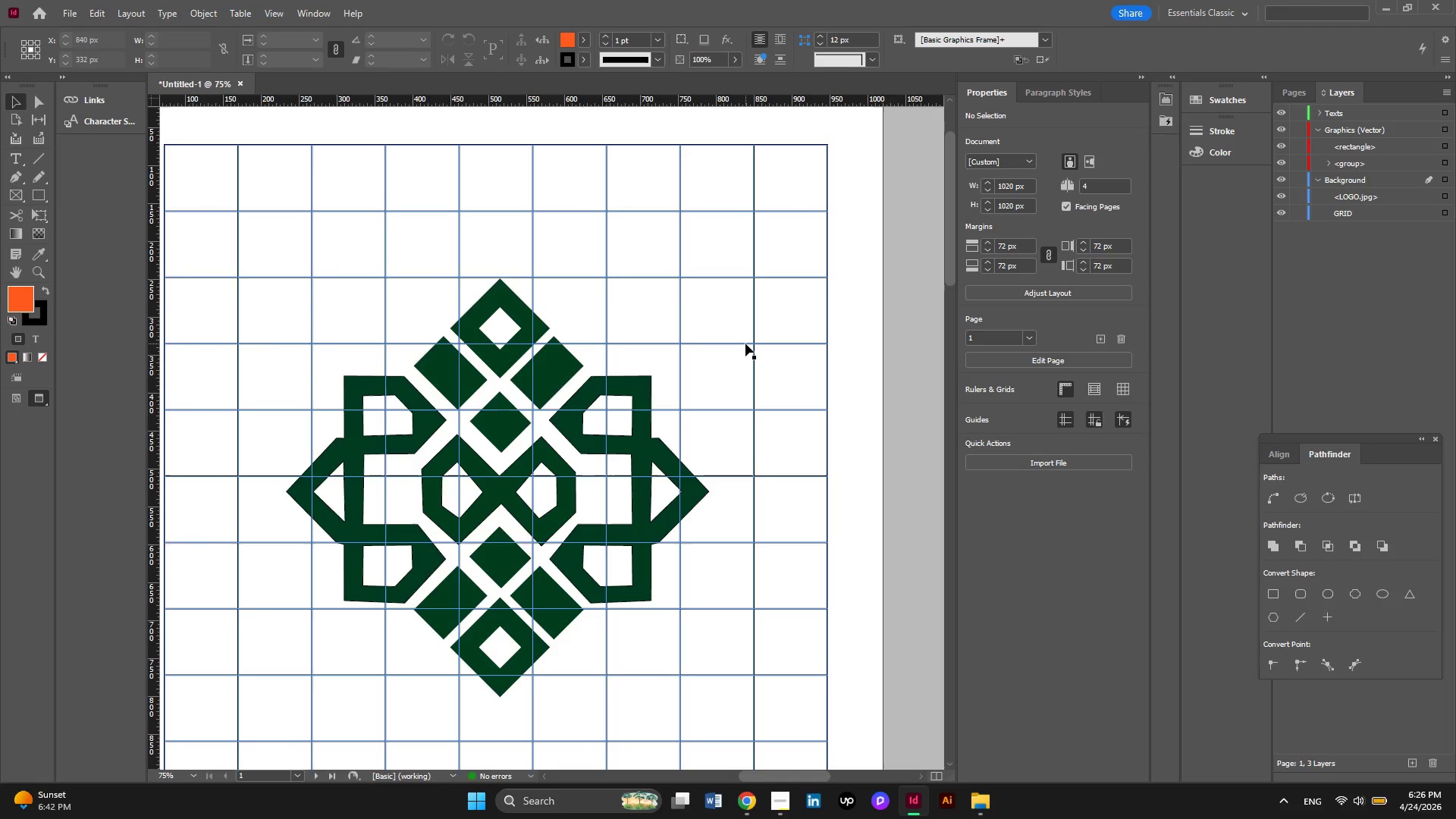 
left_click([745, 344])
 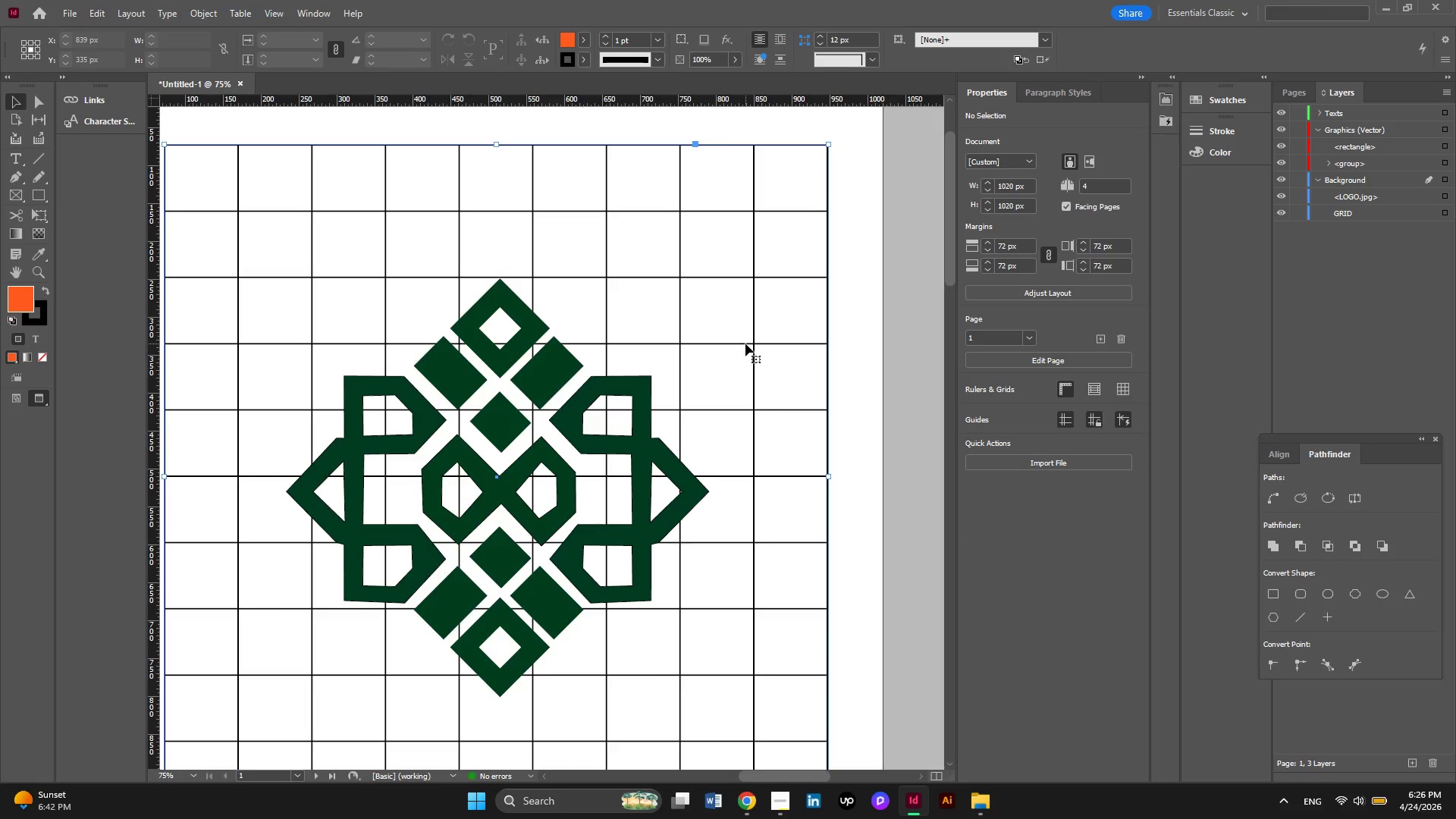 
right_click([745, 344])
 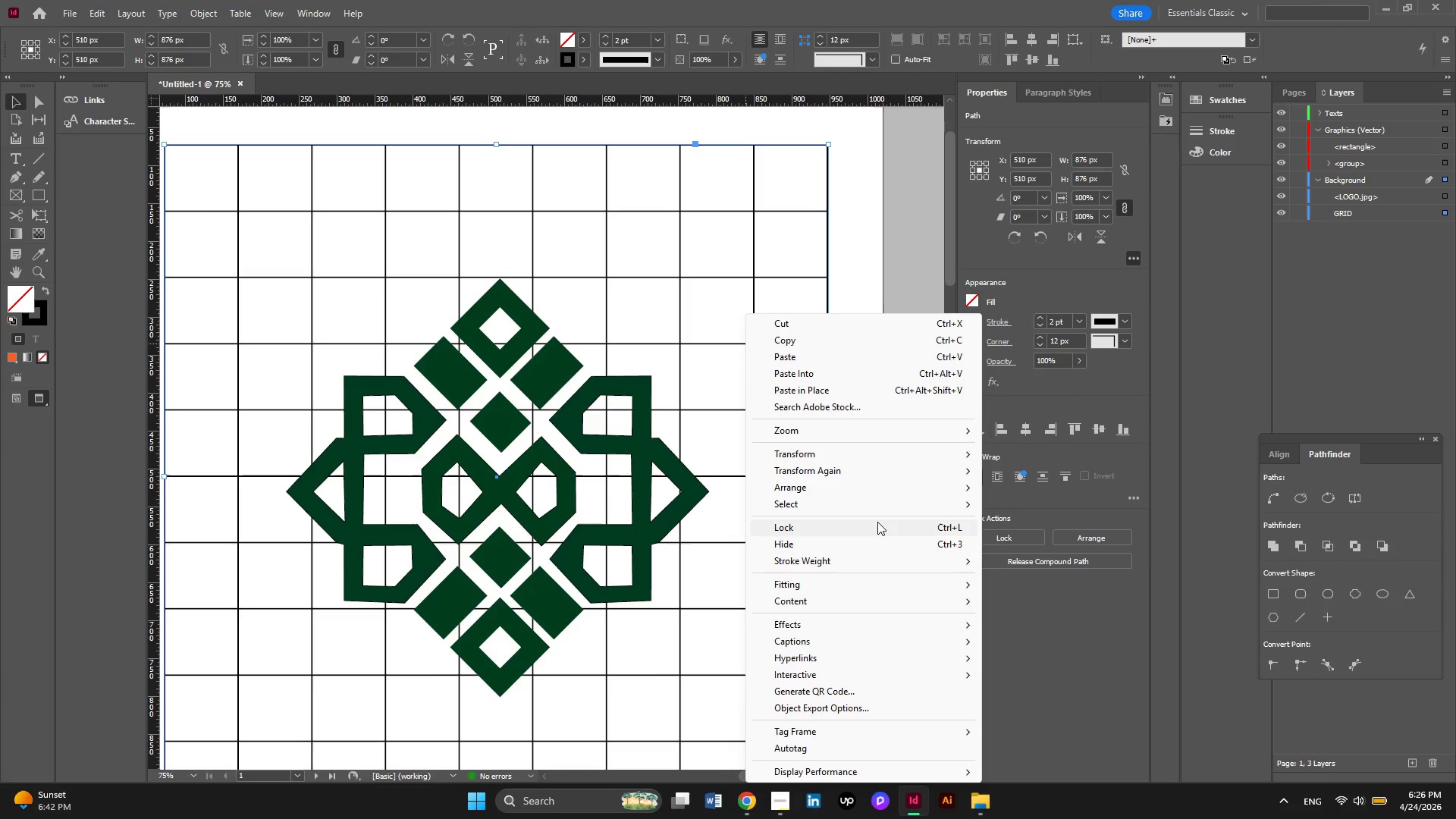 
mouse_move([861, 491])
 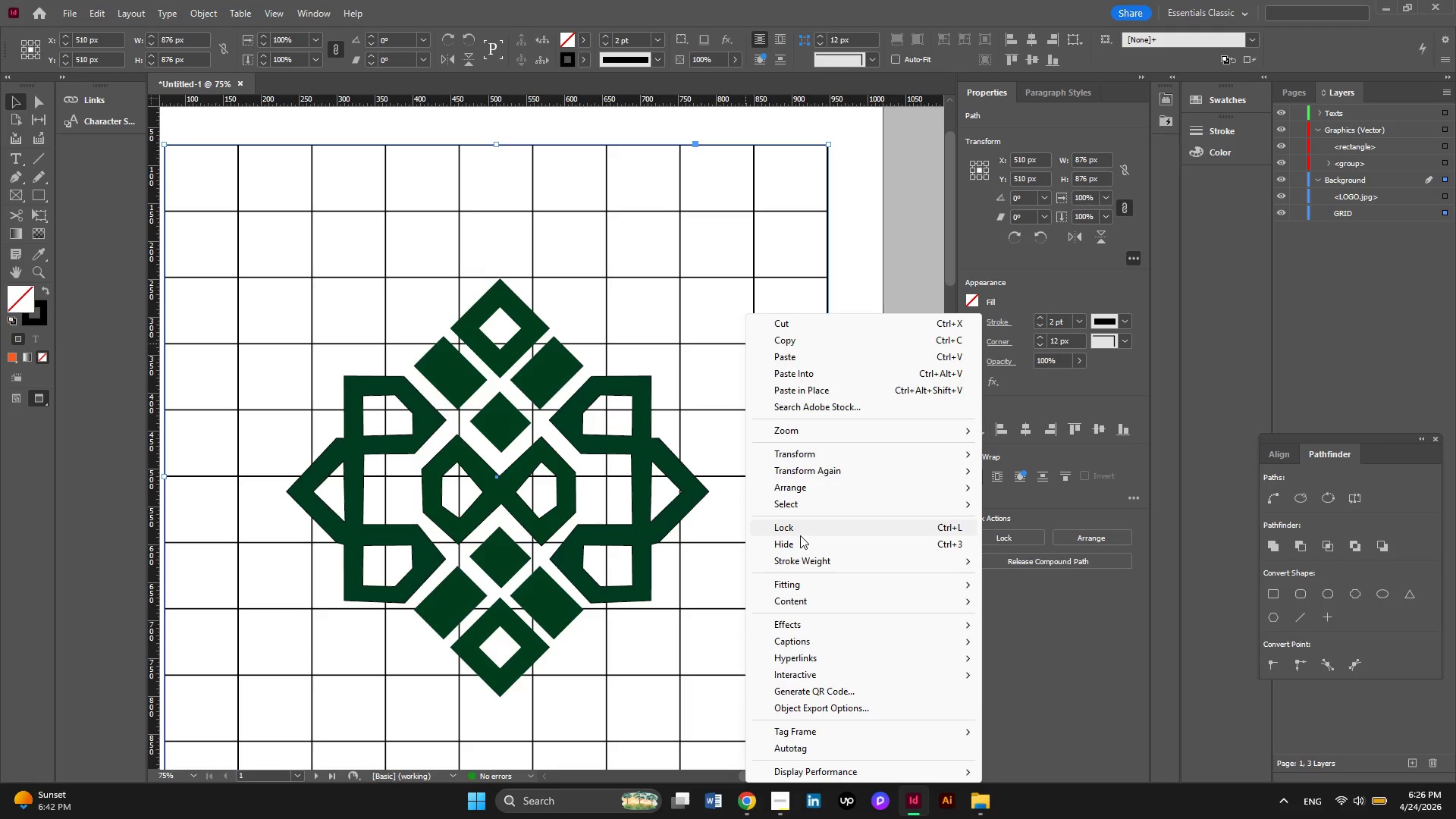 
wait(5.86)
 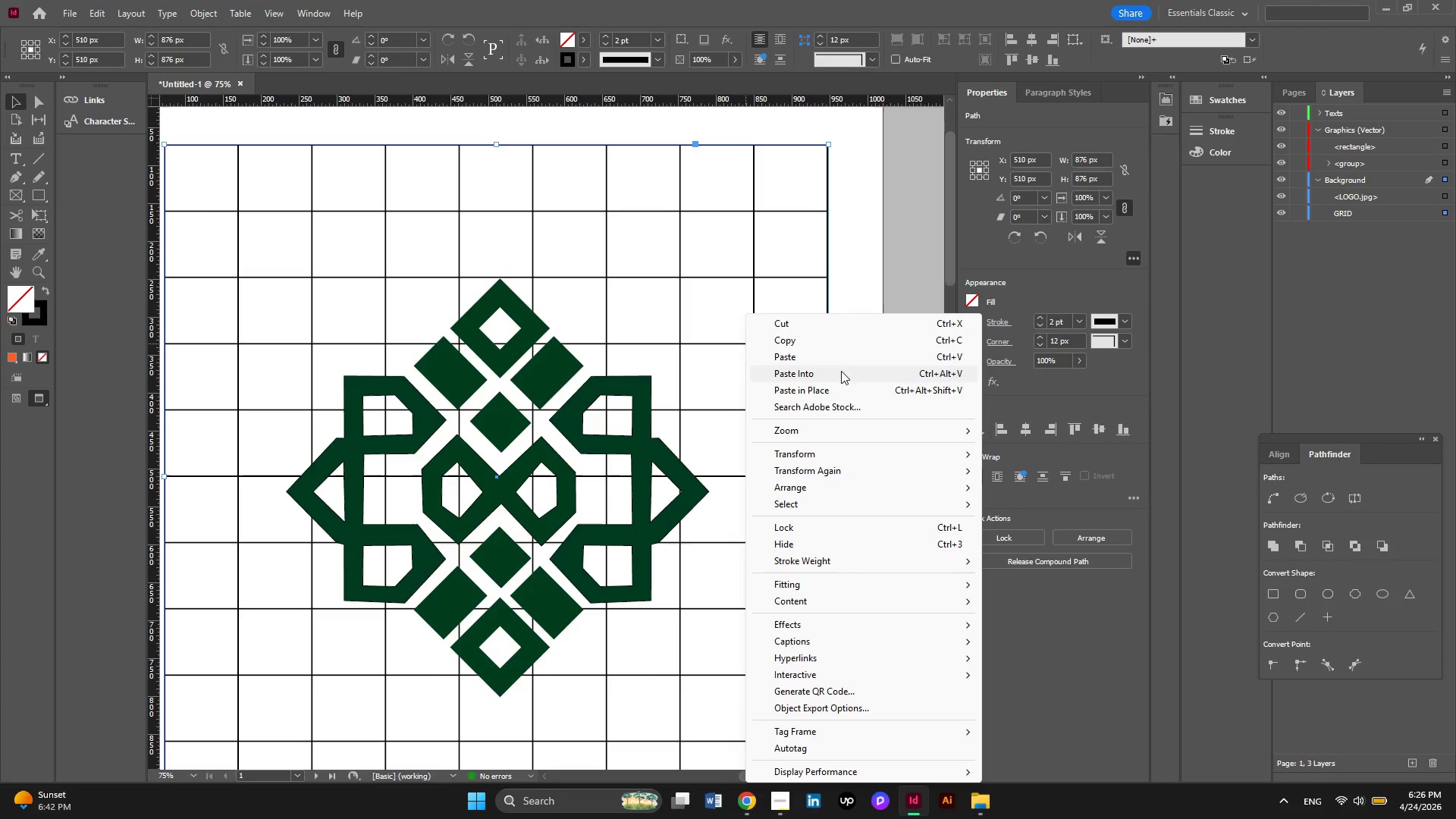 
left_click([800, 535])
 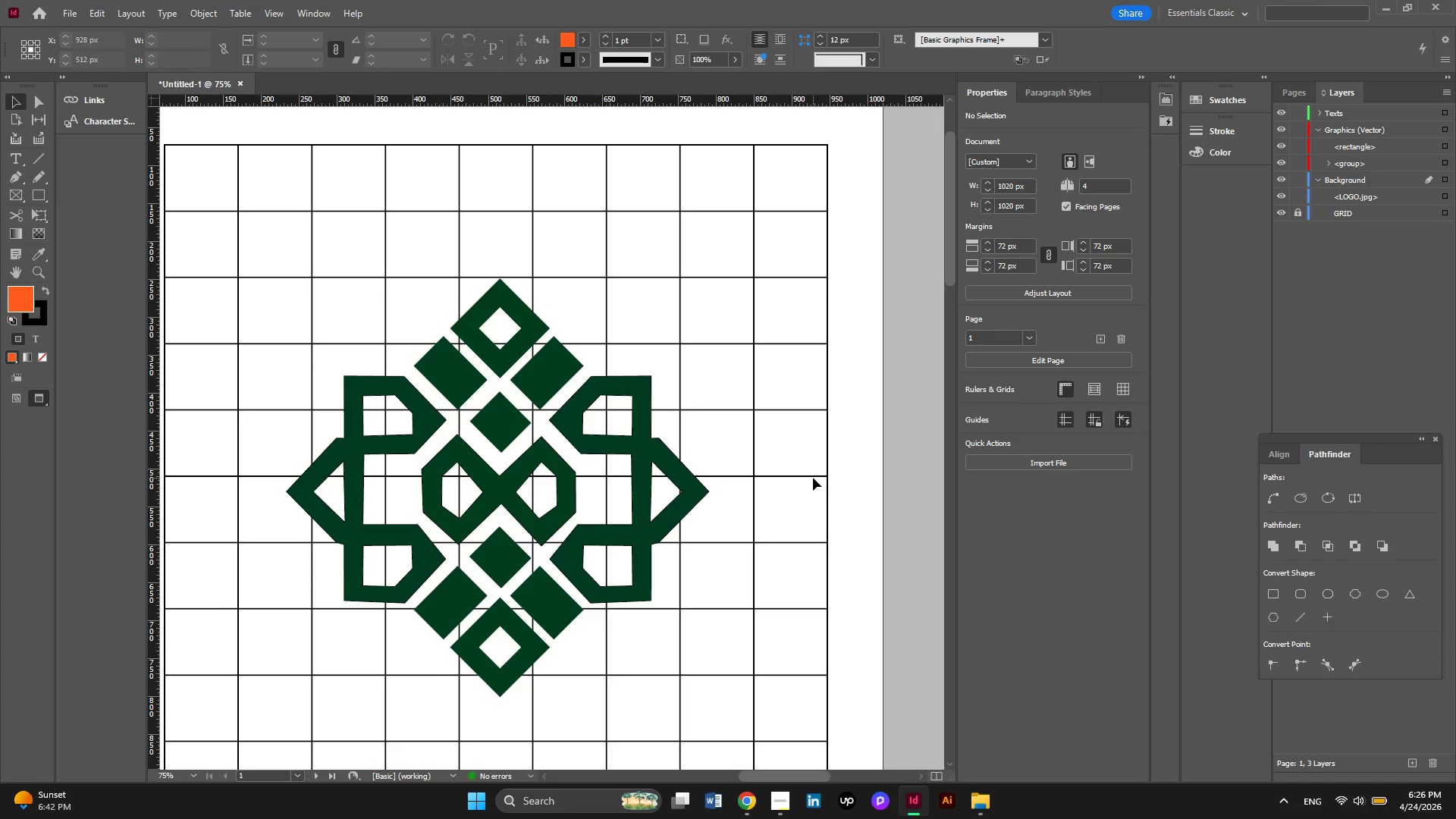 
left_click([808, 478])
 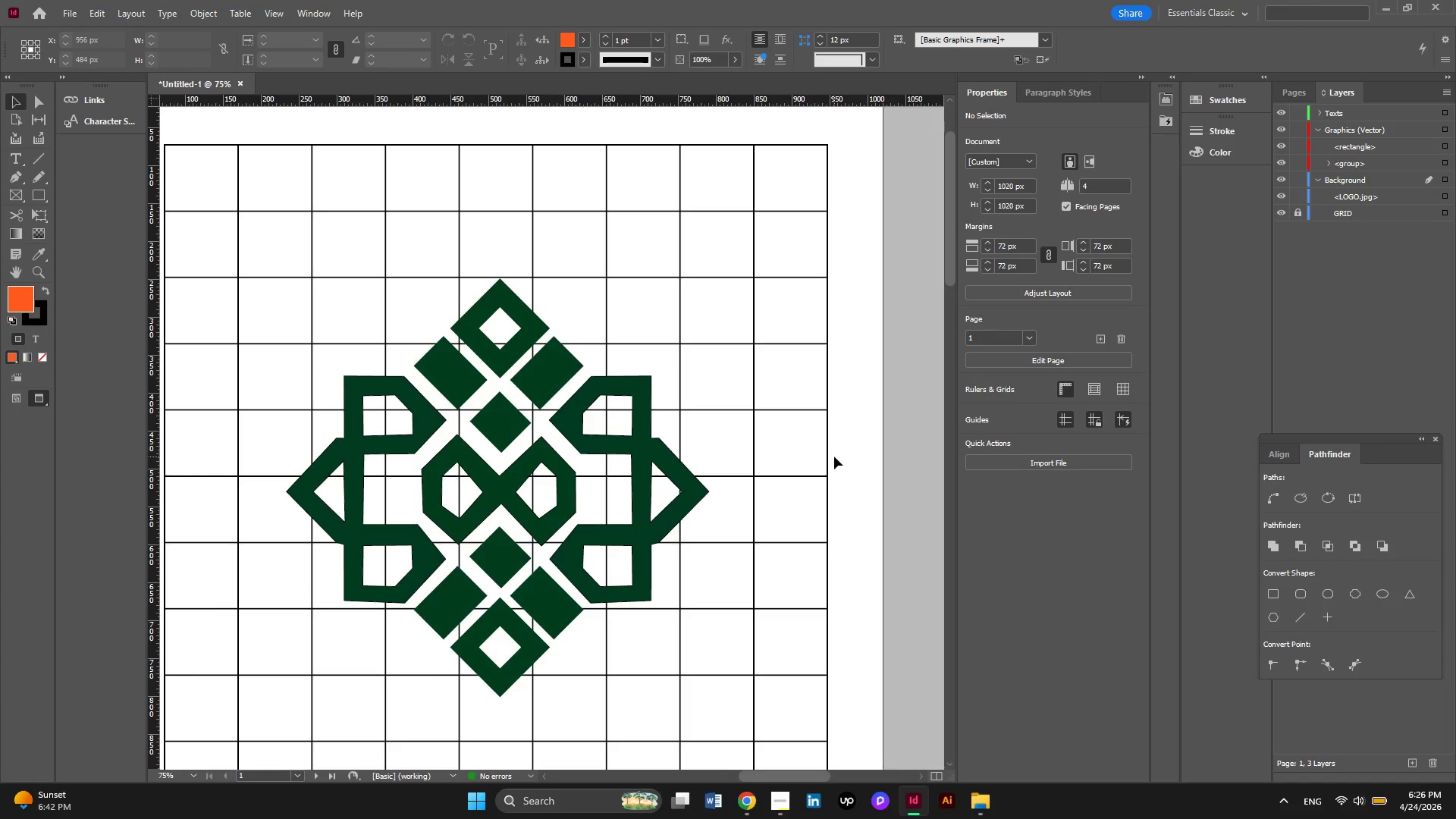 
scroll: coordinate [834, 457], scroll_direction: down, amount: 1.0
 